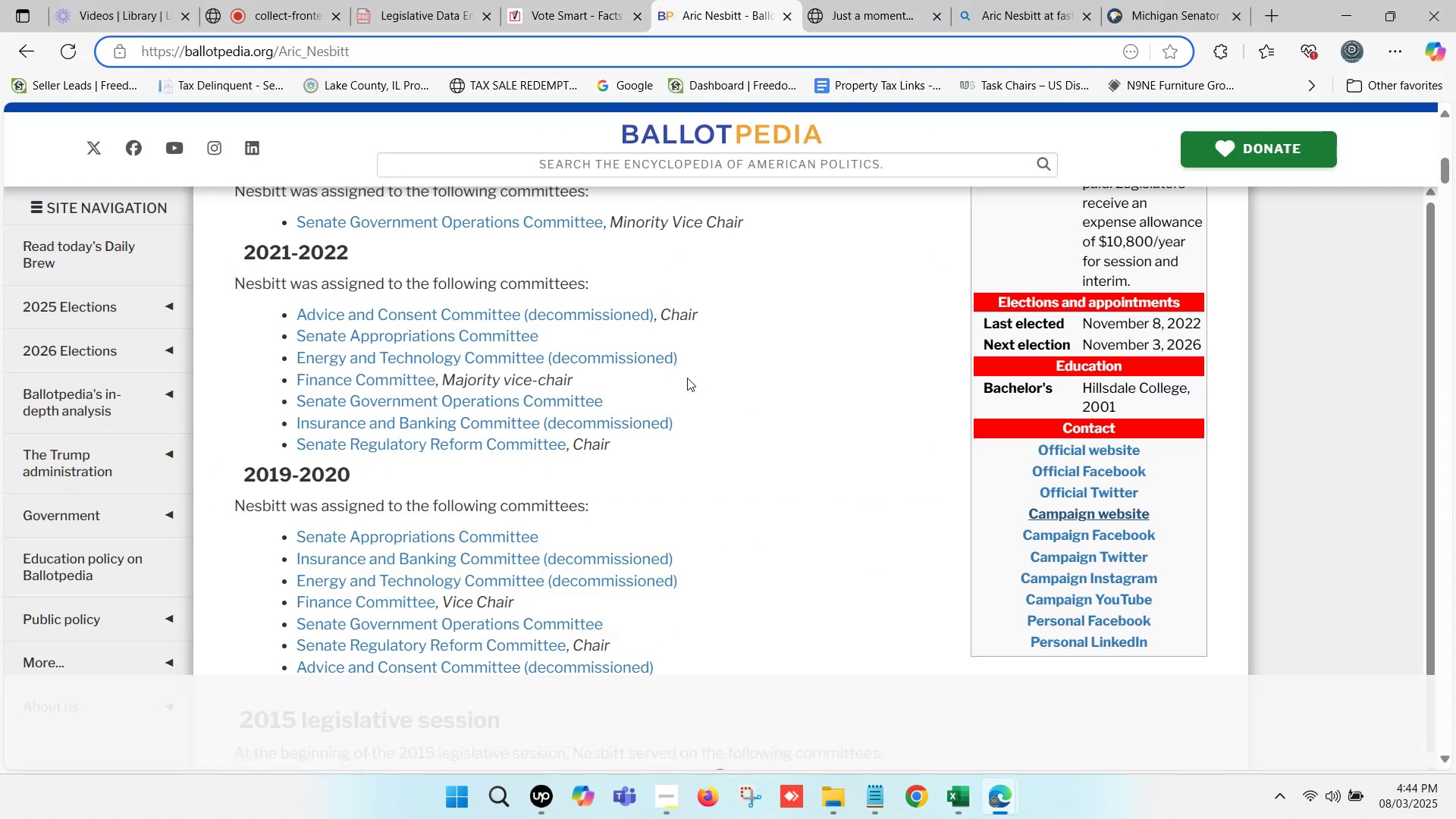 
scroll: coordinate [686, 378], scroll_direction: up, amount: 1.0
 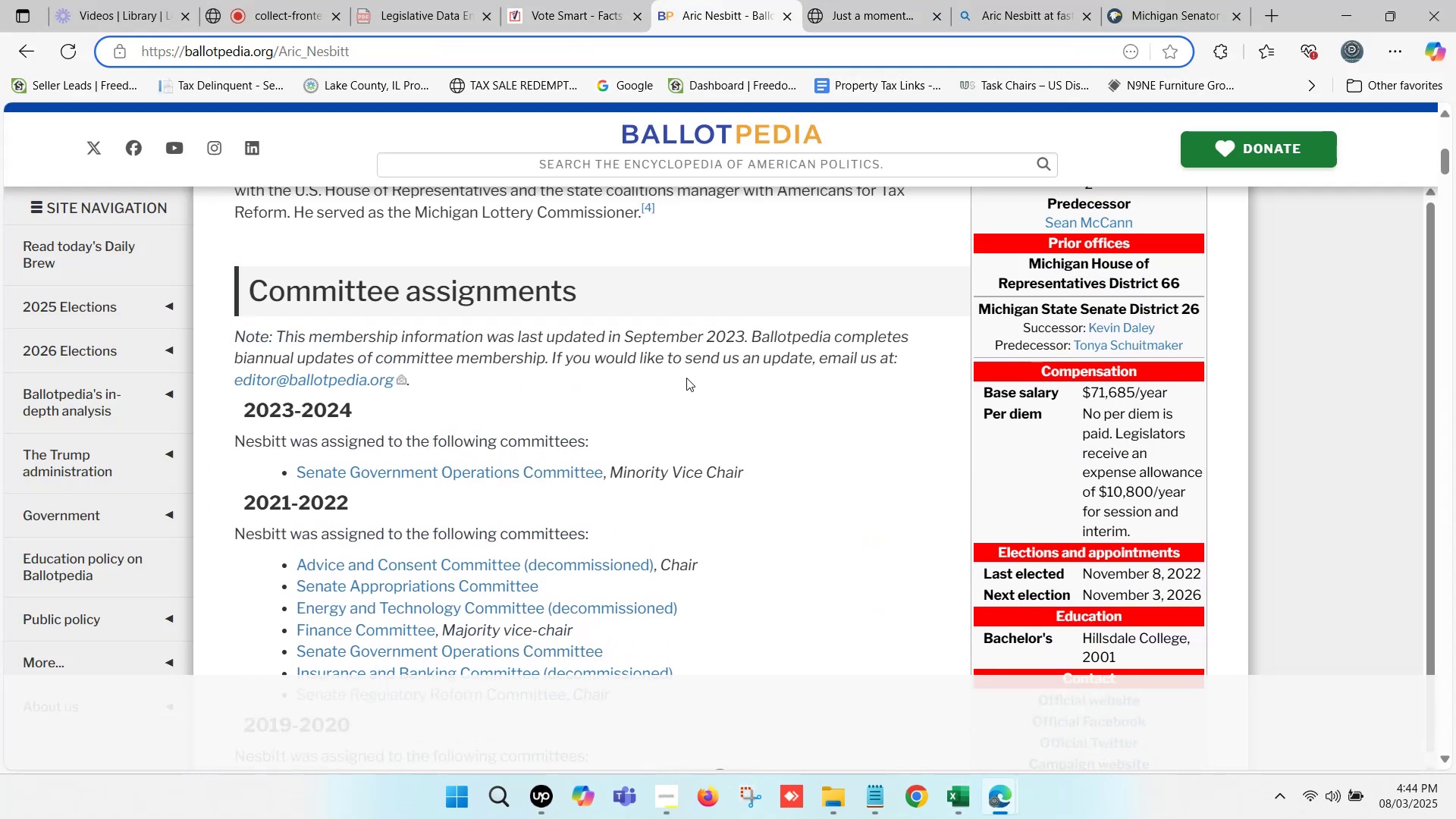 
scroll: coordinate [686, 378], scroll_direction: down, amount: 1.0
 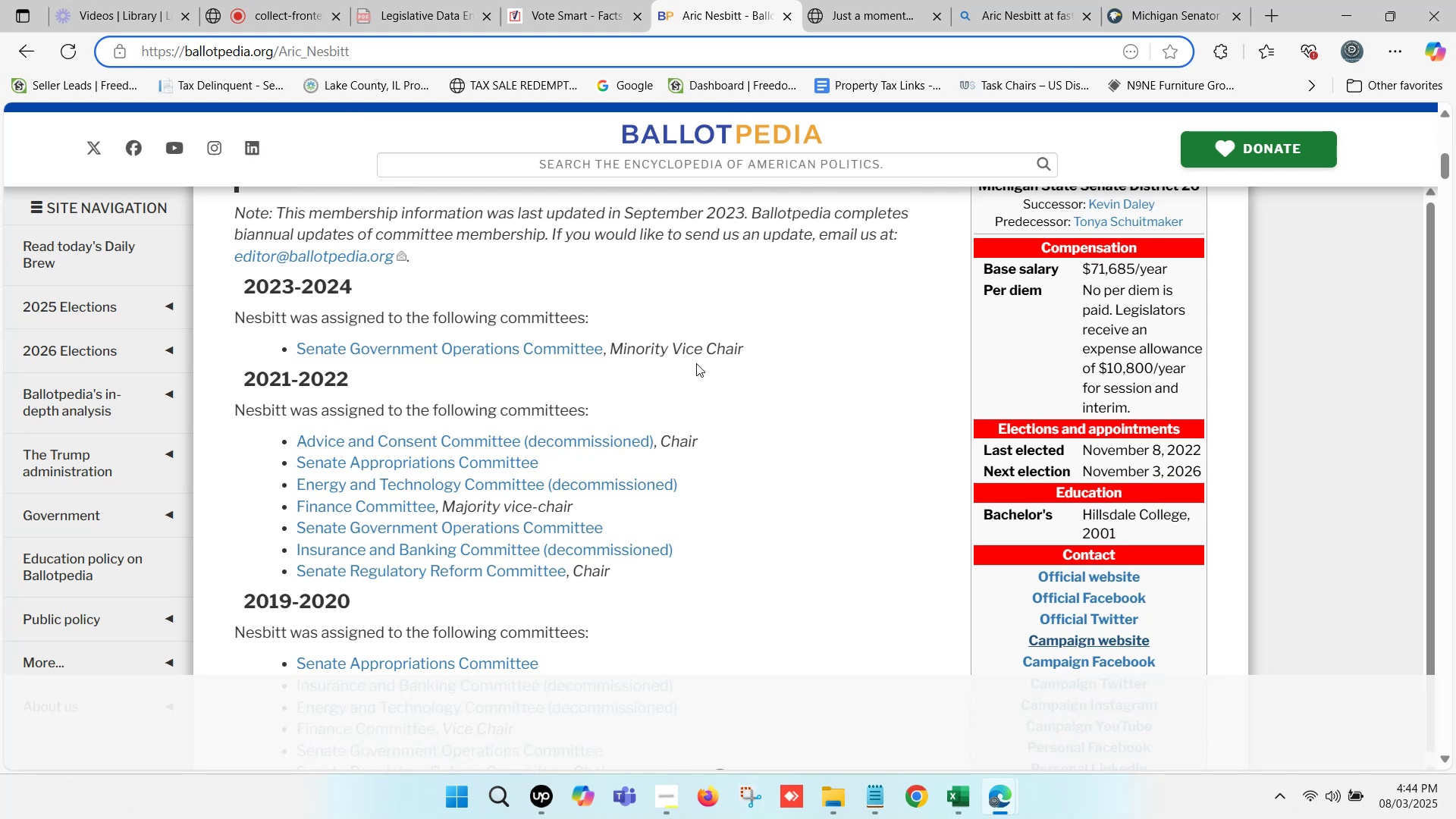 
wait(5.2)
 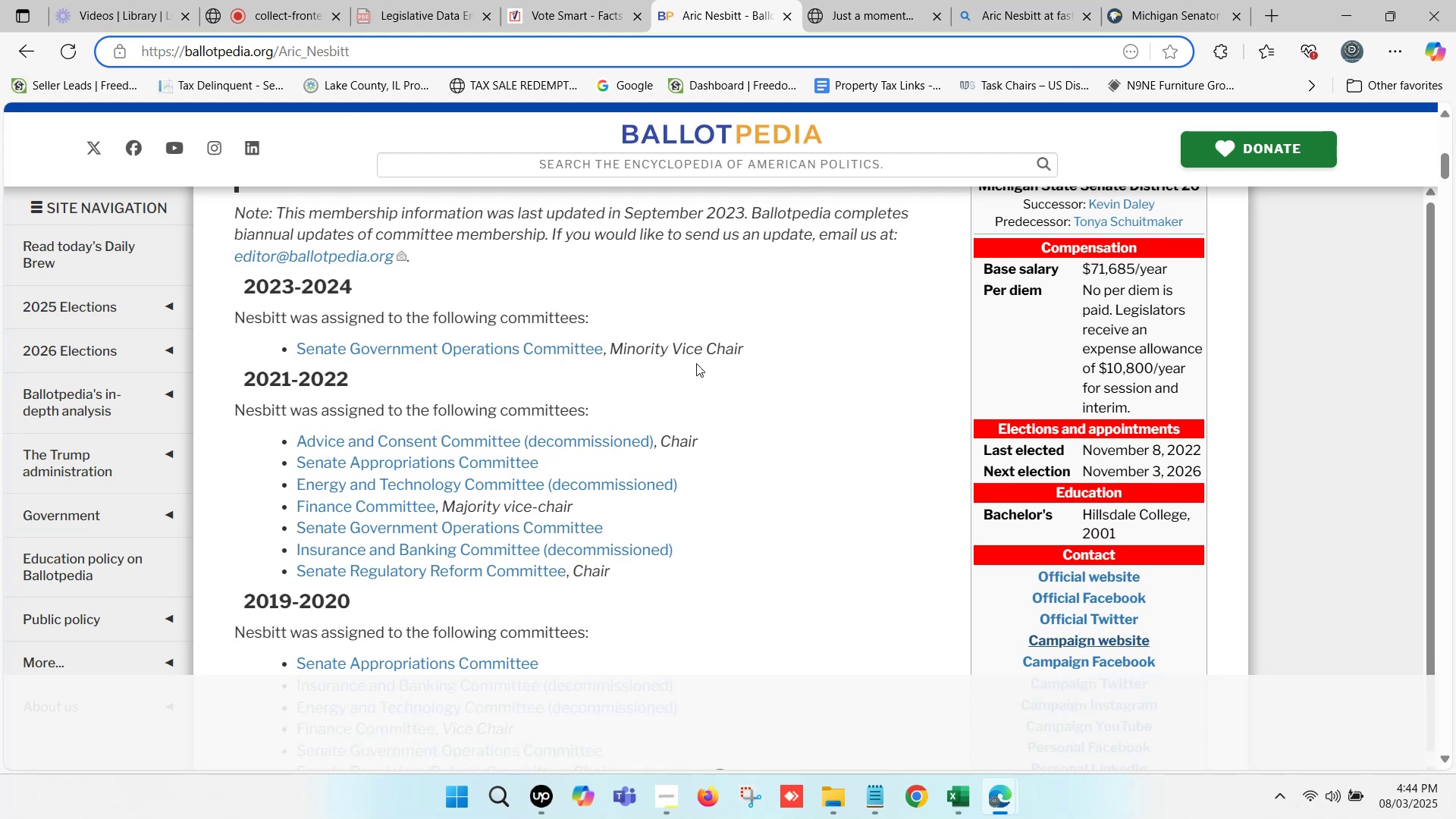 
left_click([908, 0])
 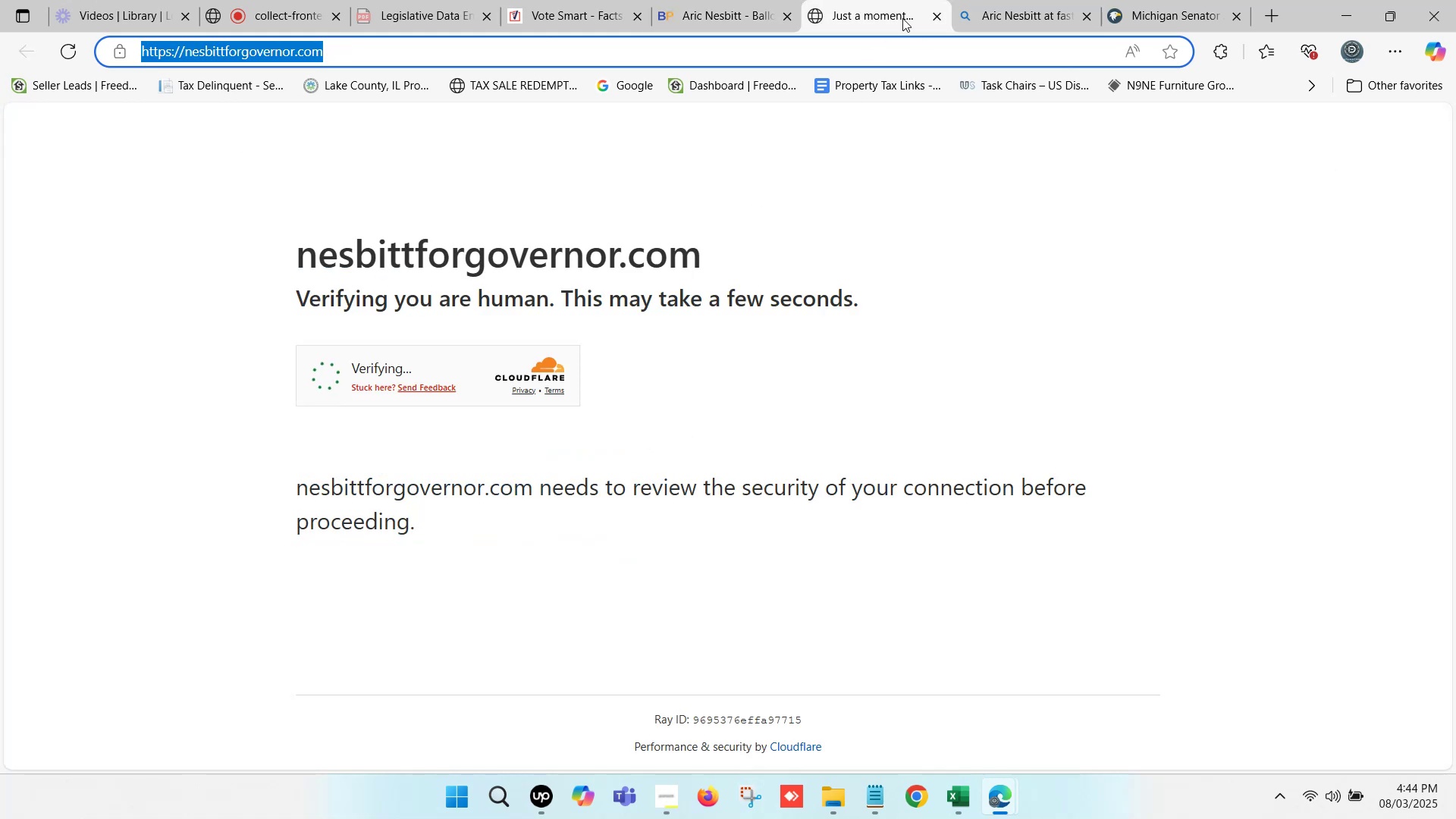 
left_click([1065, 0])
 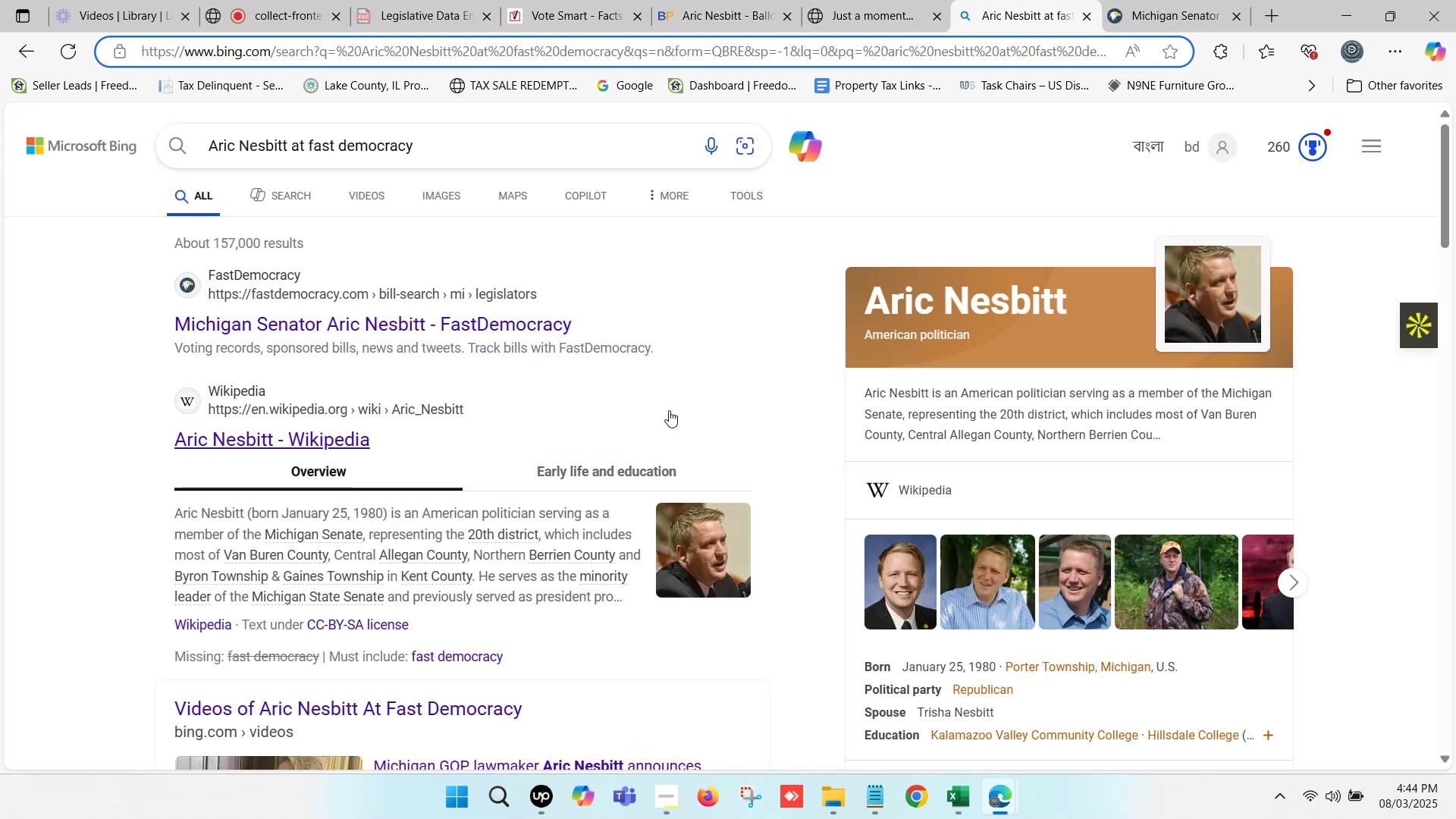 
scroll: coordinate [669, 410], scroll_direction: down, amount: 2.0
 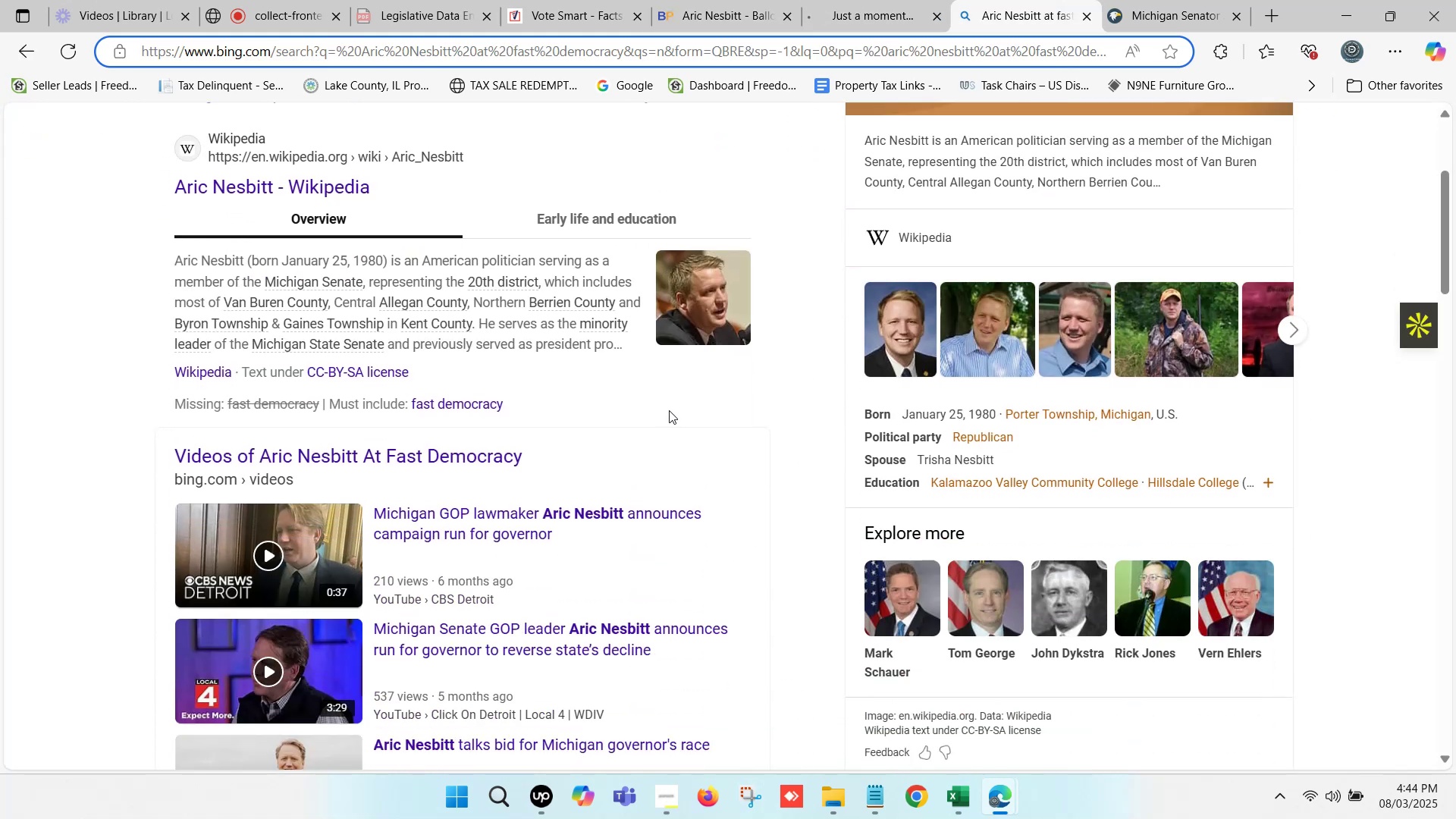 
scroll: coordinate [669, 410], scroll_direction: up, amount: 2.0
 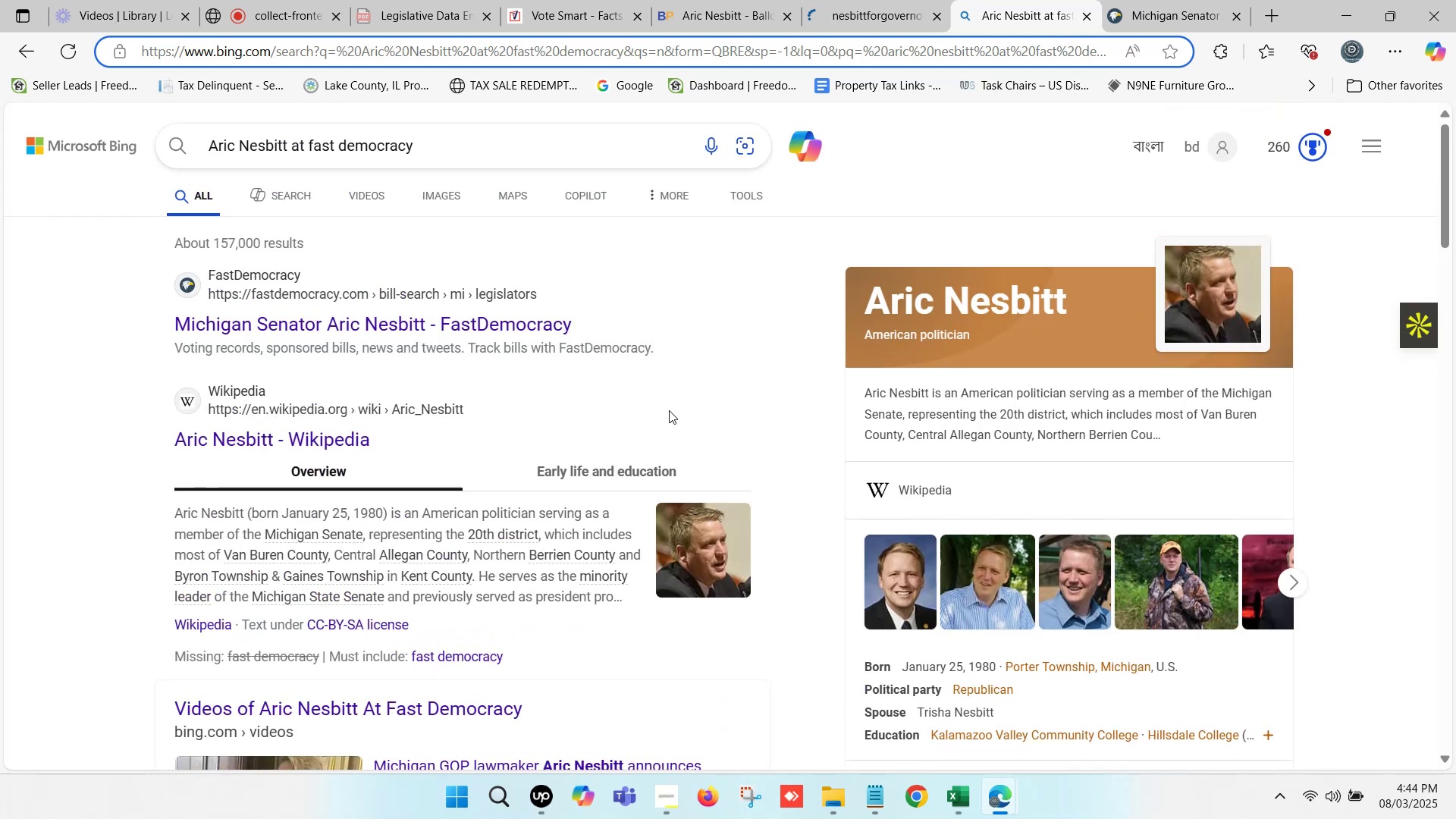 
scroll: coordinate [535, 344], scroll_direction: down, amount: 9.0
 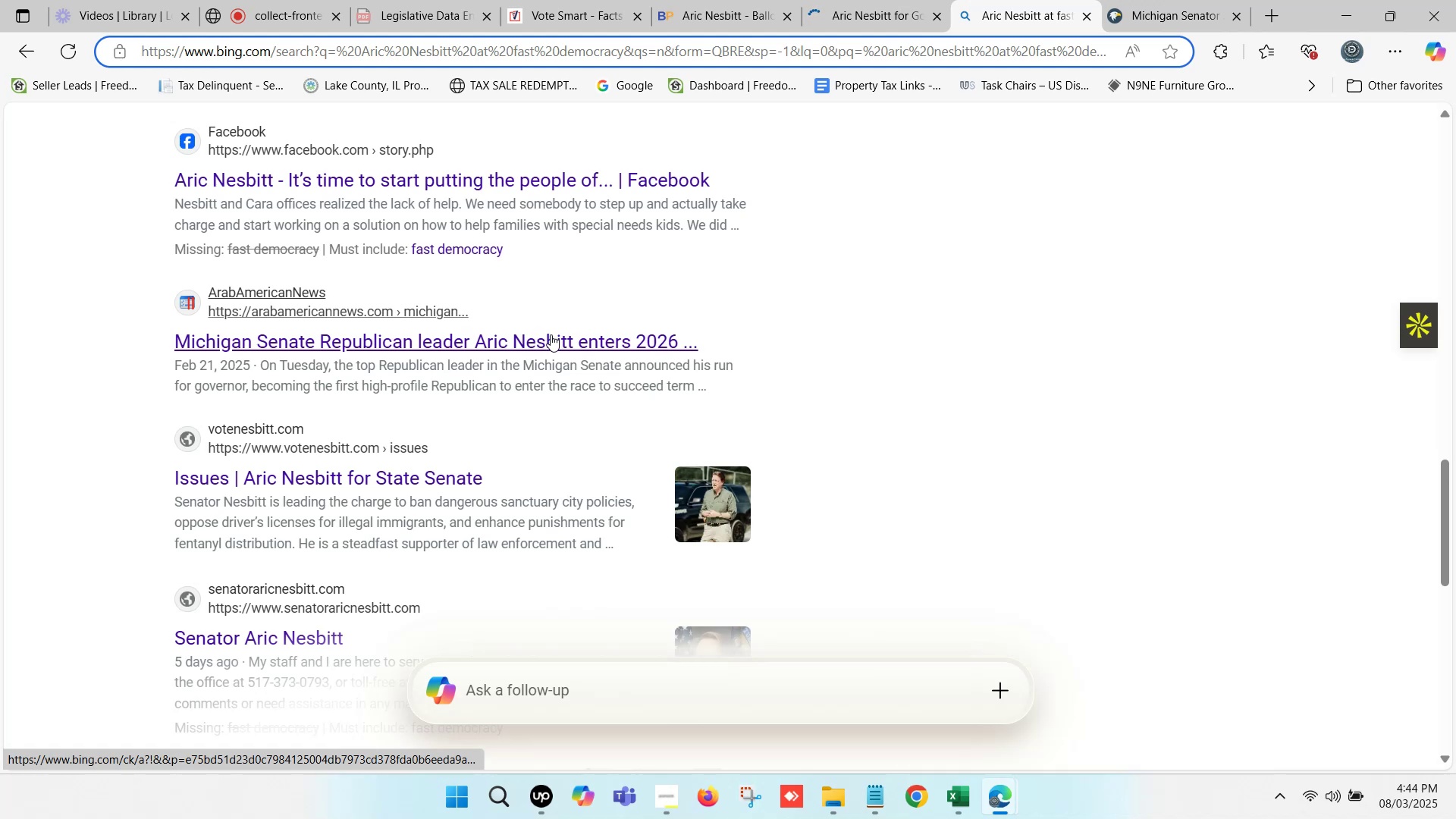 
left_click([551, 334])
 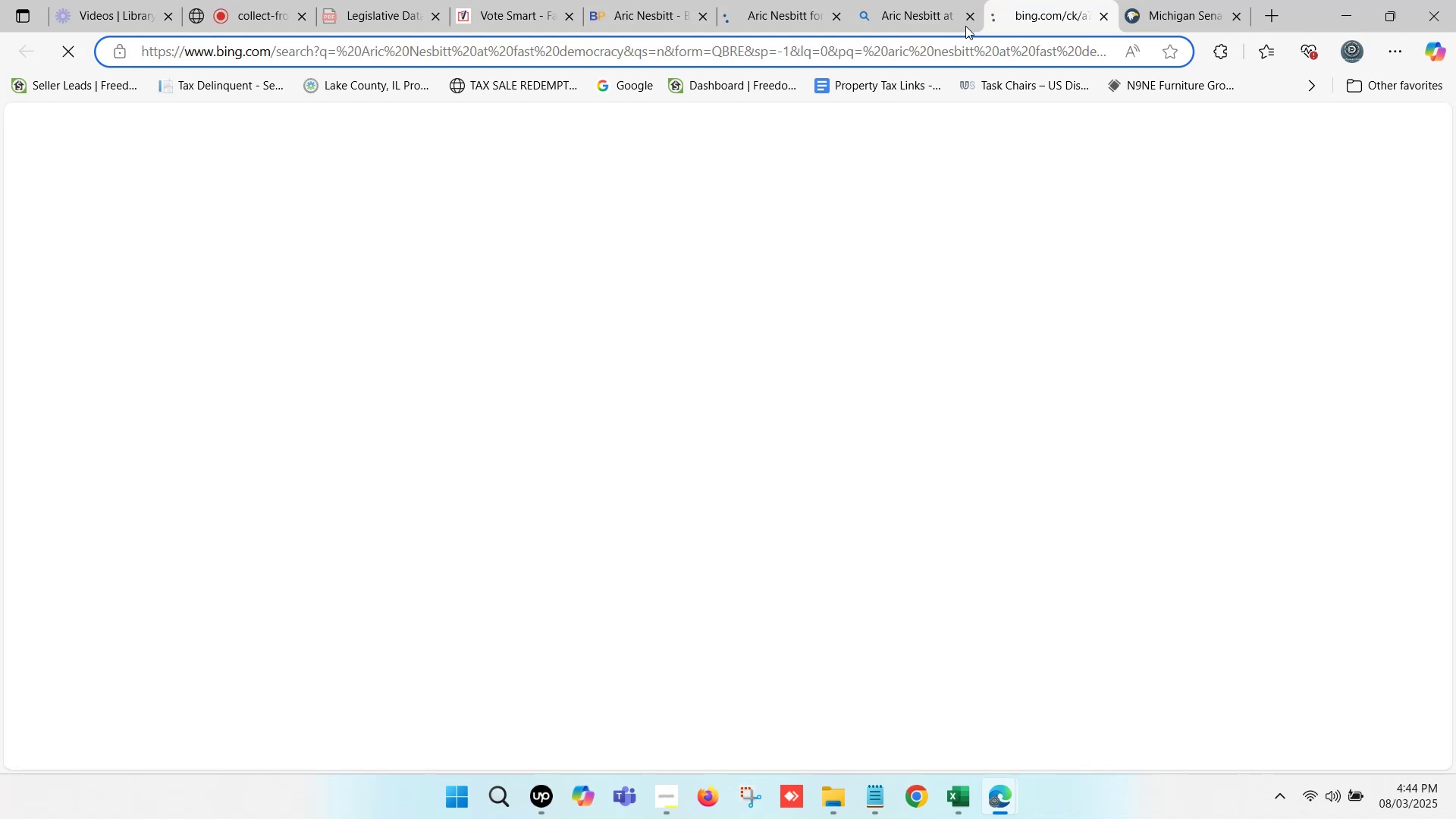 
left_click([1034, 0])
 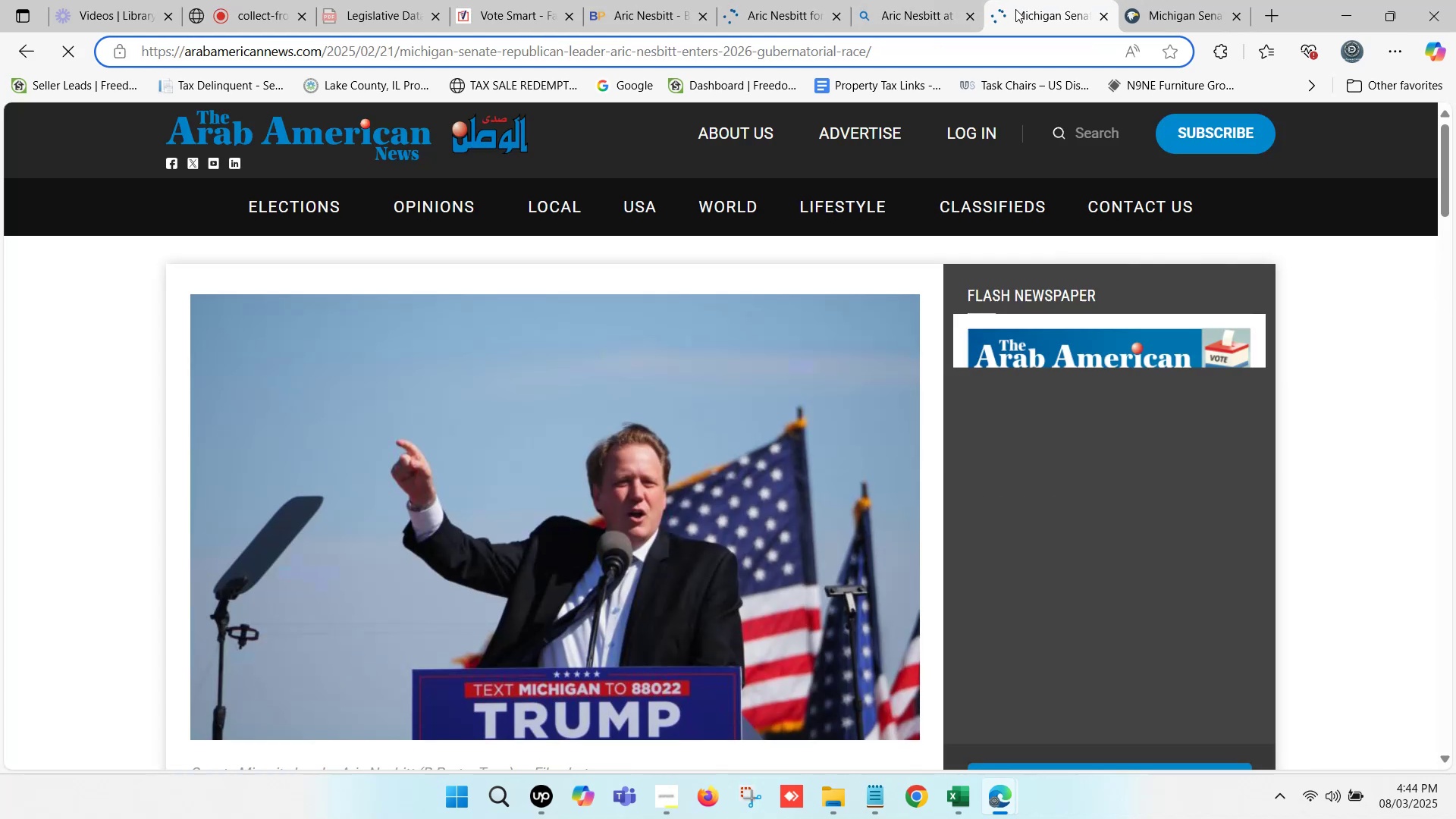 
wait(10.6)
 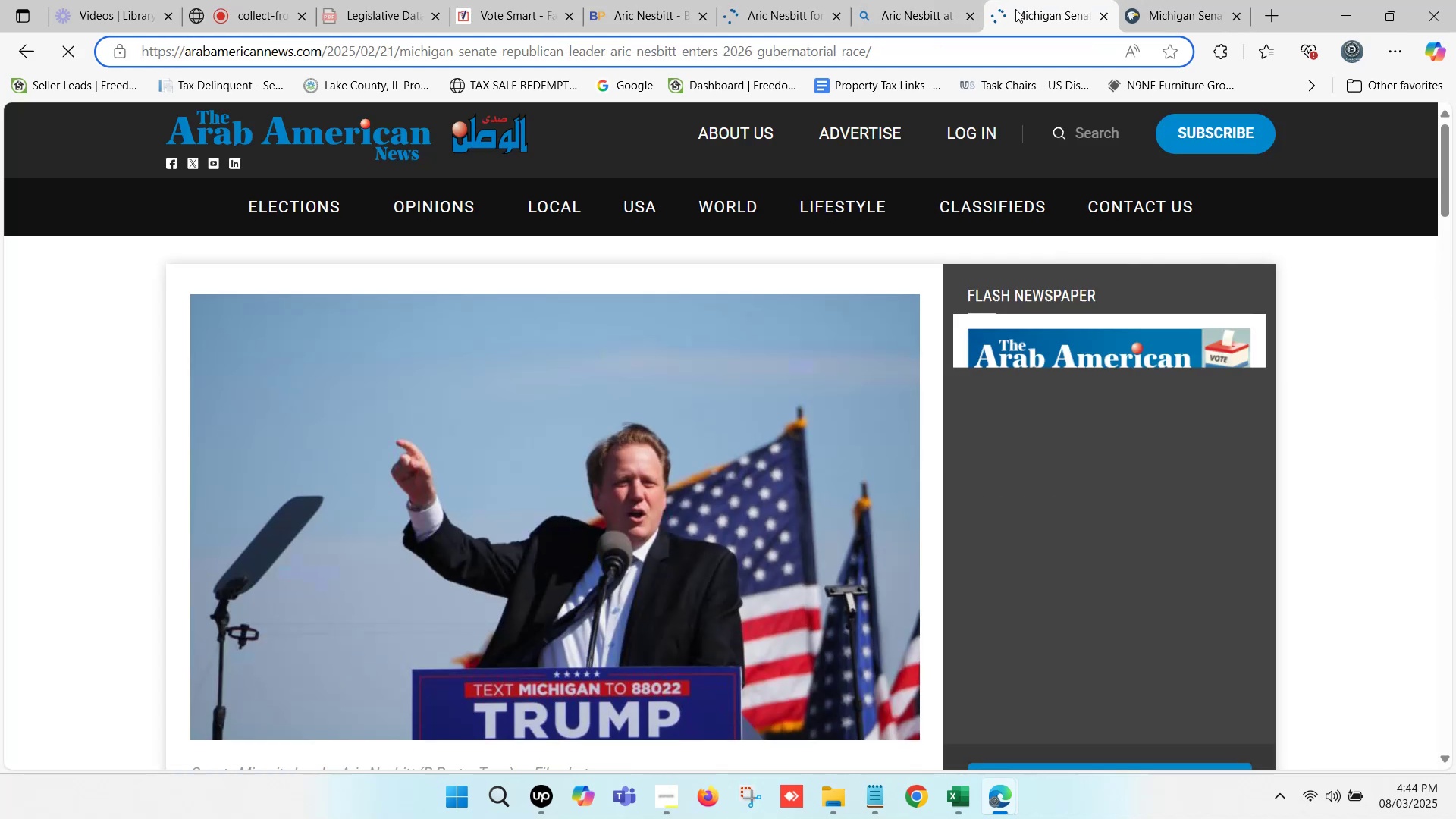 
scroll: coordinate [345, 368], scroll_direction: down, amount: 19.0
 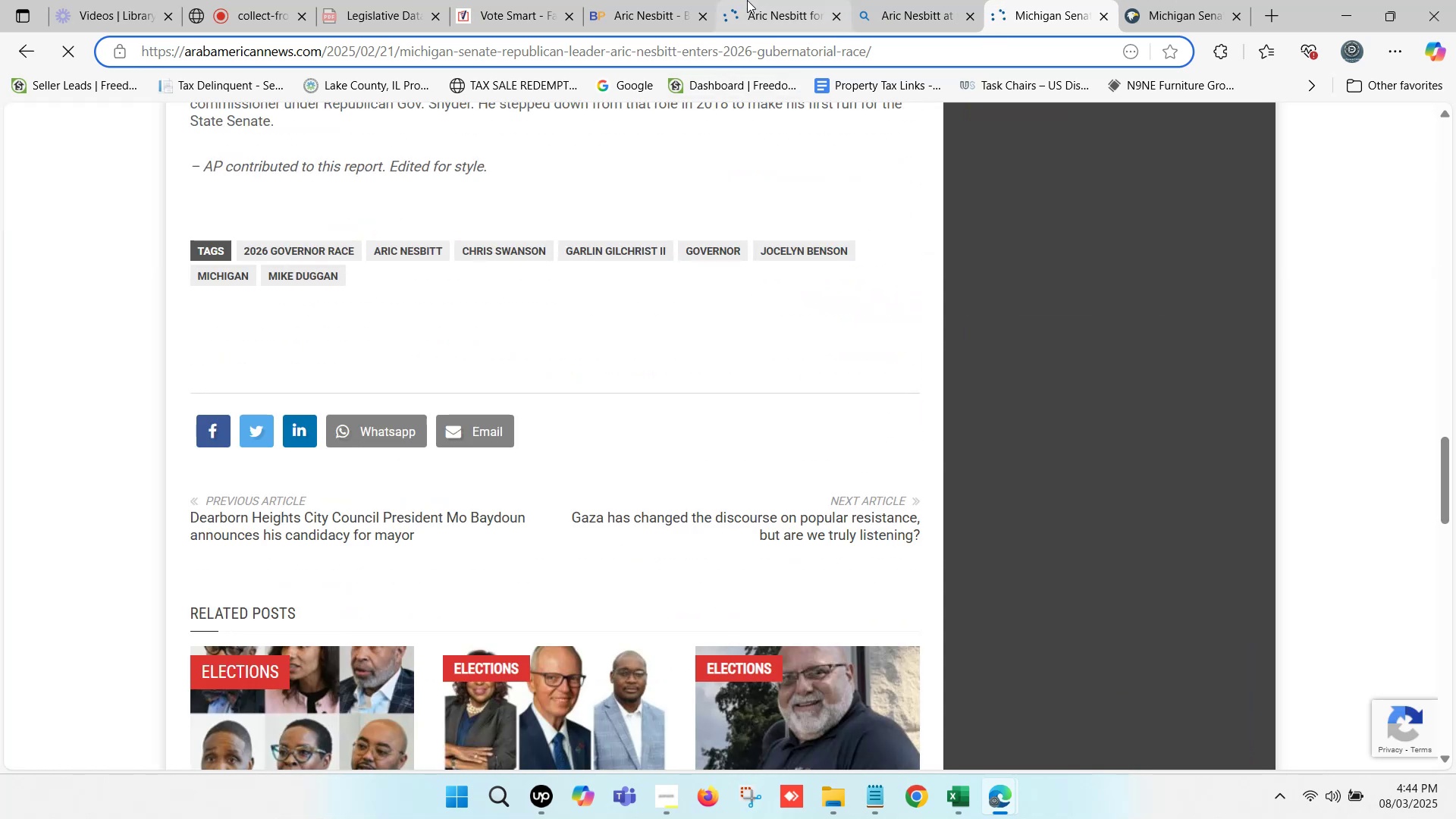 
left_click([749, 0])
 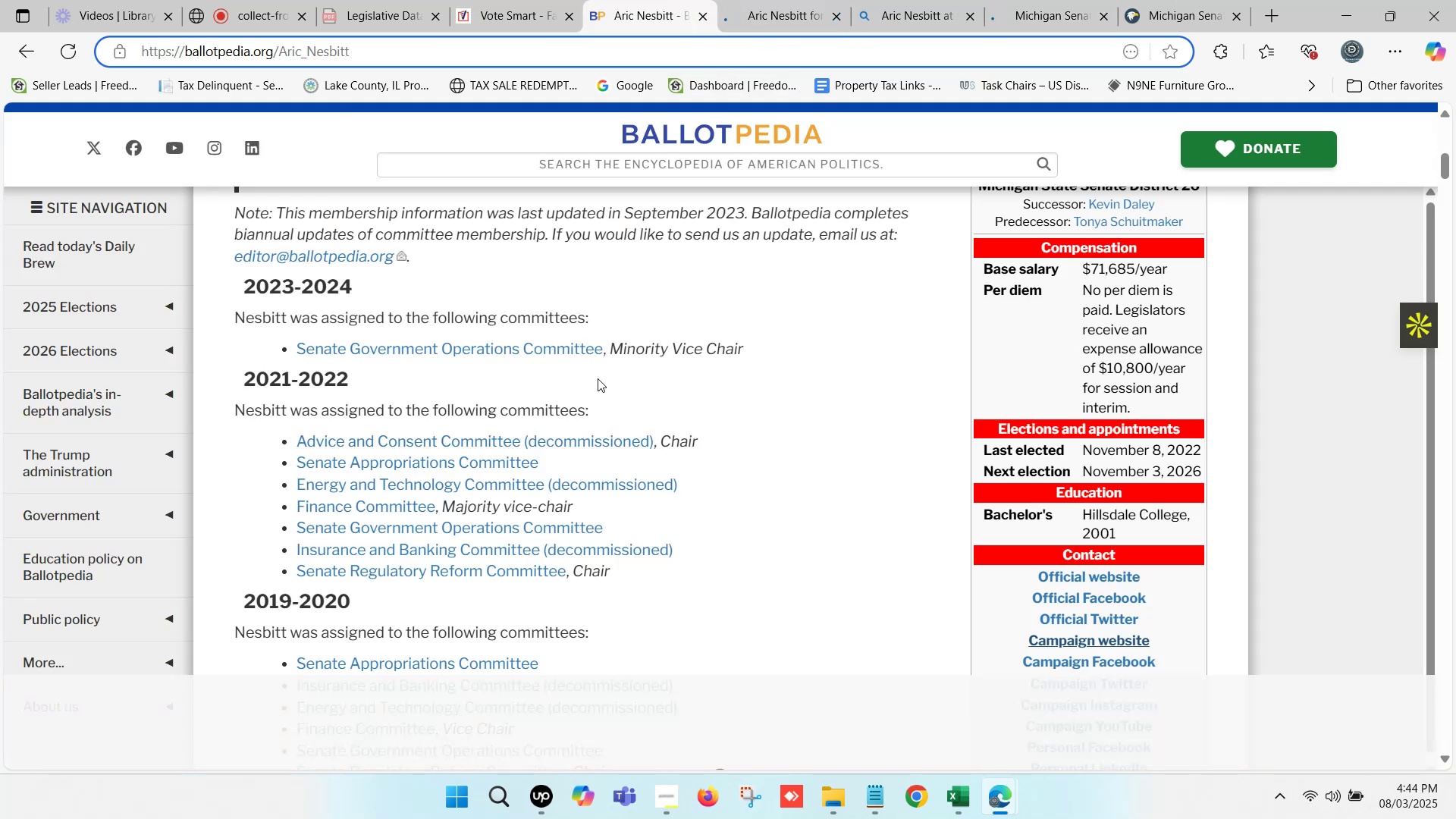 
left_click([644, 0])
 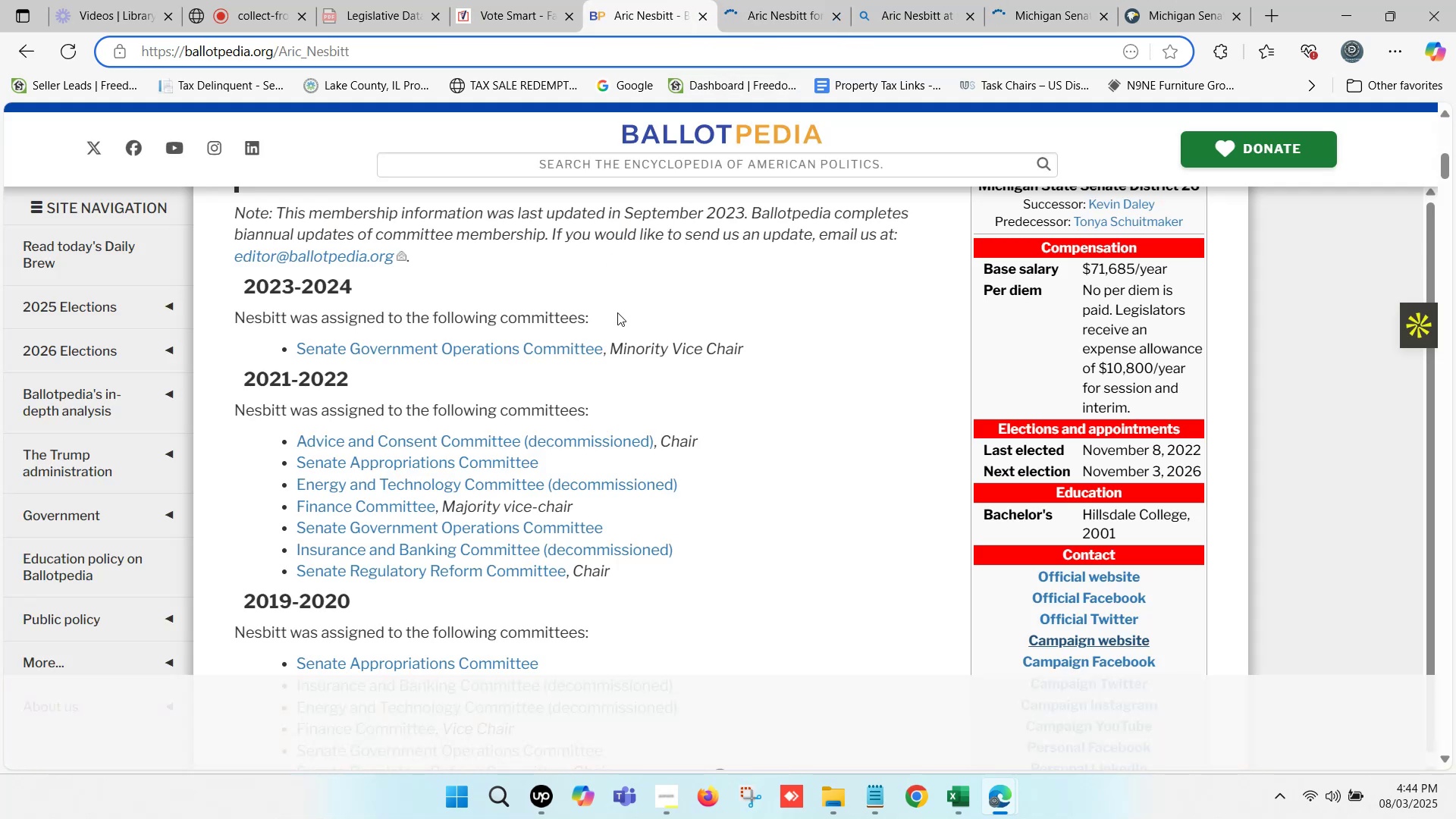 
left_click_drag(start_coordinate=[780, 351], to_coordinate=[293, 340])
 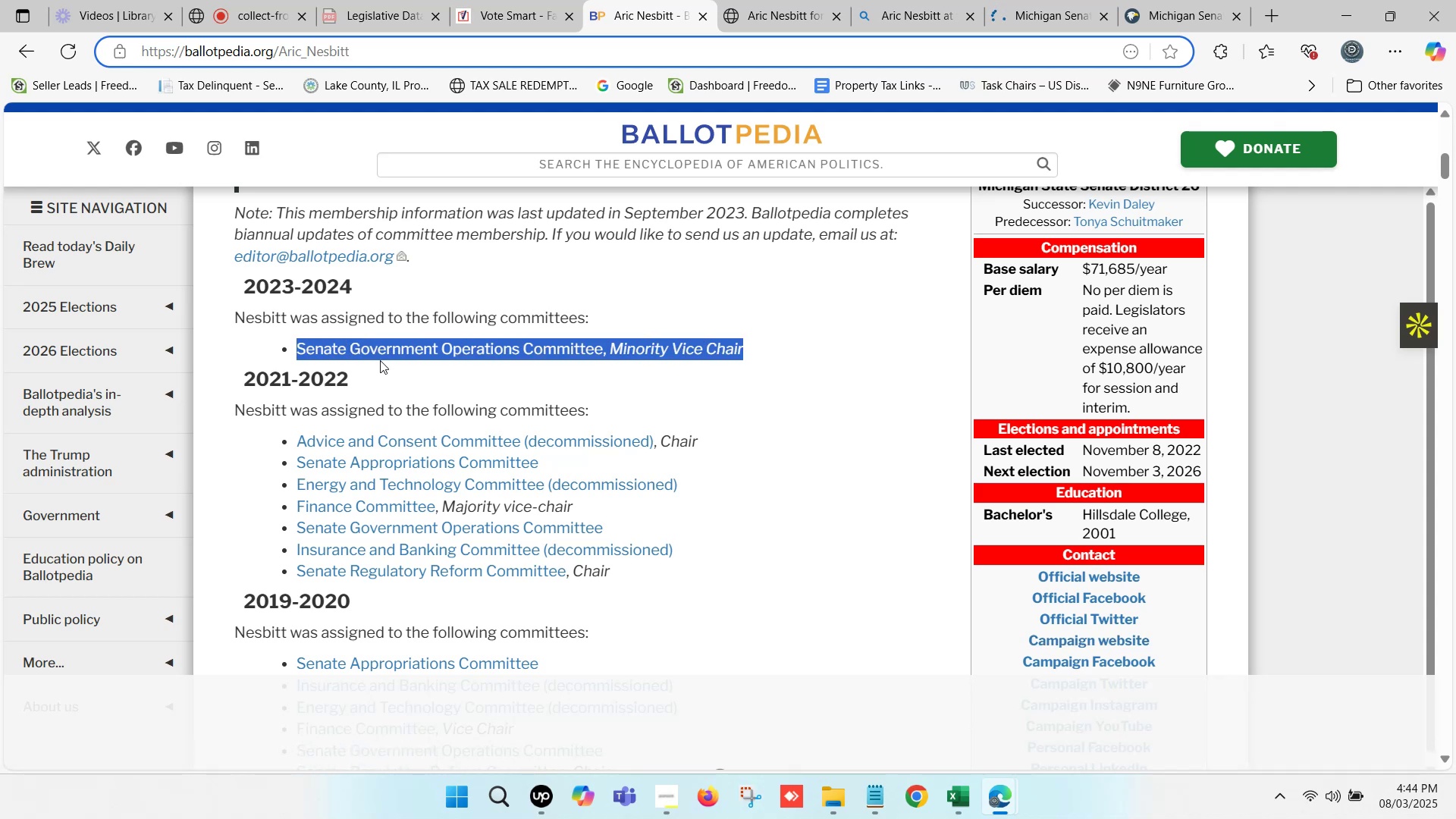 
key(Control+ControlLeft)
 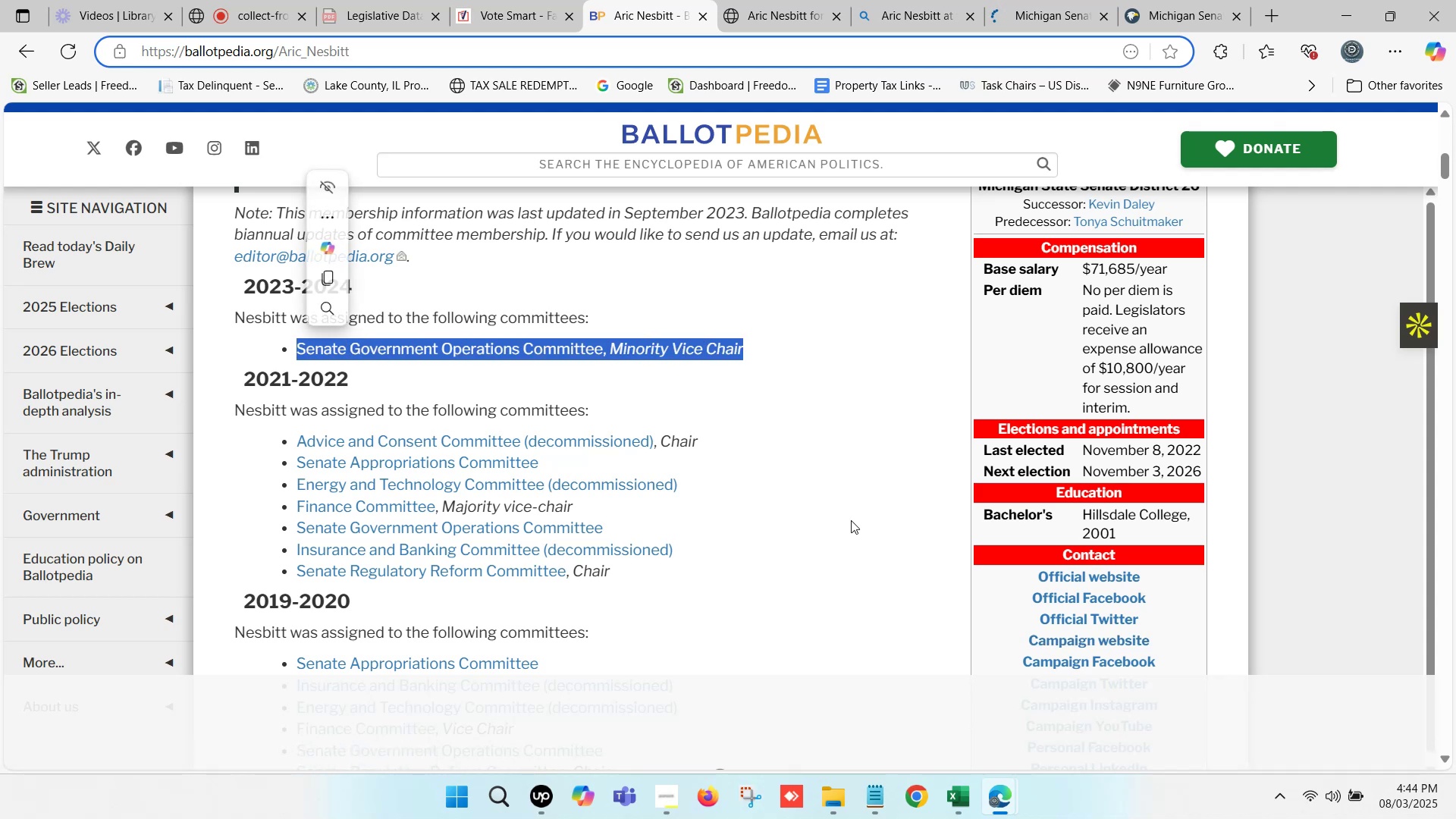 
key(Control+C)
 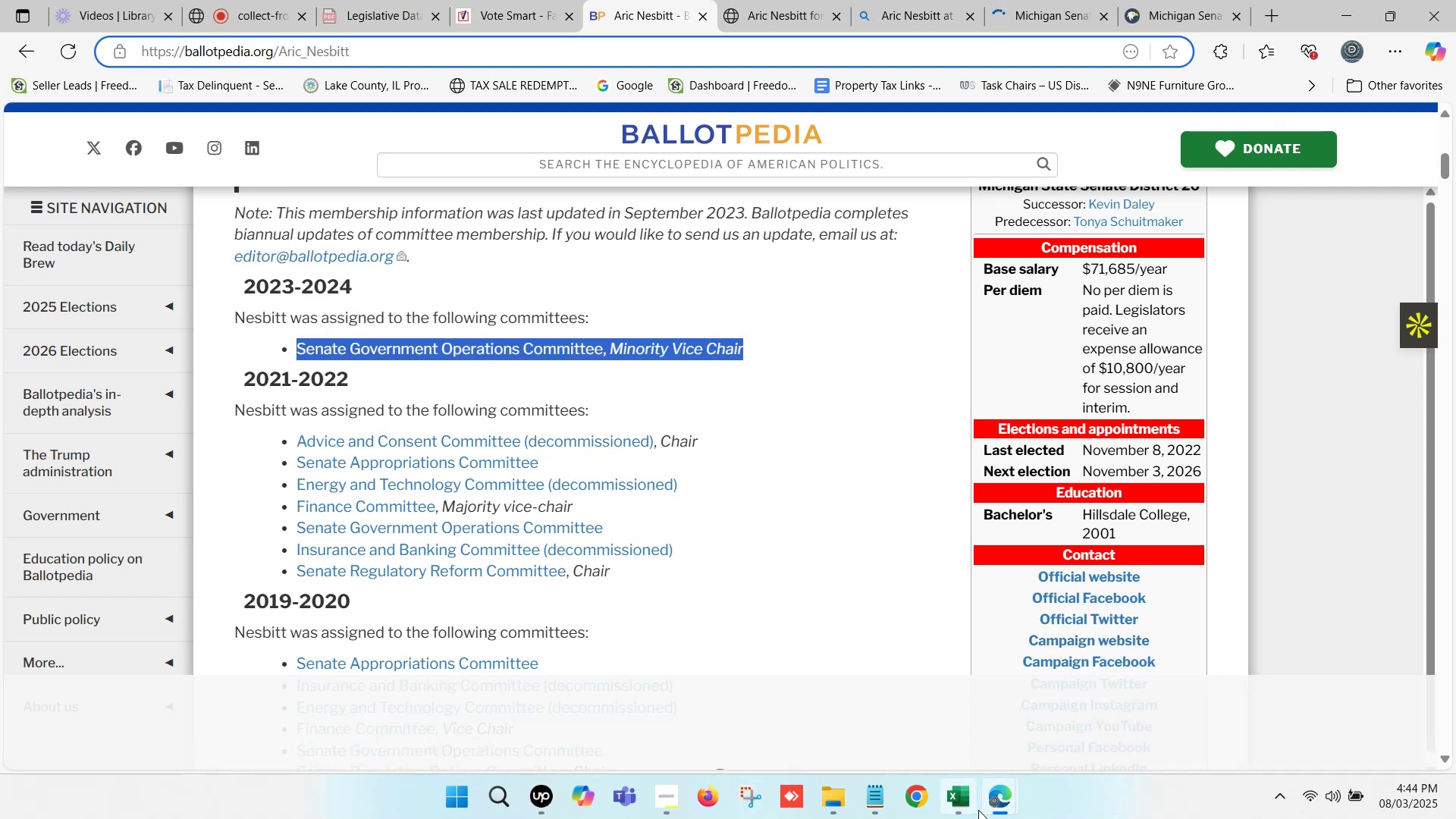 
left_click([971, 804])
 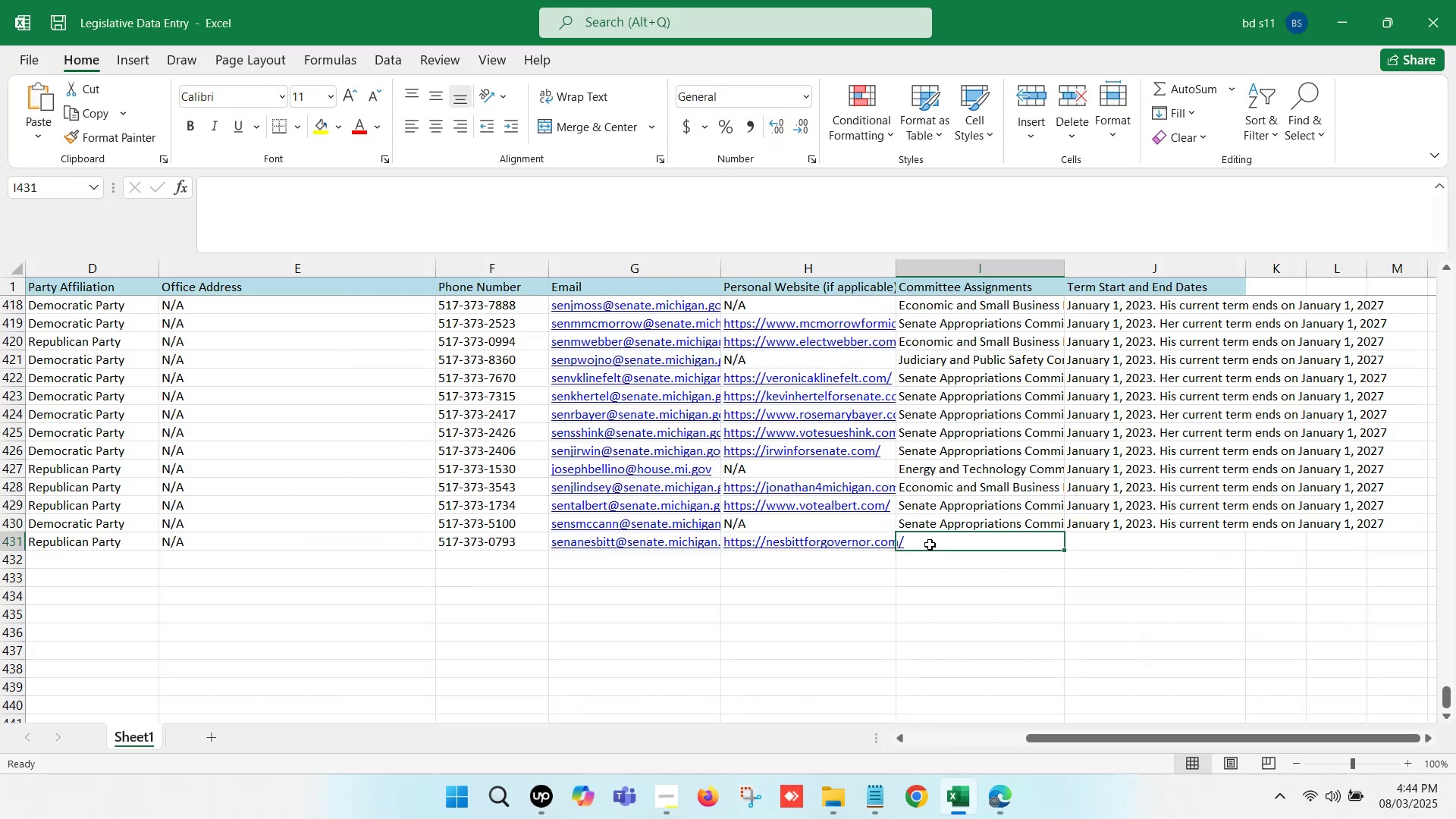 
double_click([930, 544])
 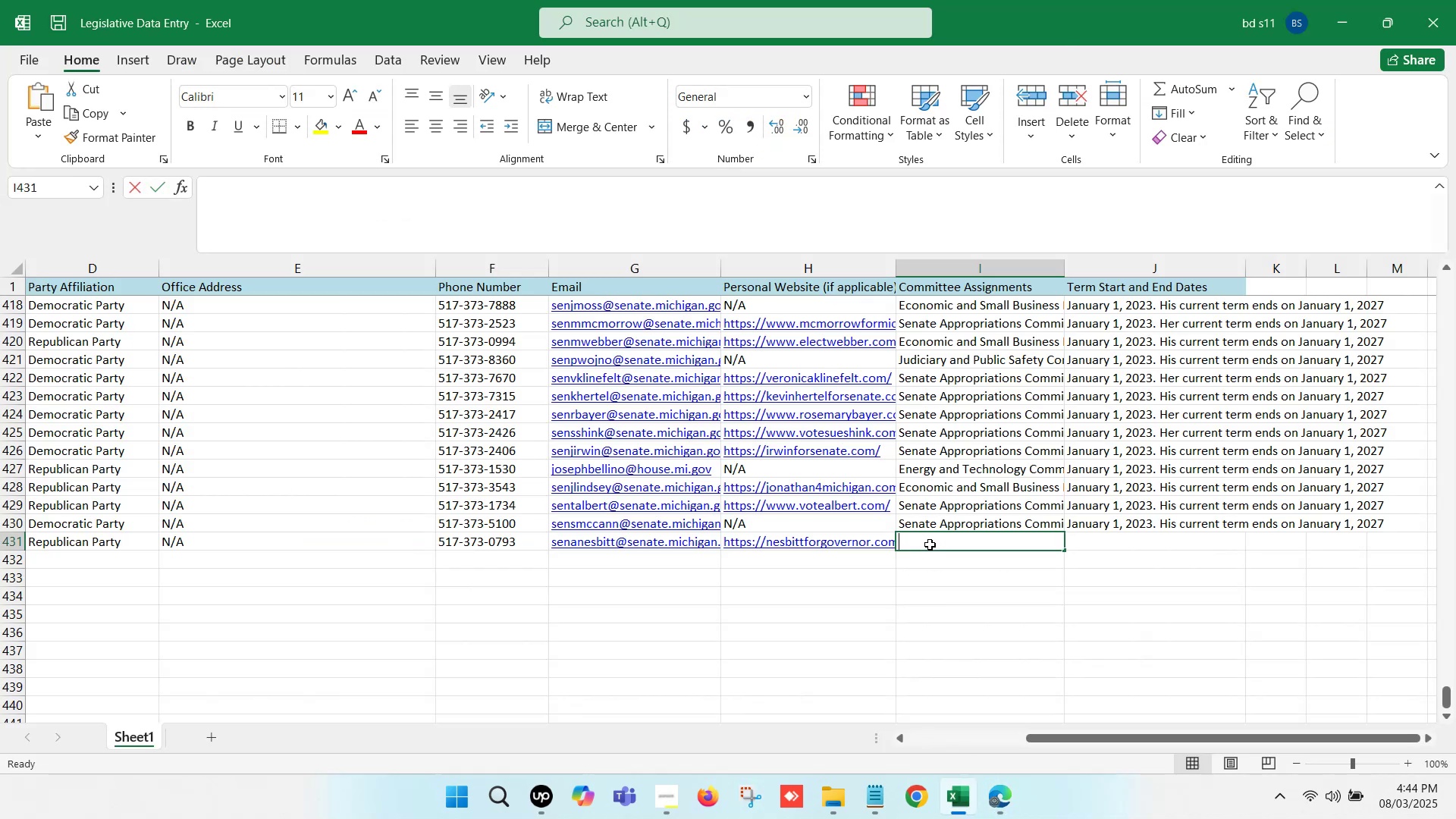 
key(Control+V)
 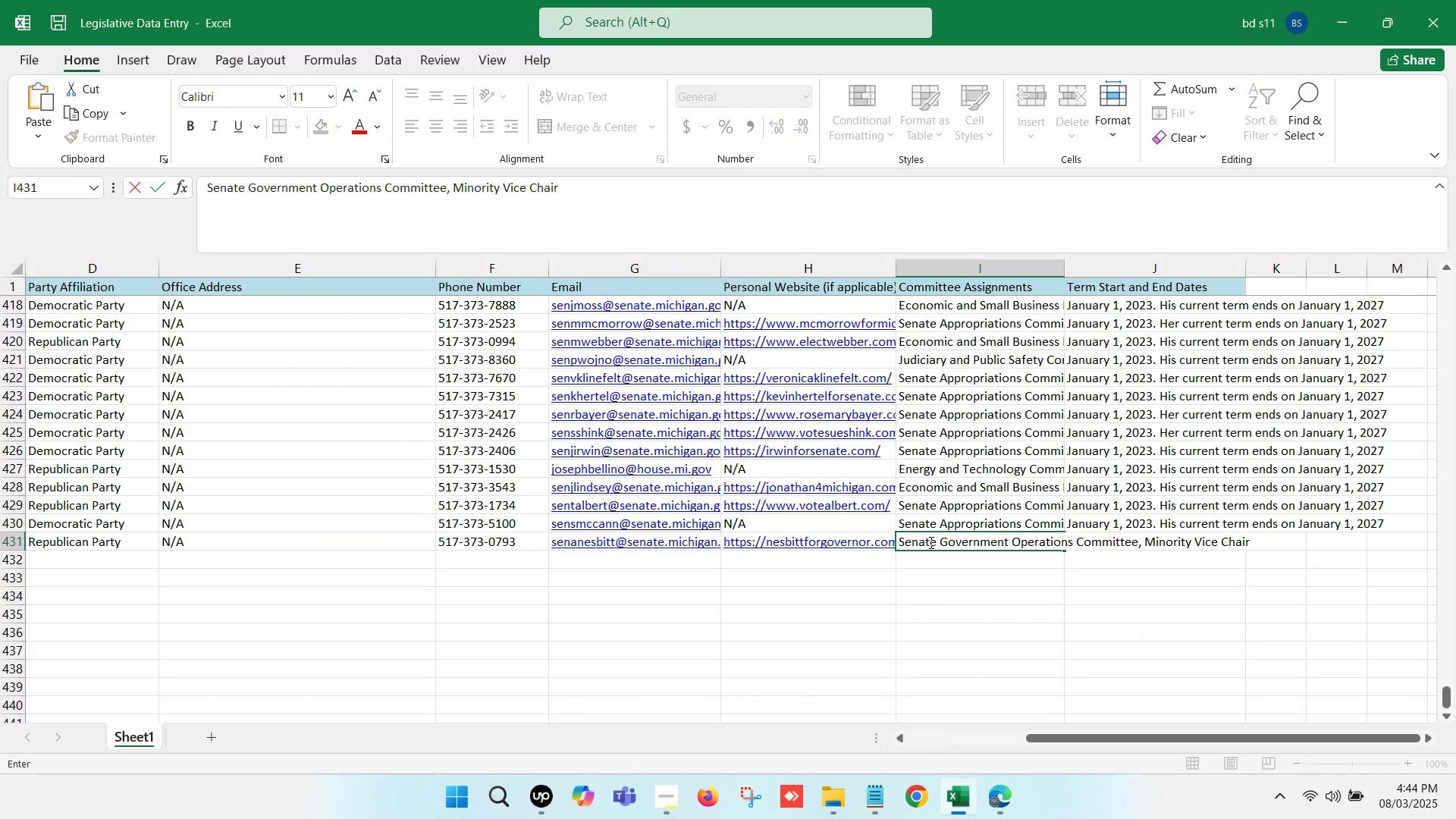 
key(Comma)
 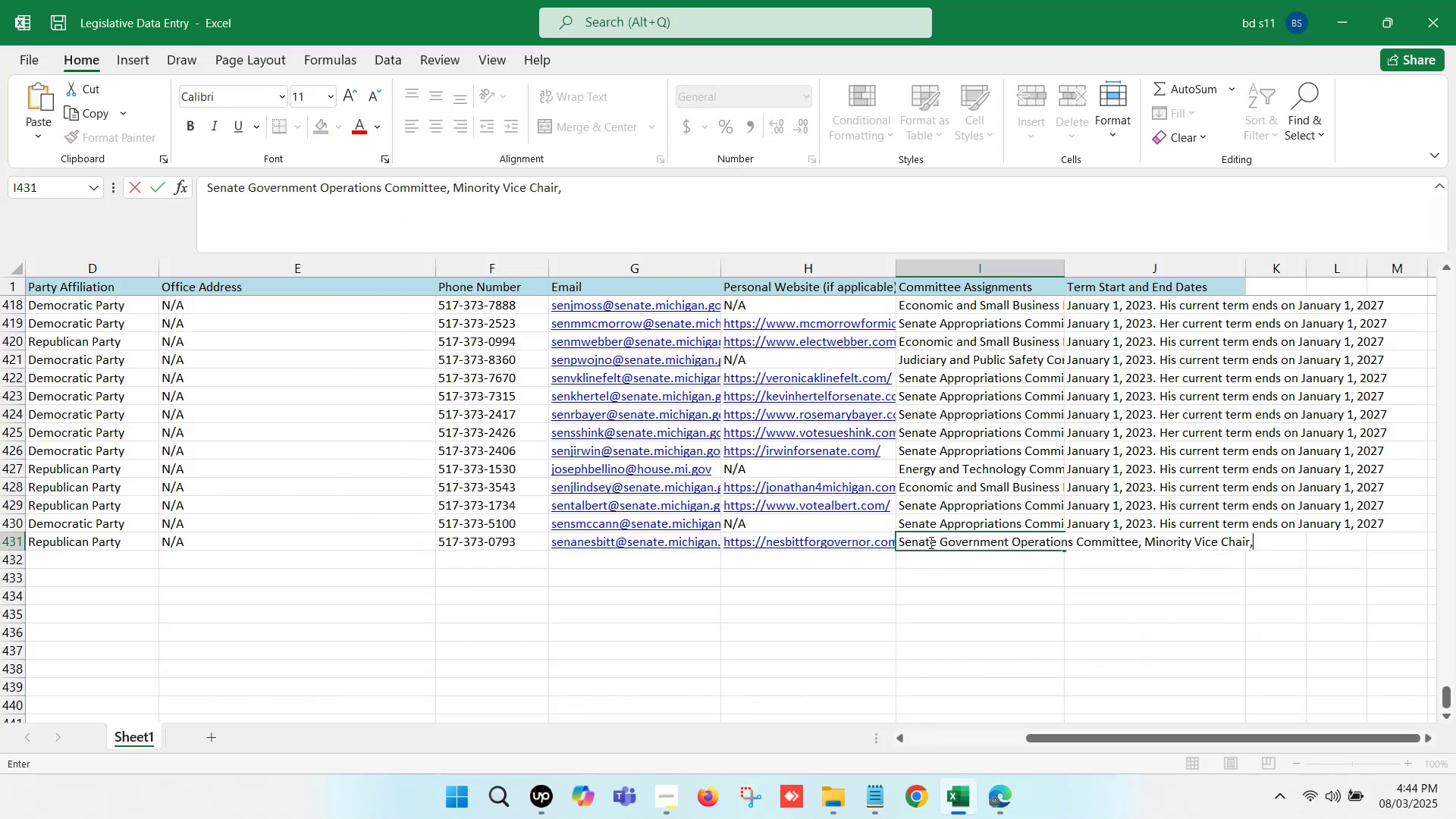 
key(Space)
 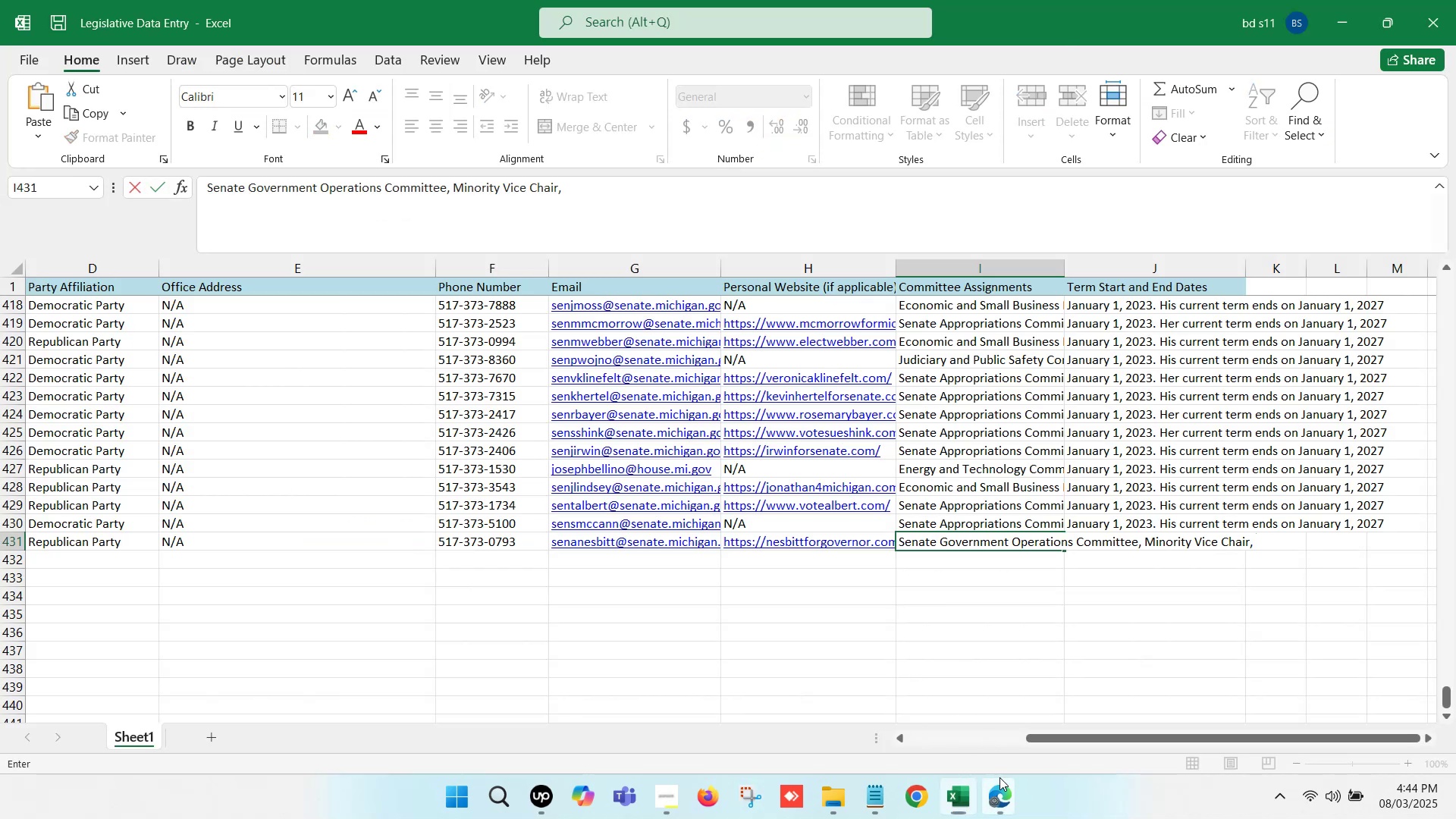 
double_click([897, 713])
 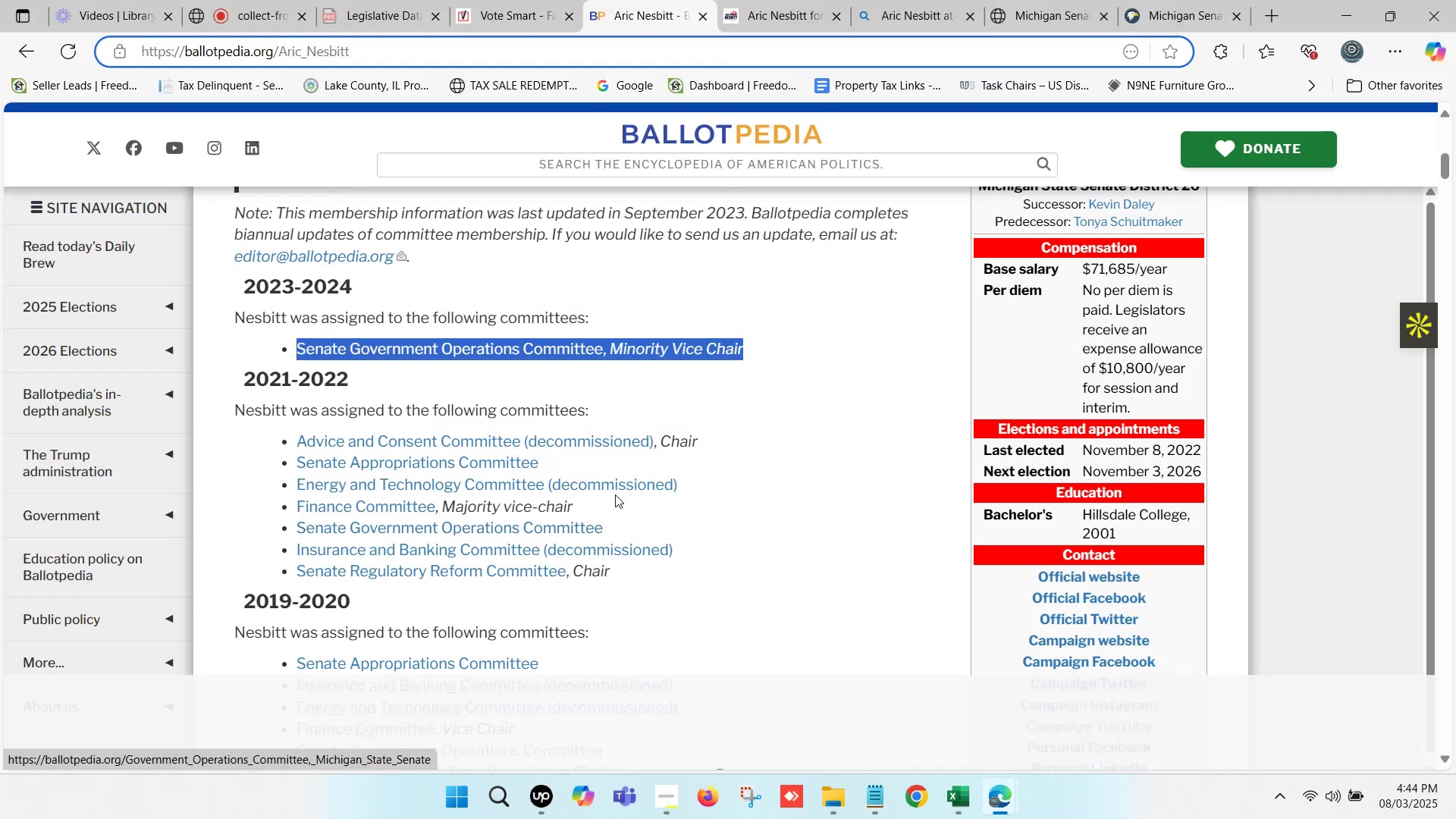 
left_click_drag(start_coordinate=[546, 460], to_coordinate=[297, 447])
 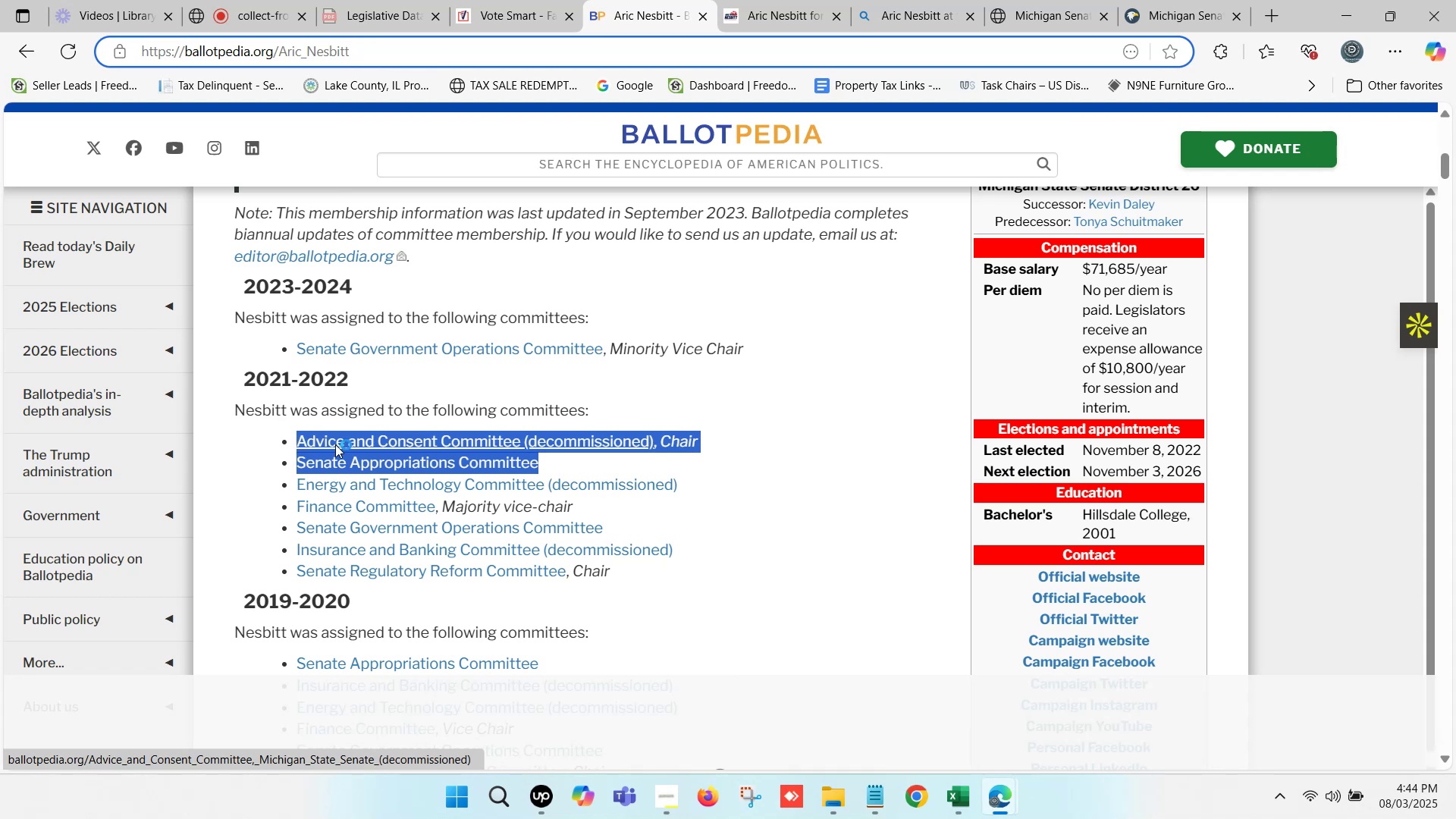 
key(Control+ControlLeft)
 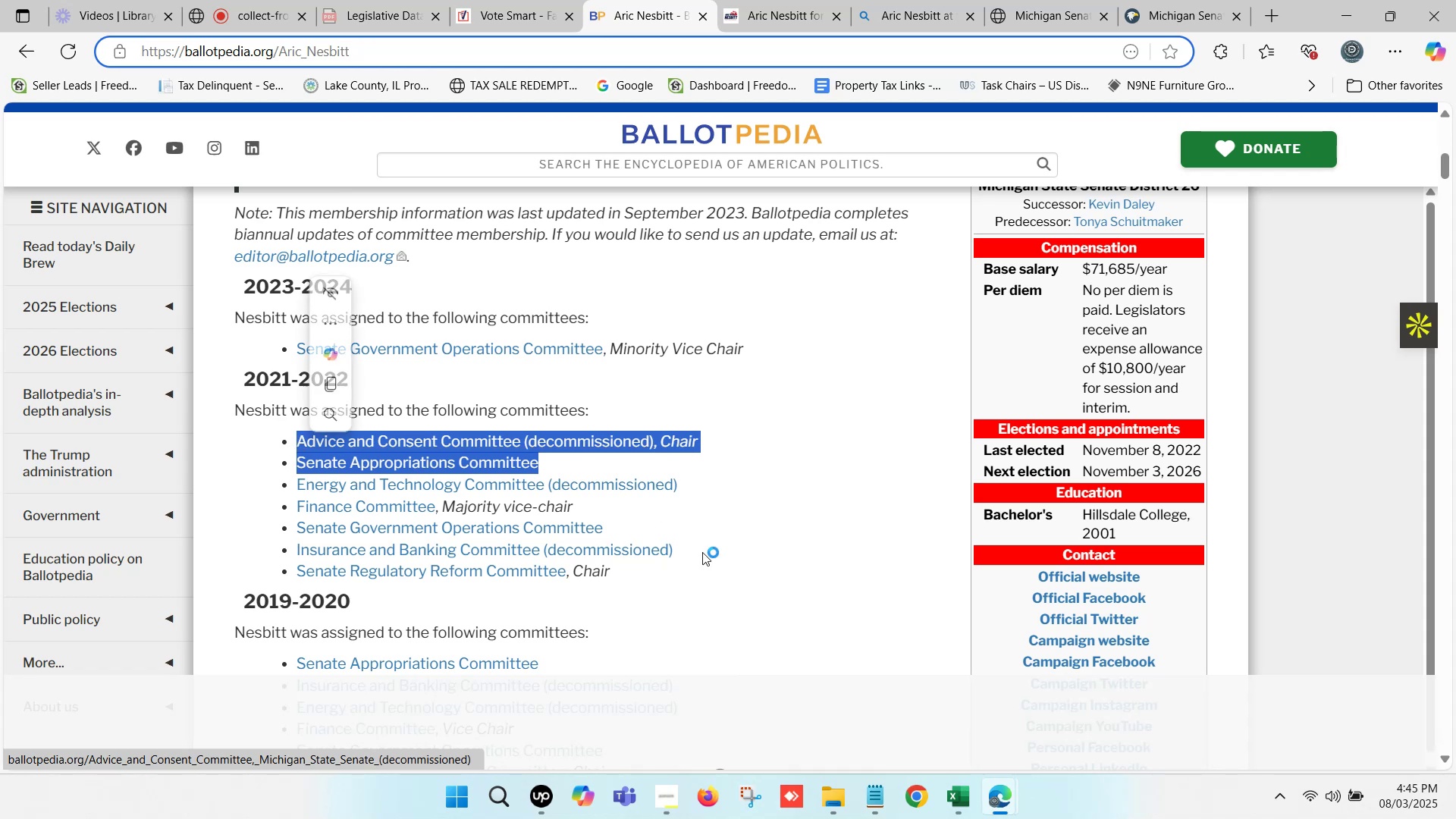 
key(Control+C)
 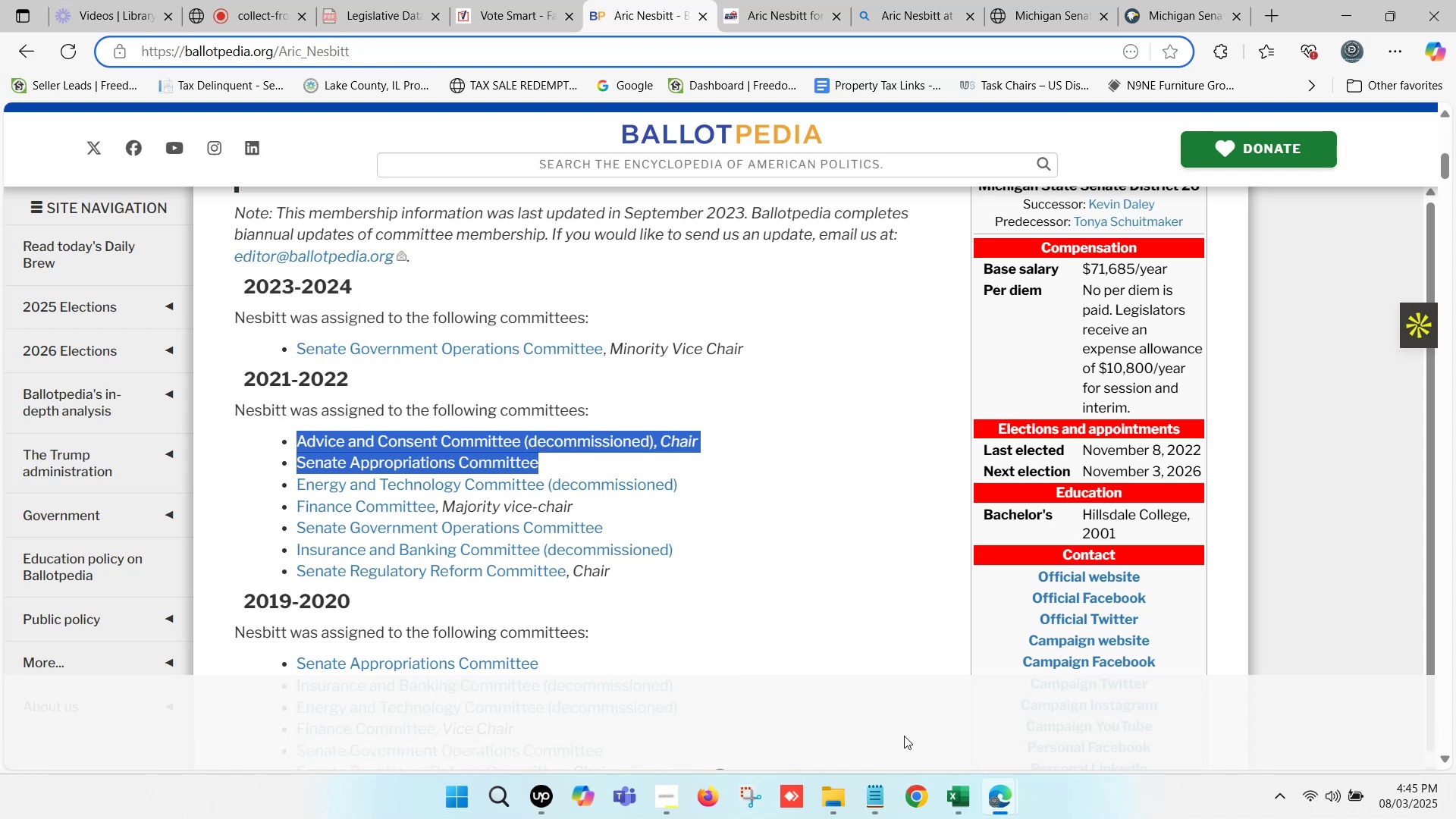 
left_click([939, 767])
 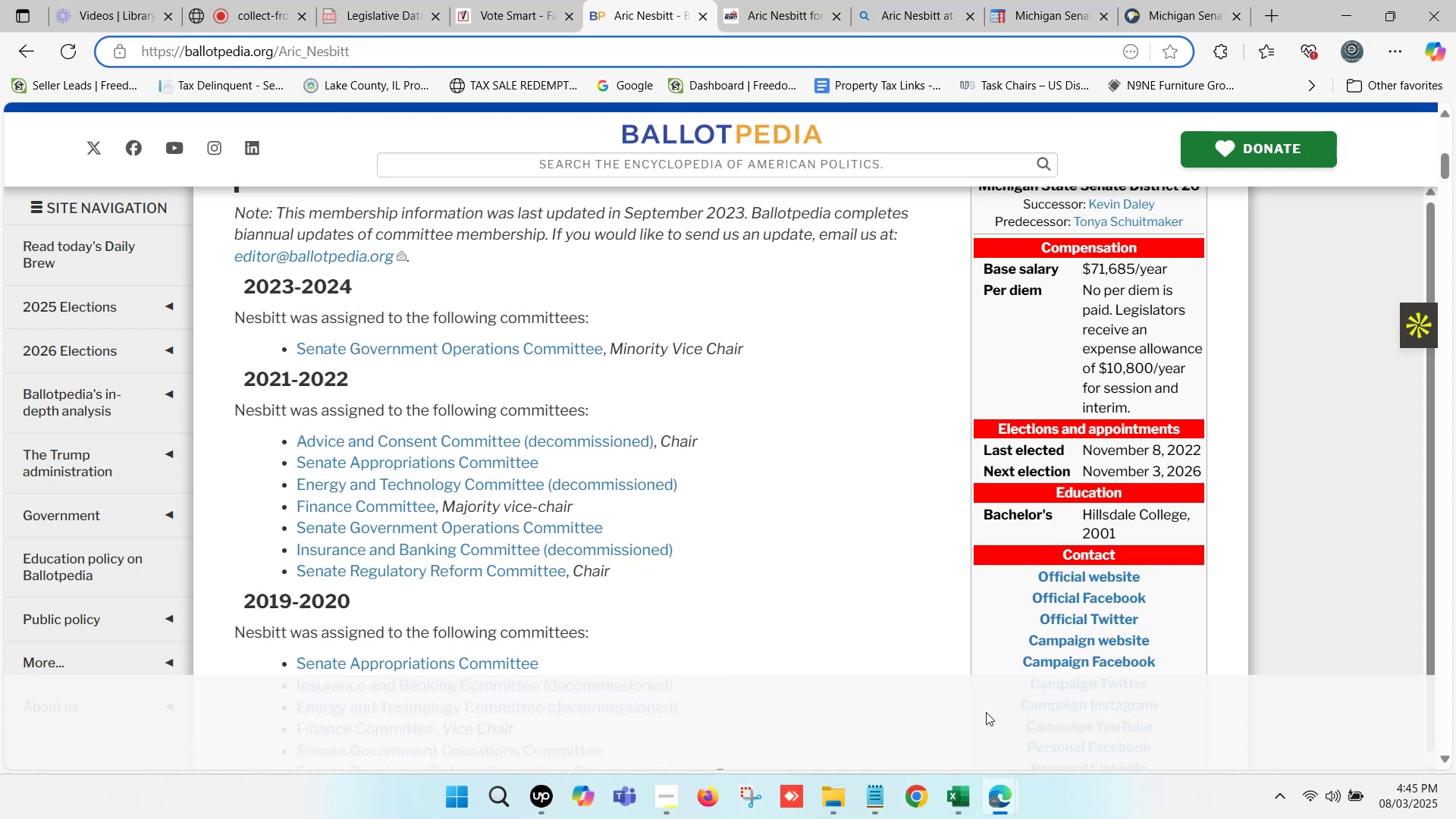 
left_click([951, 799])
 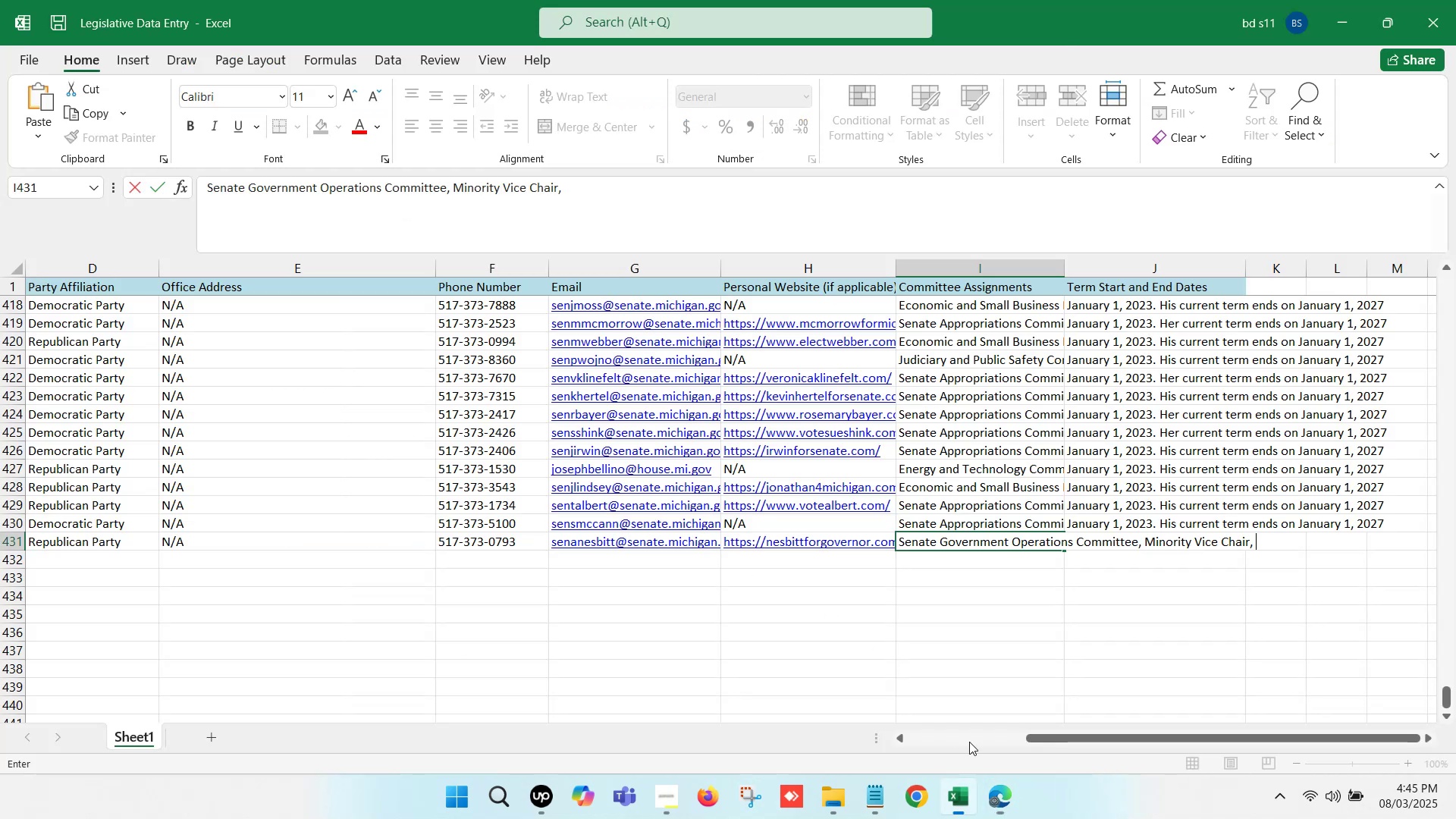 
key(Control+ControlLeft)
 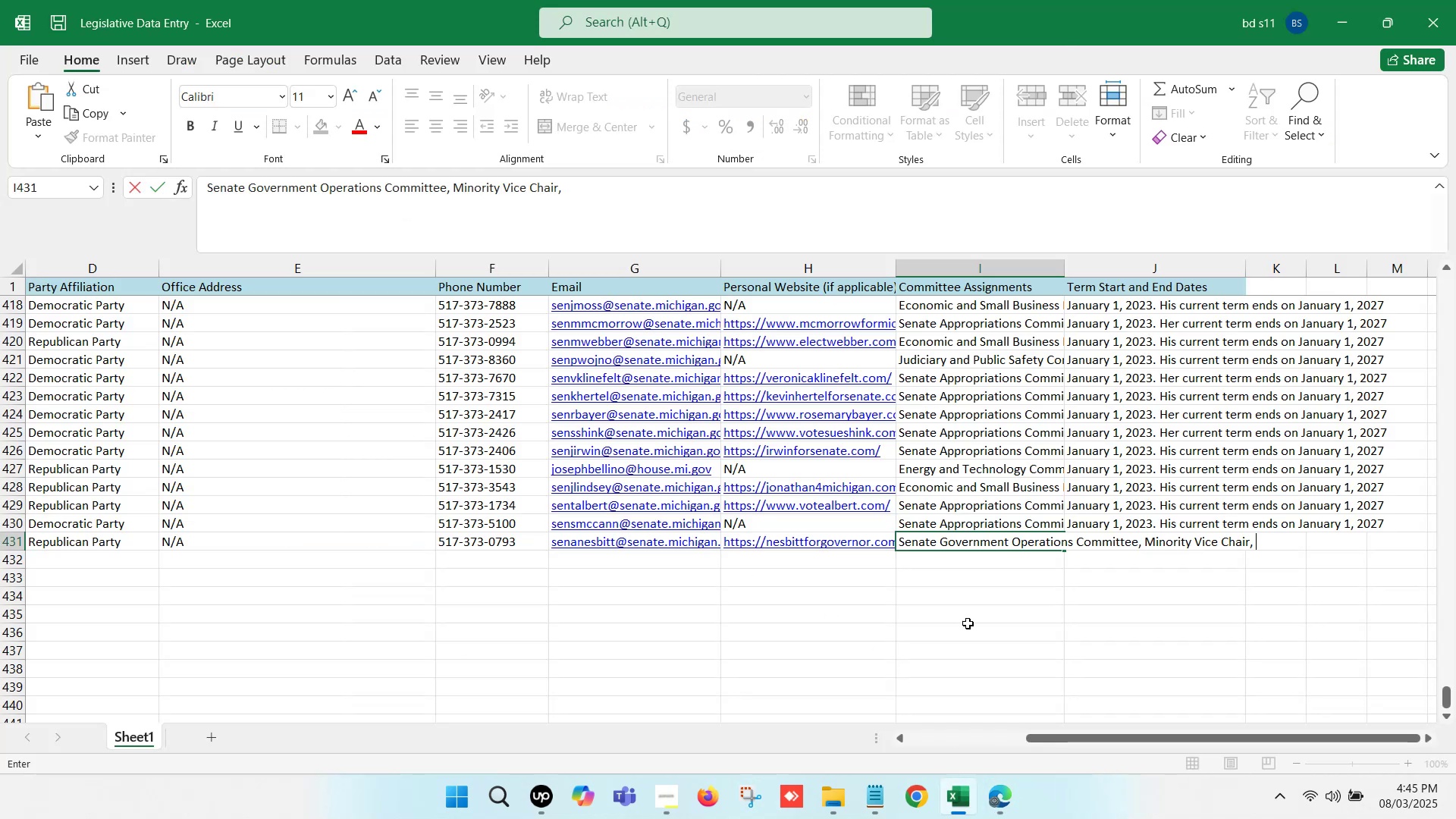 
key(Control+V)
 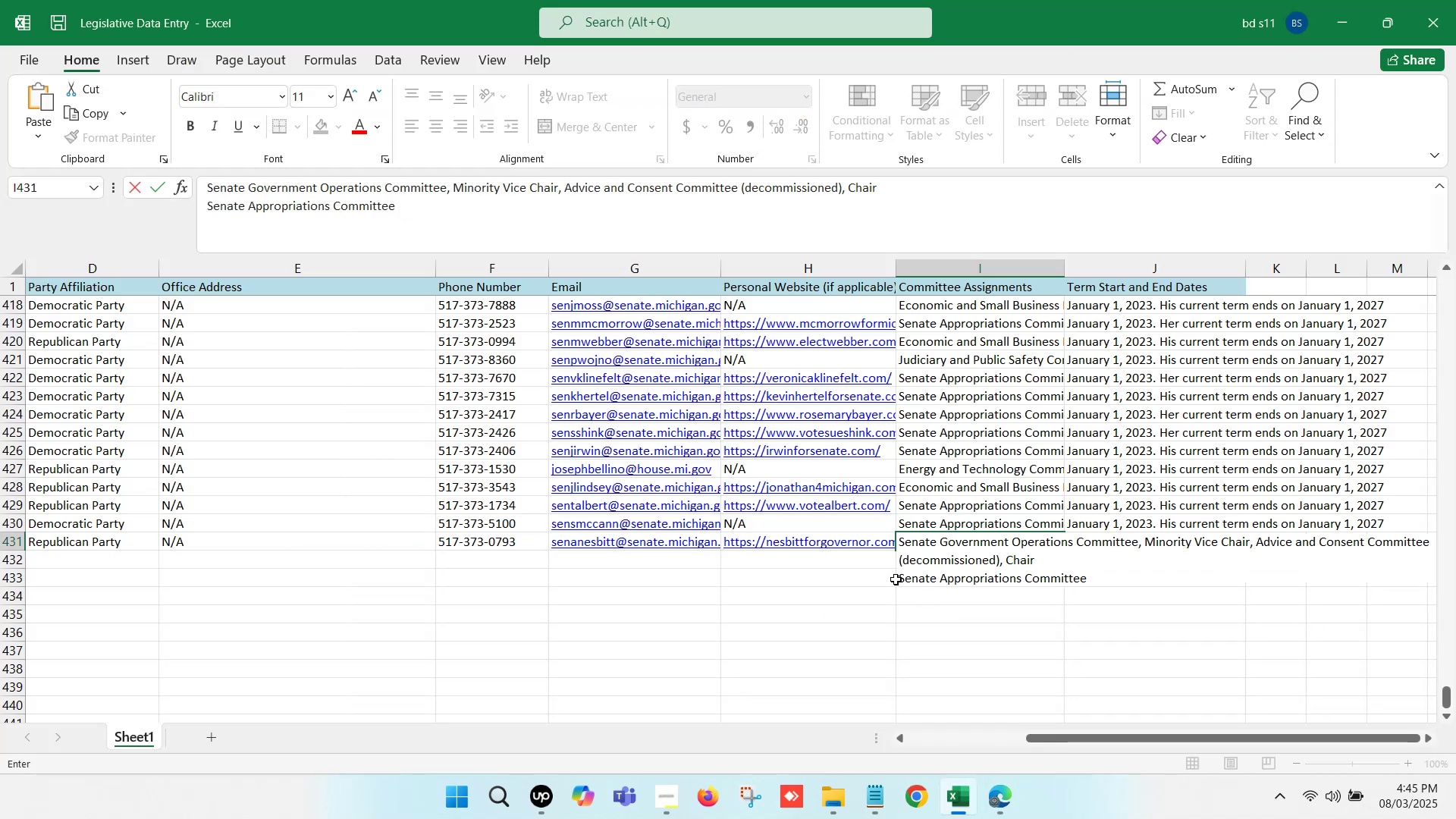 
left_click([900, 578])
 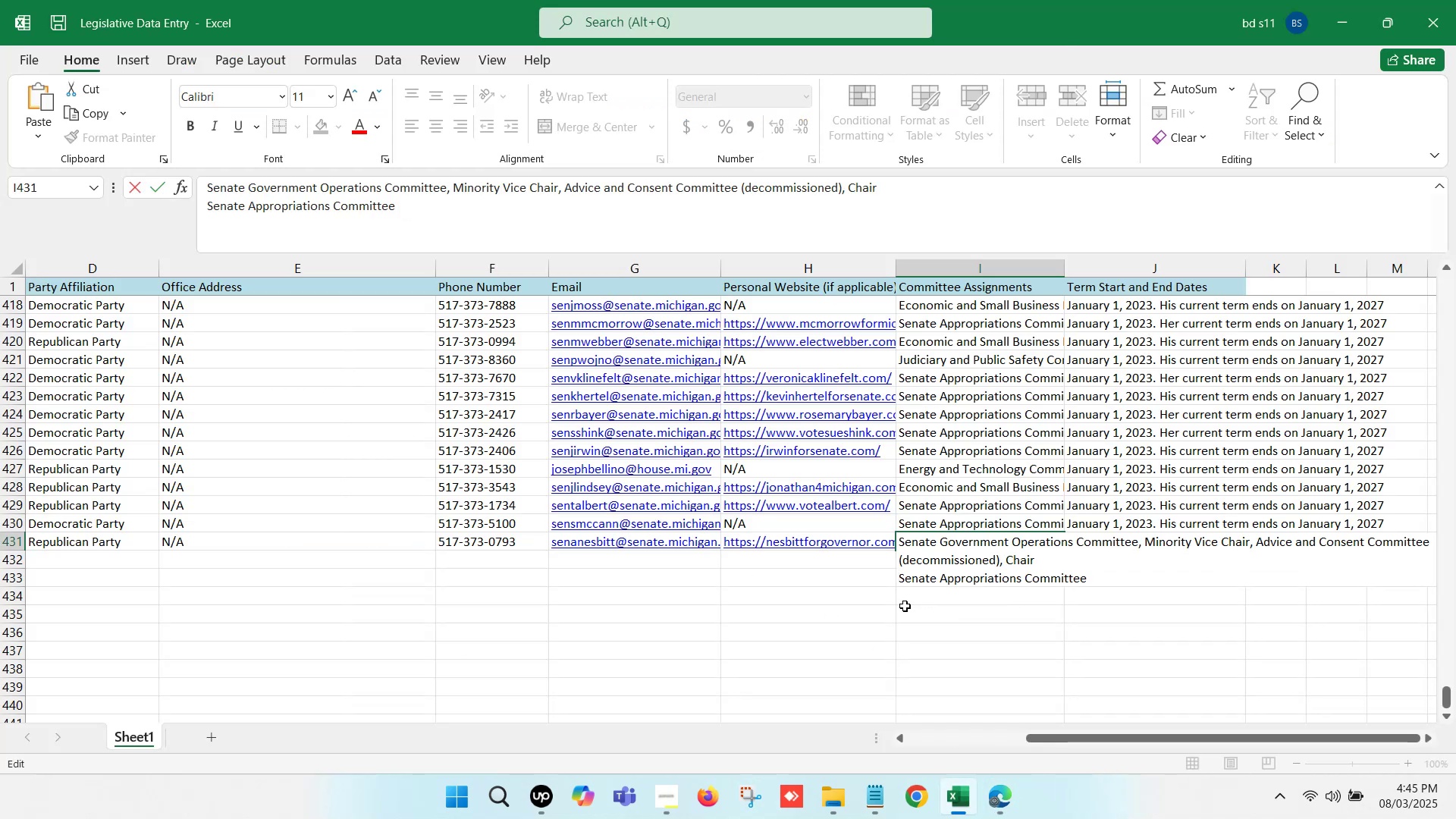 
key(Backspace)
 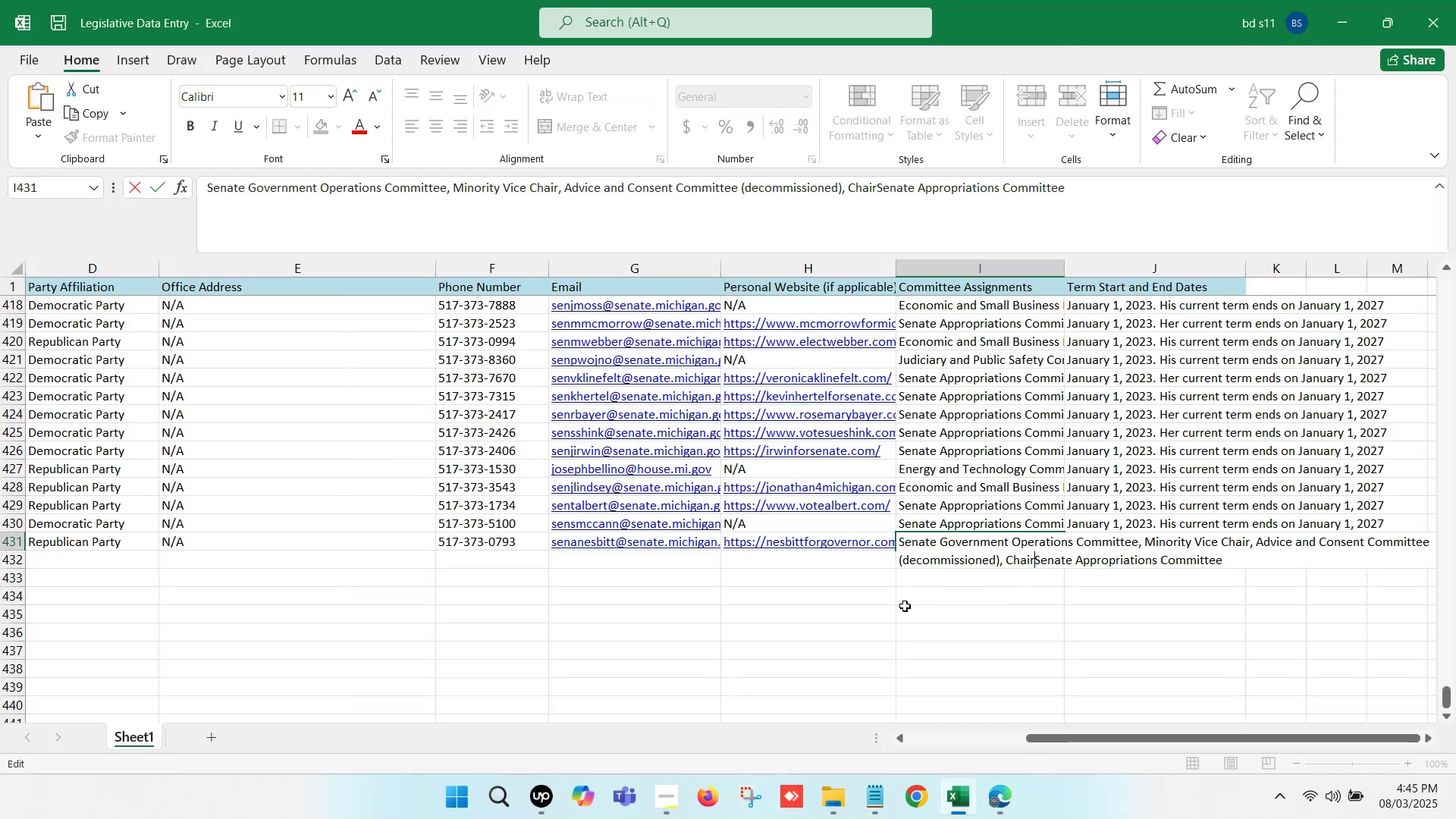 
key(Backspace)
 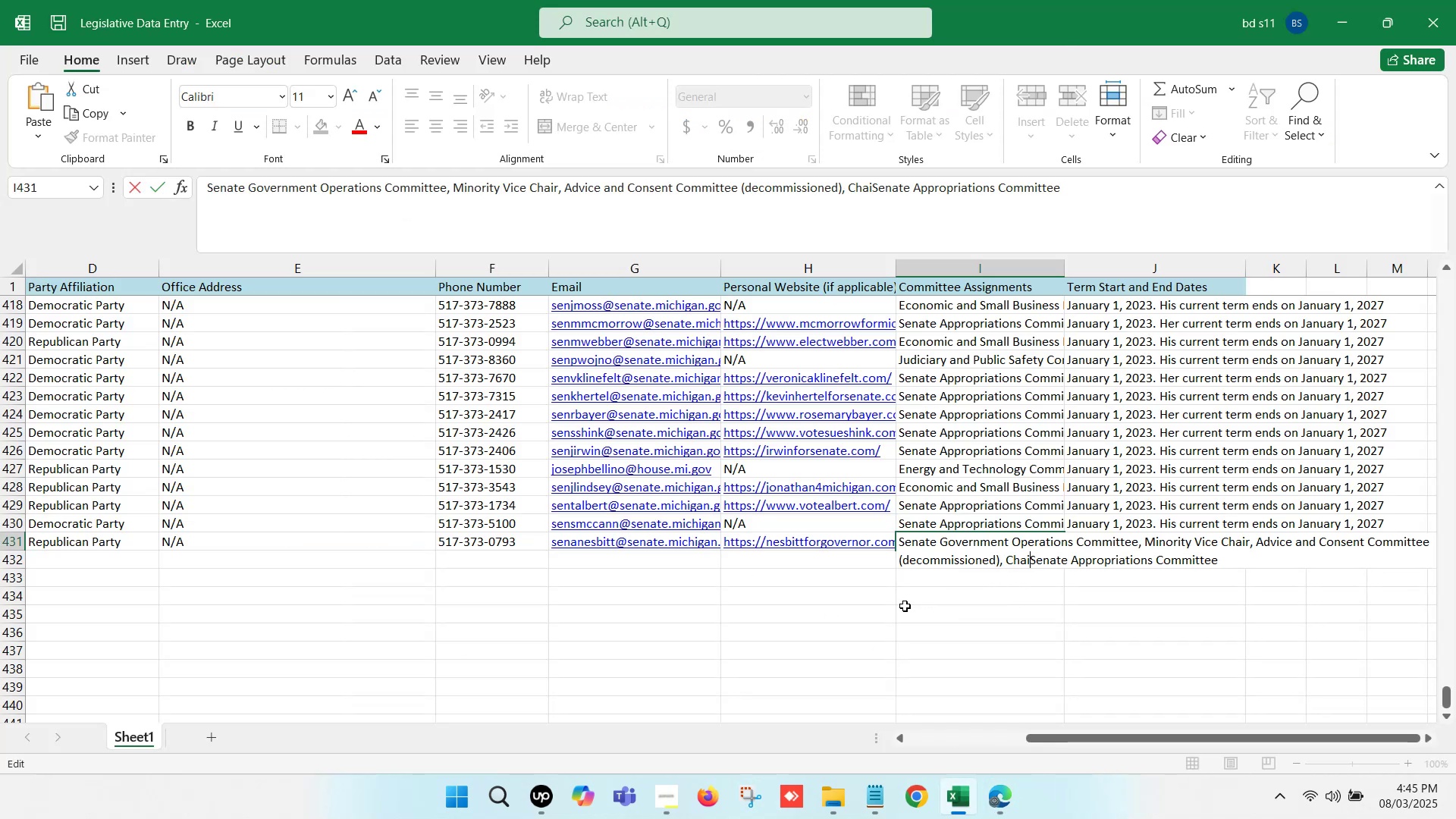 
key(Backspace)
 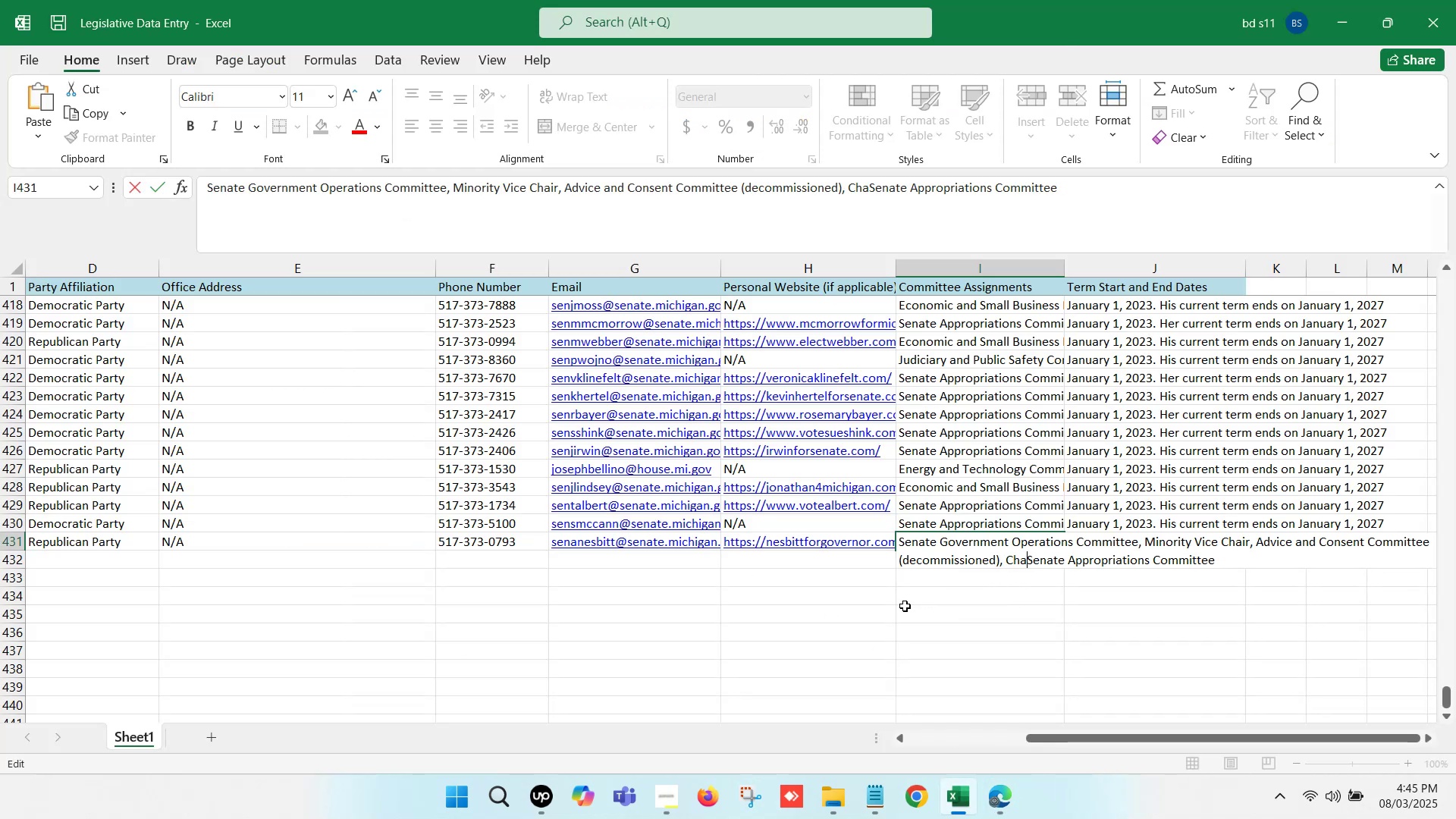 
key(Backspace)
 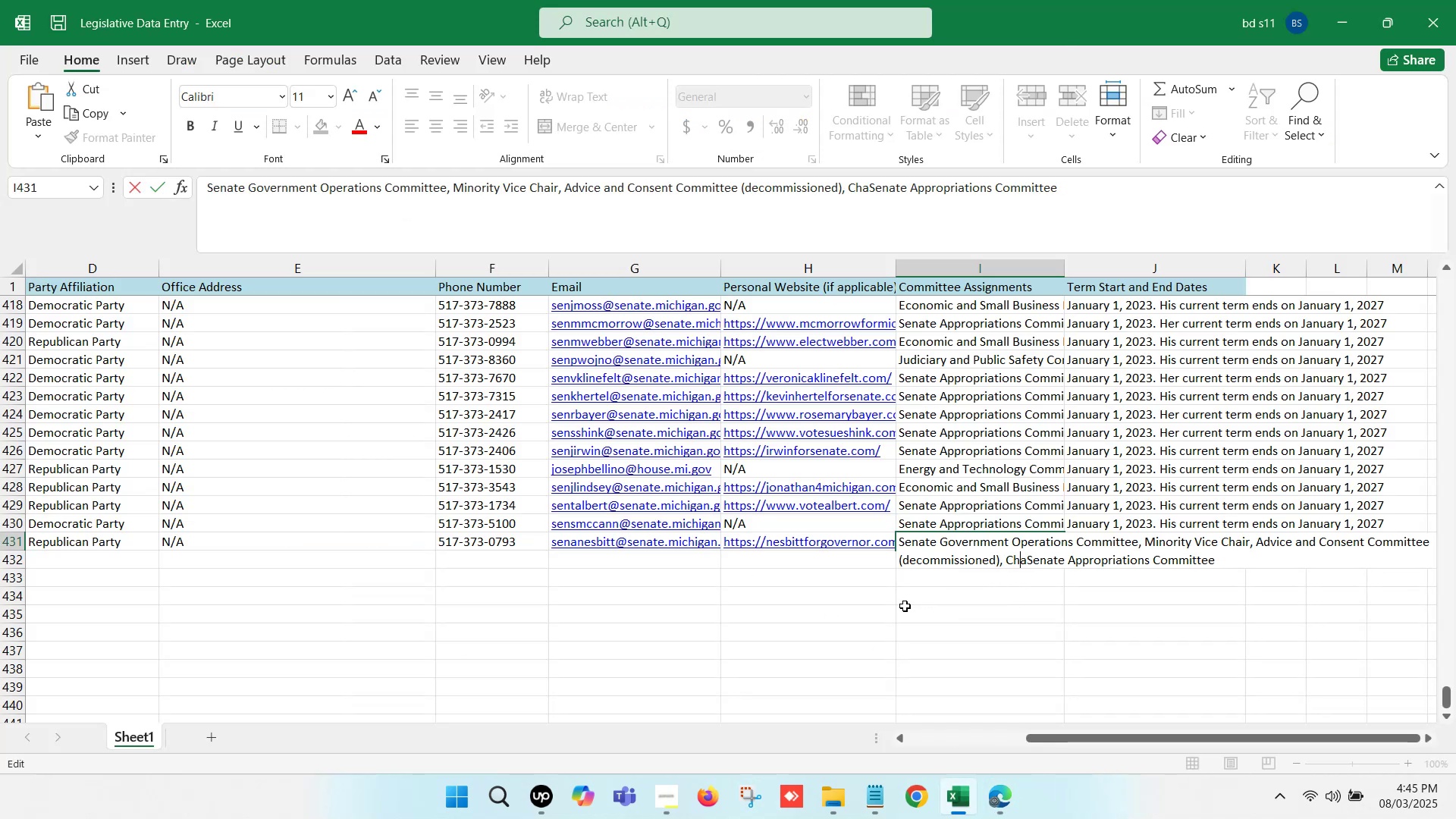 
key(Backspace)
 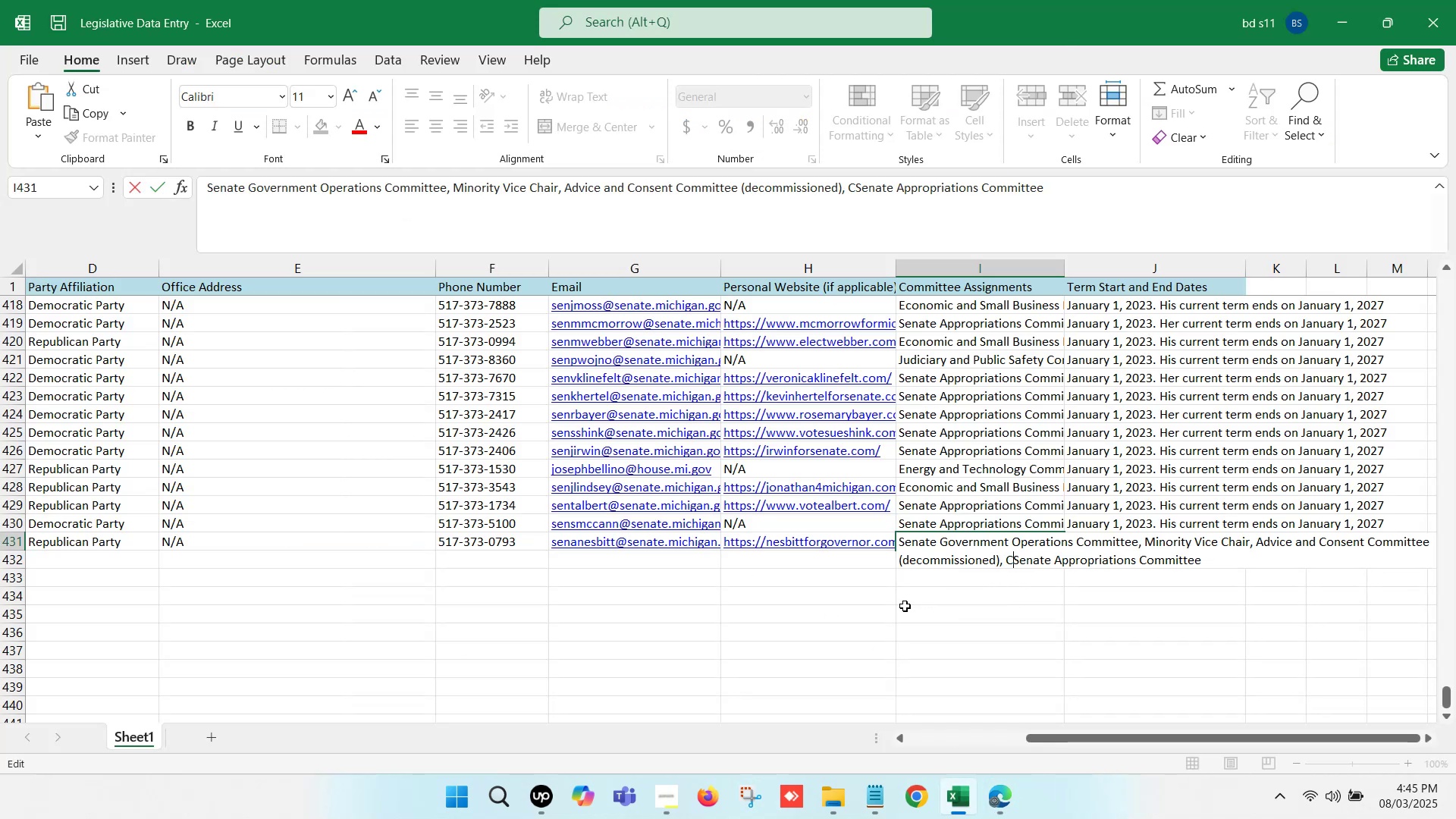 
key(Backspace)
 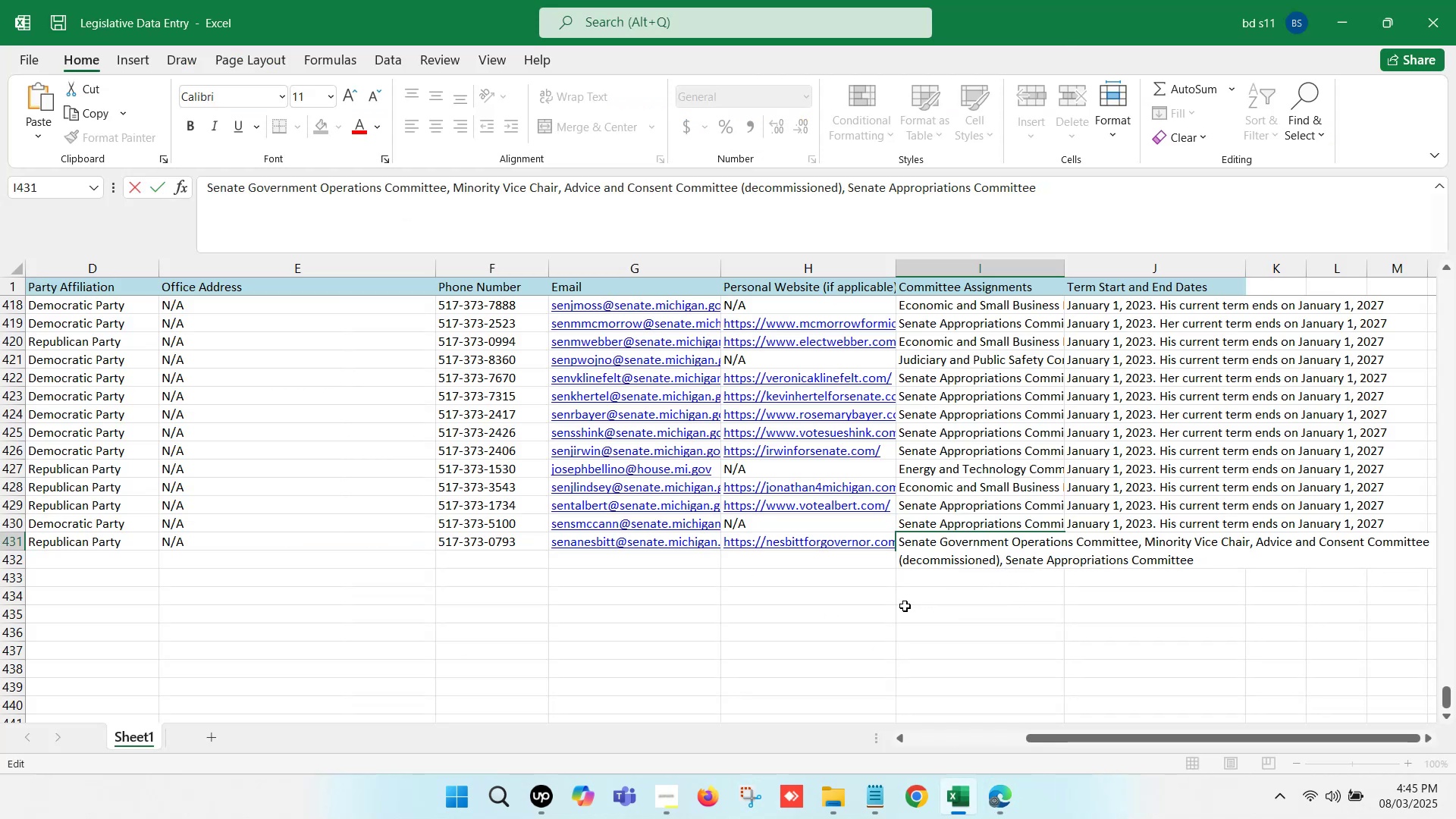 
left_click([905, 606])
 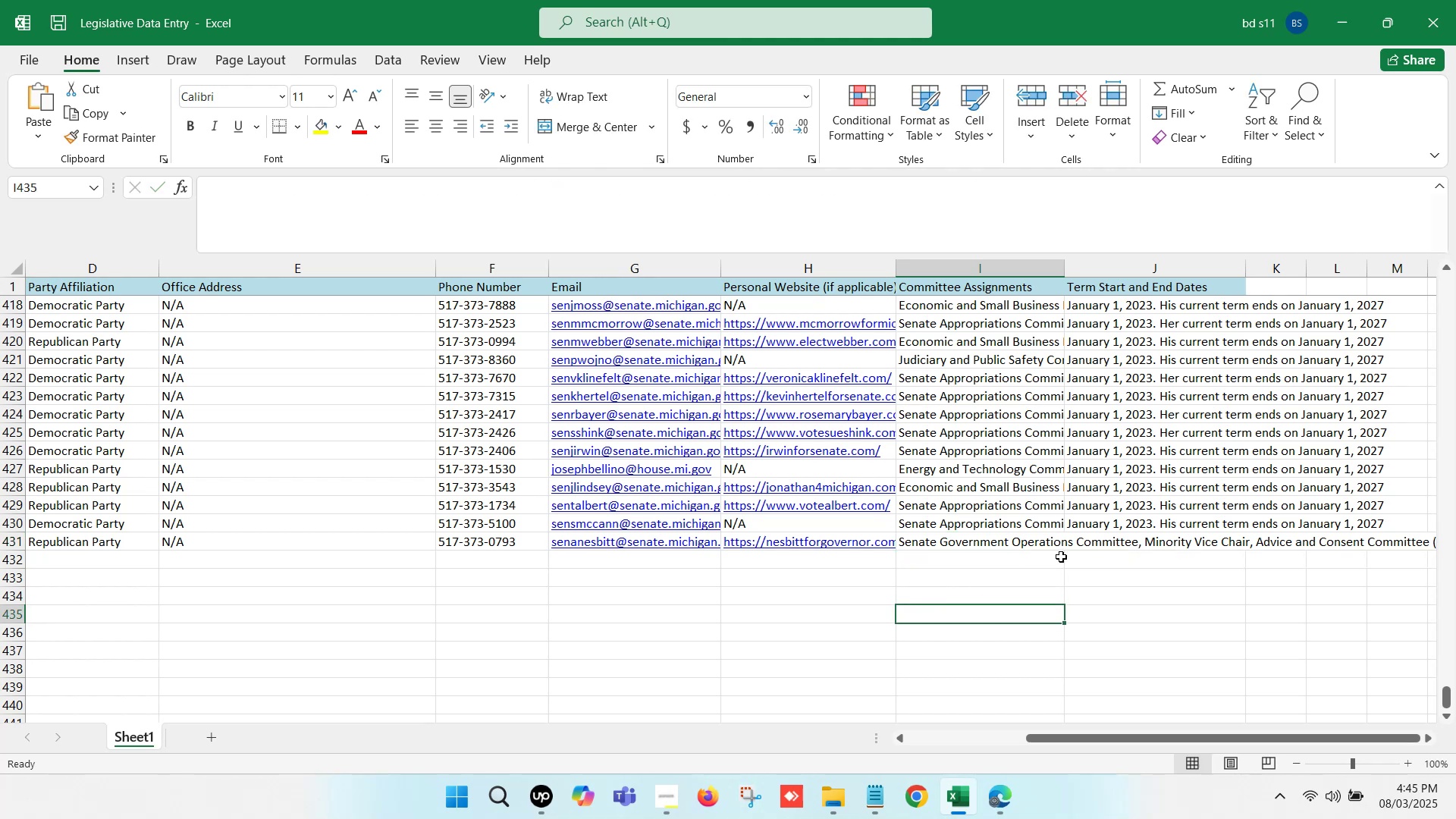 
left_click([1088, 538])
 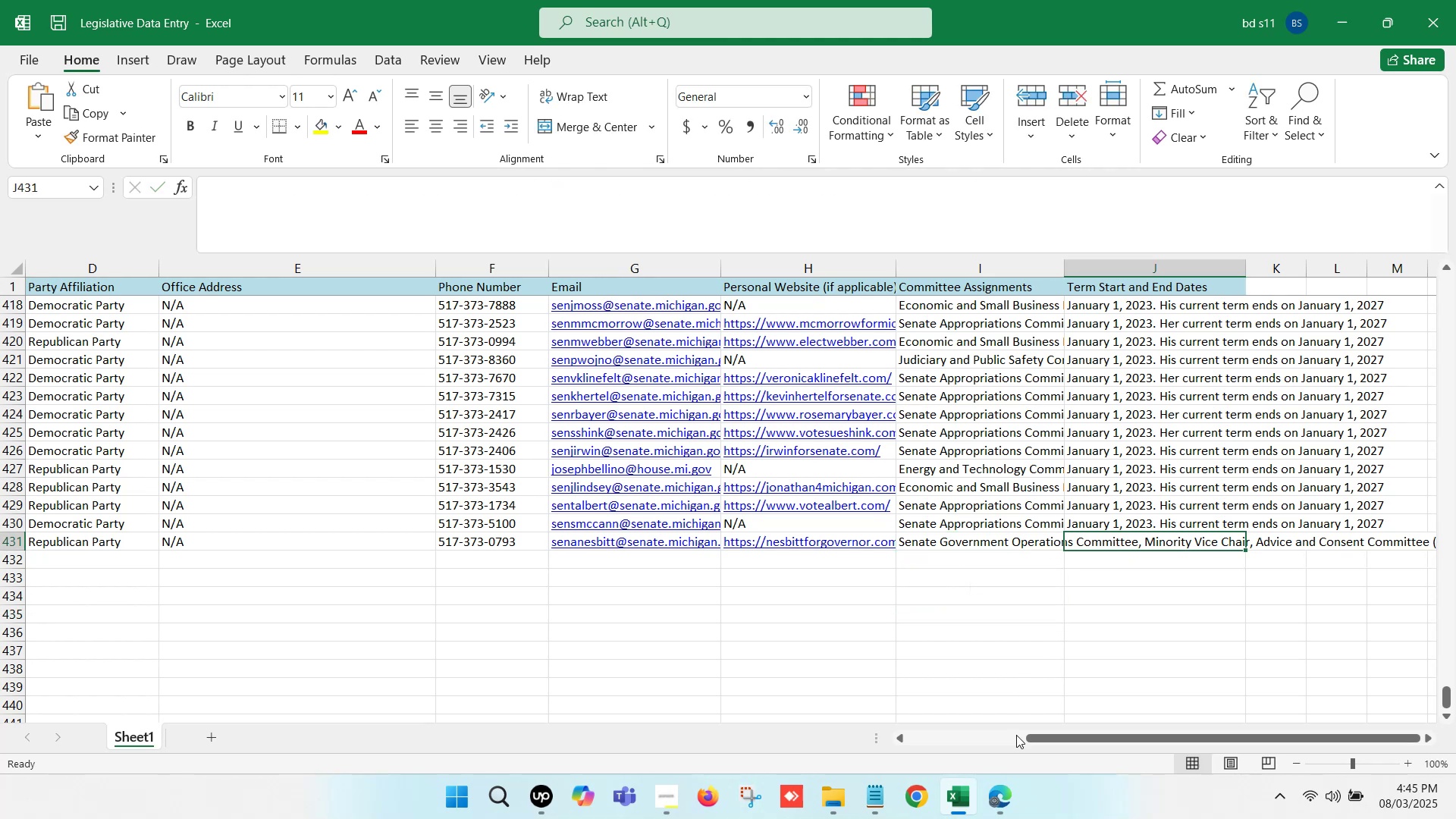 
left_click([1006, 792])
 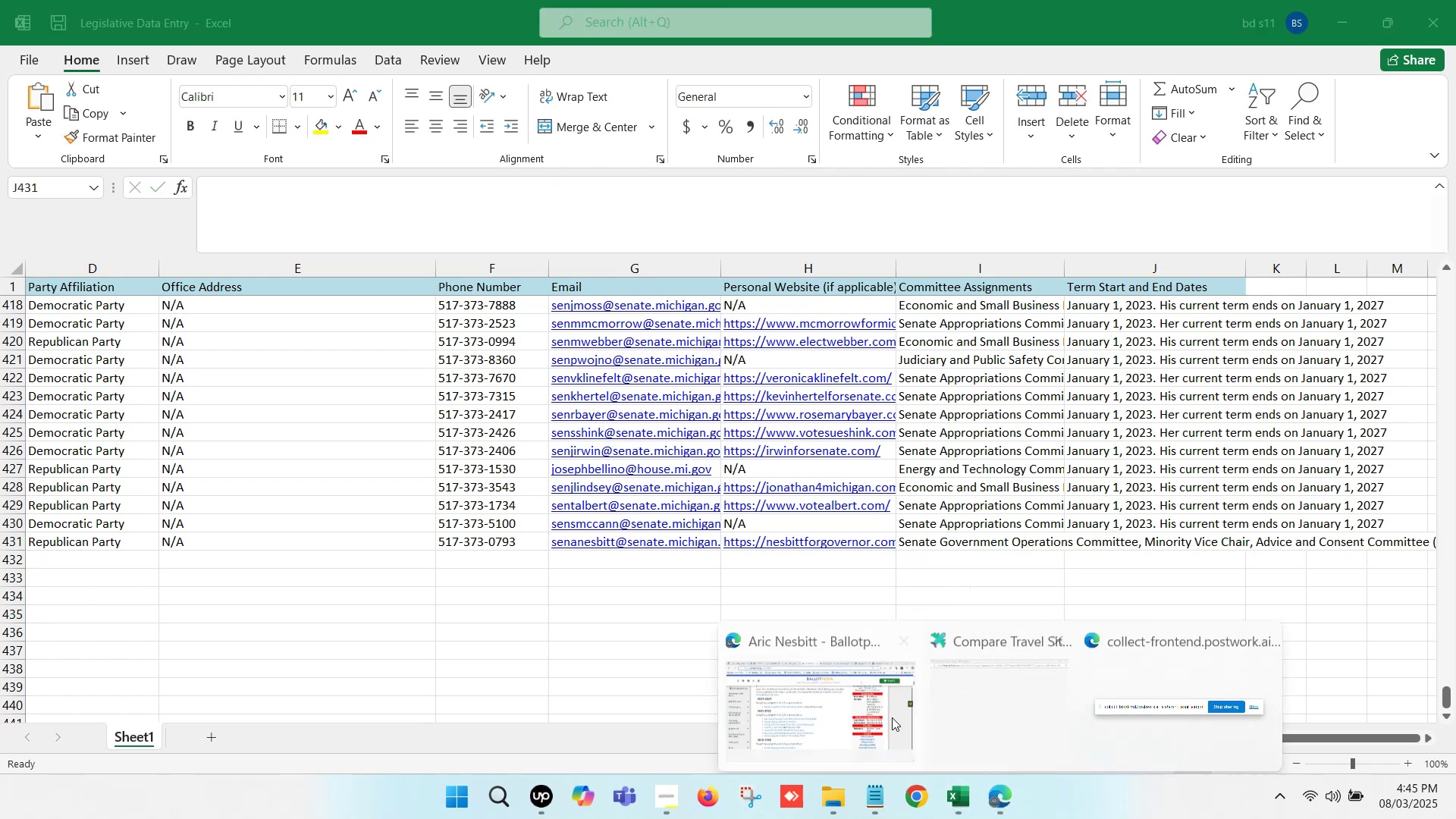 
left_click([837, 691])
 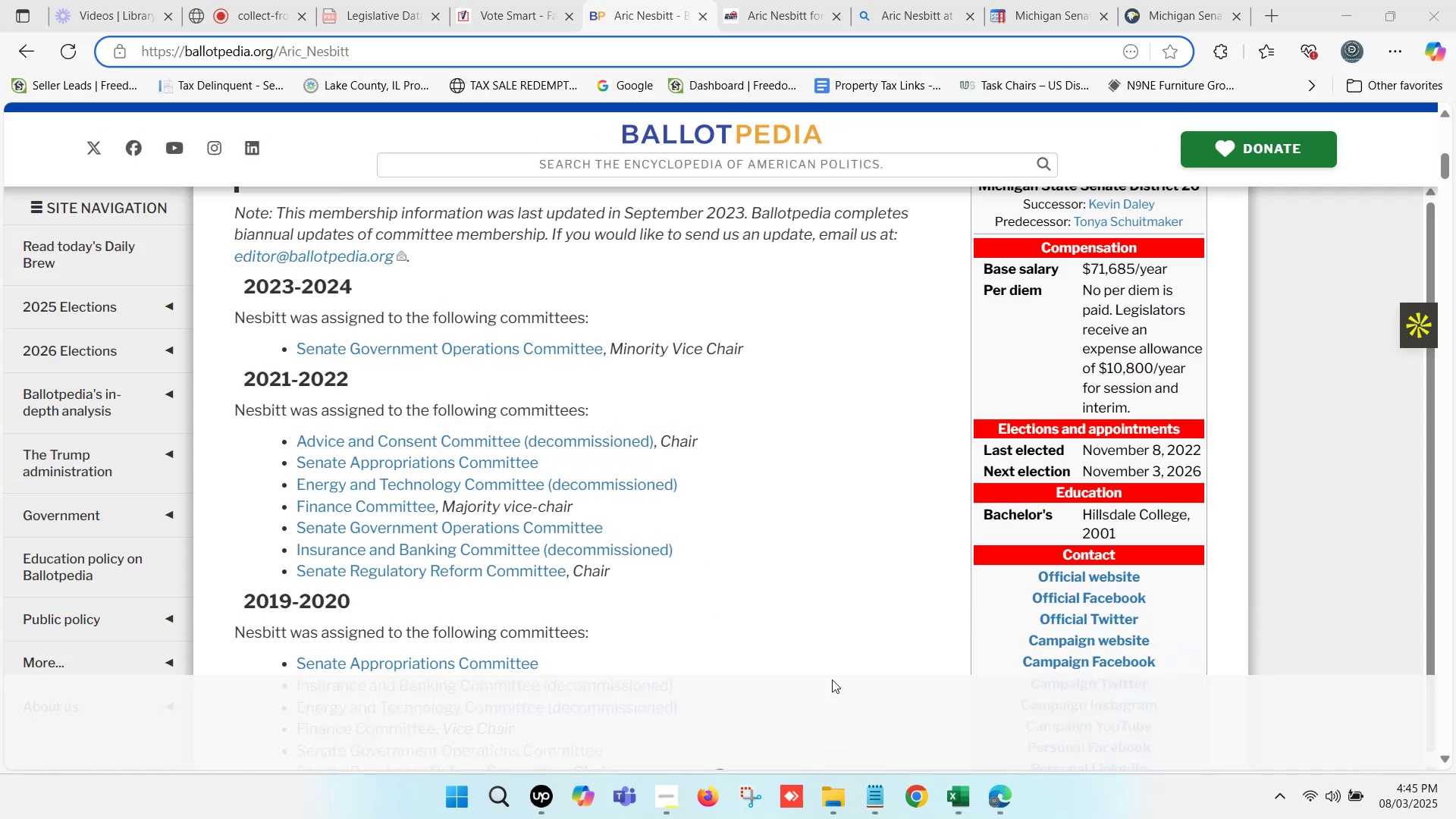 
scroll: coordinate [654, 345], scroll_direction: up, amount: 7.0
 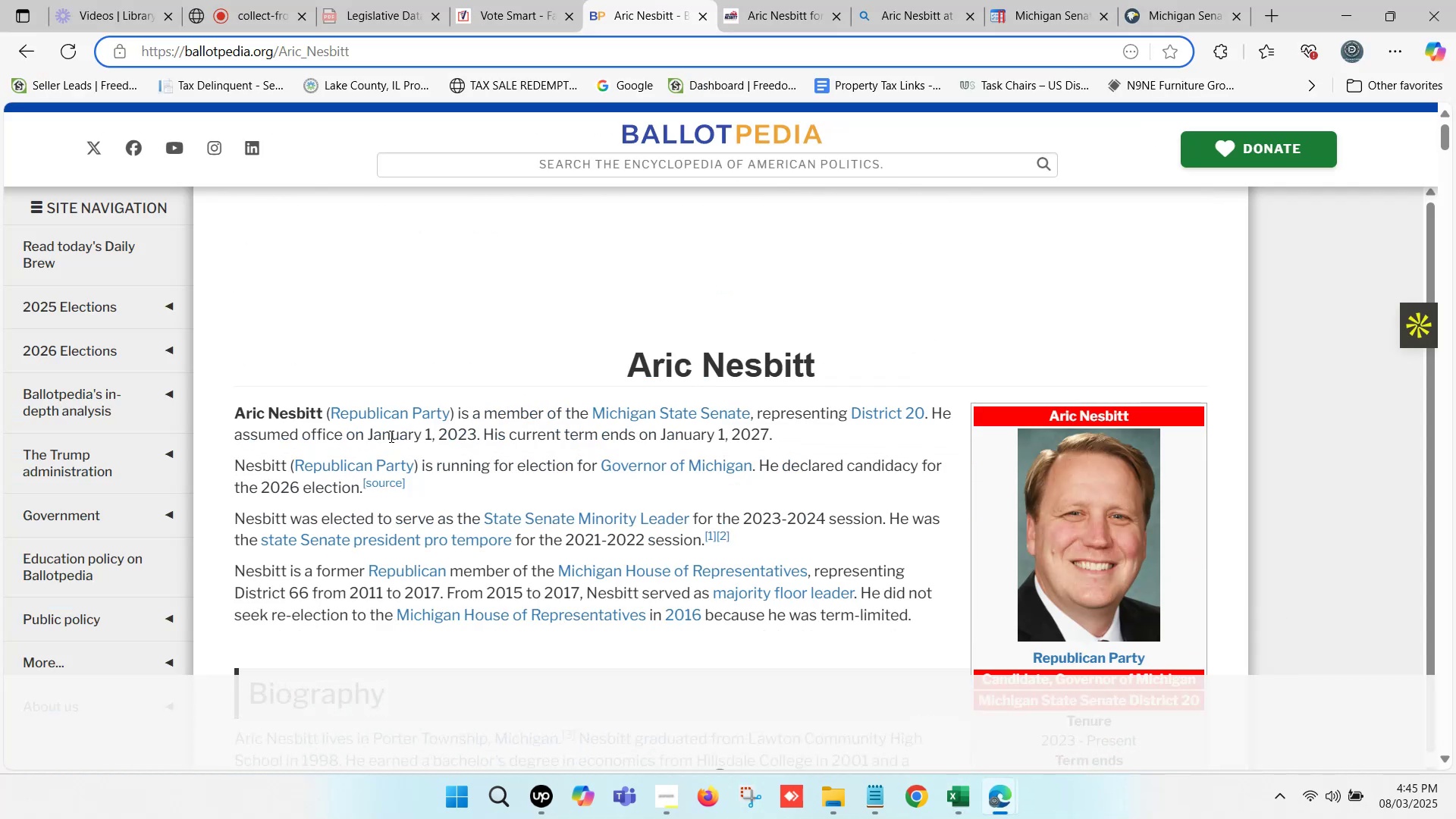 
left_click_drag(start_coordinate=[370, 431], to_coordinate=[770, 437])
 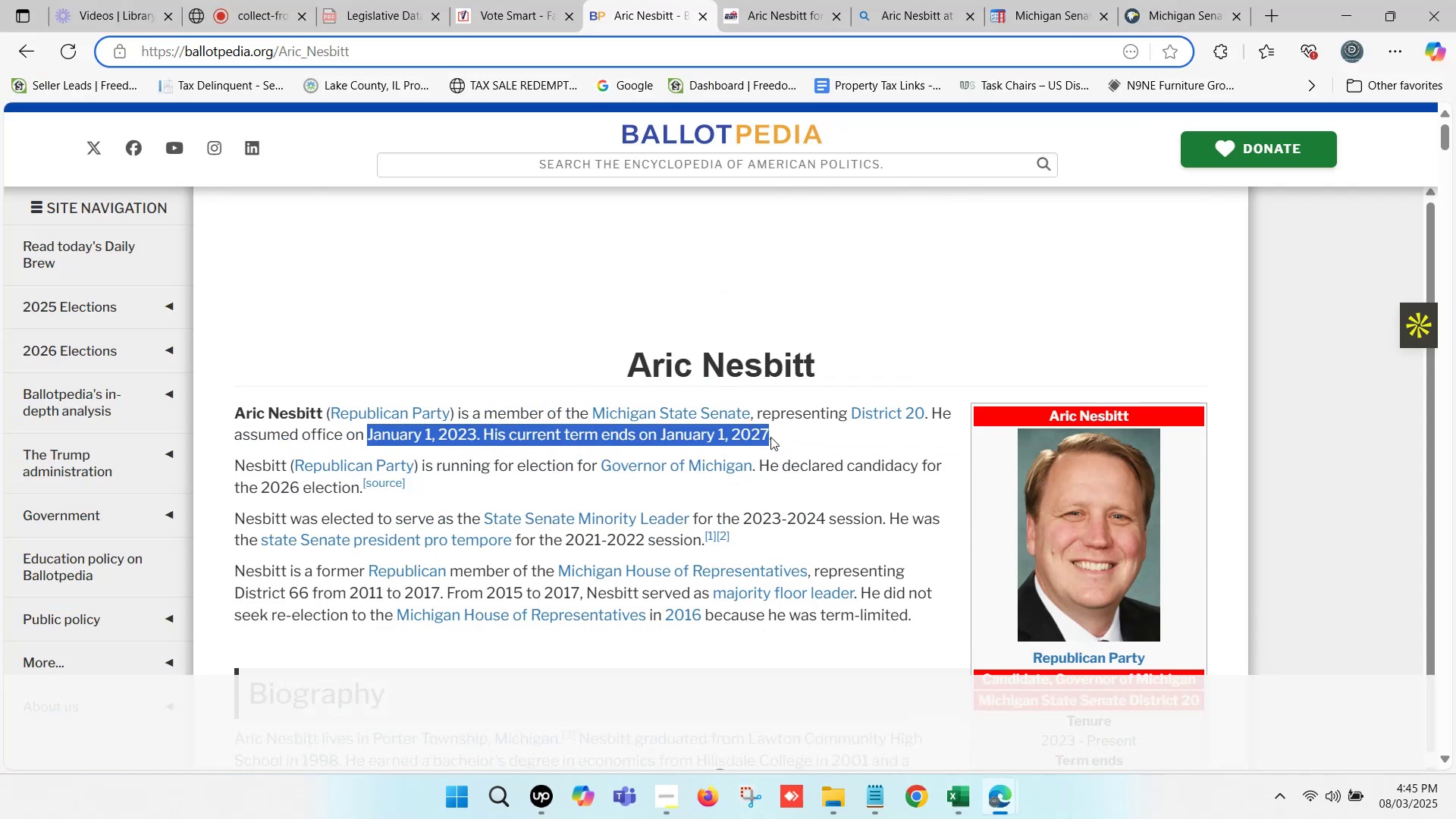 
key(Control+C)
 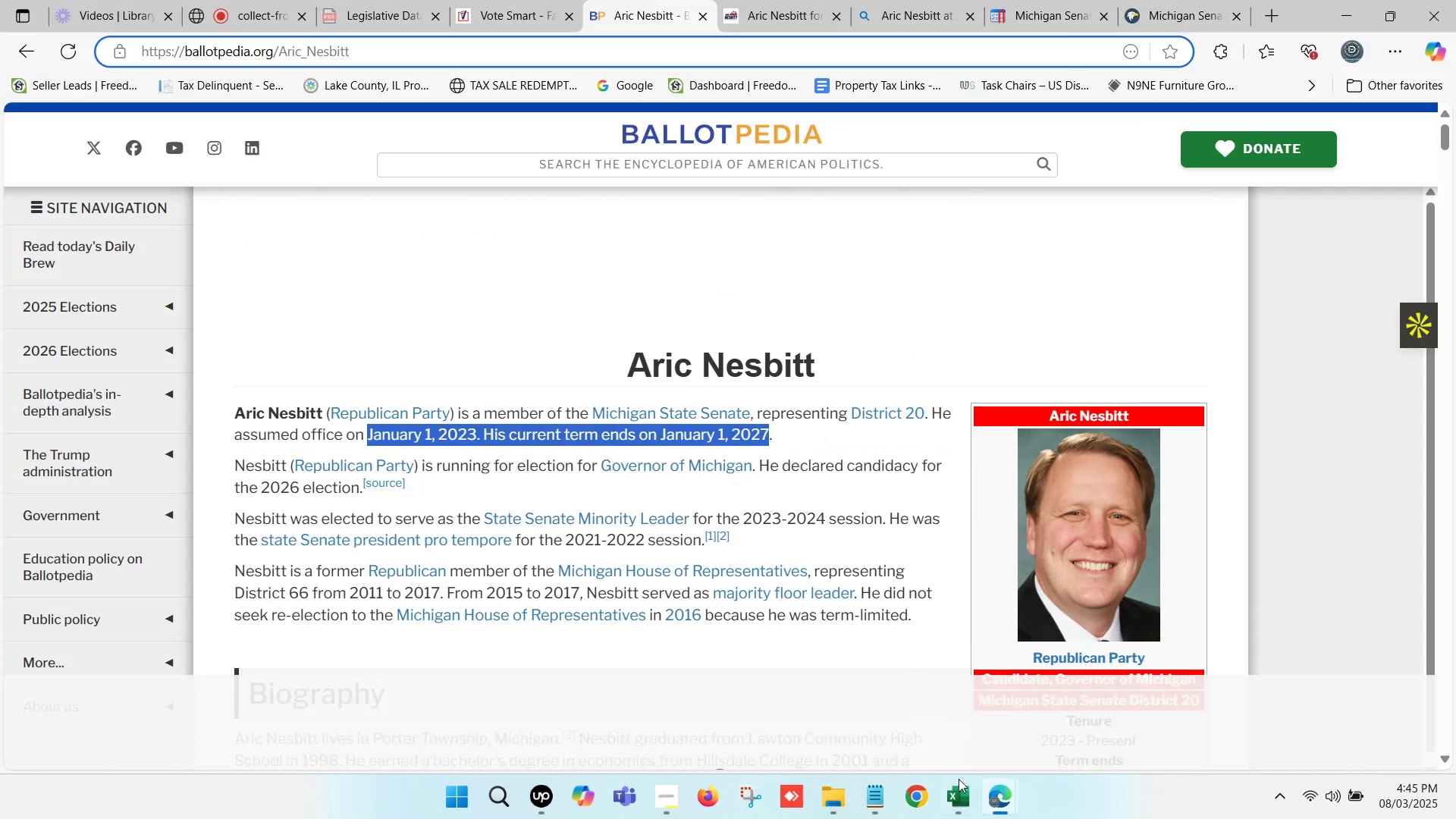 
left_click([960, 805])
 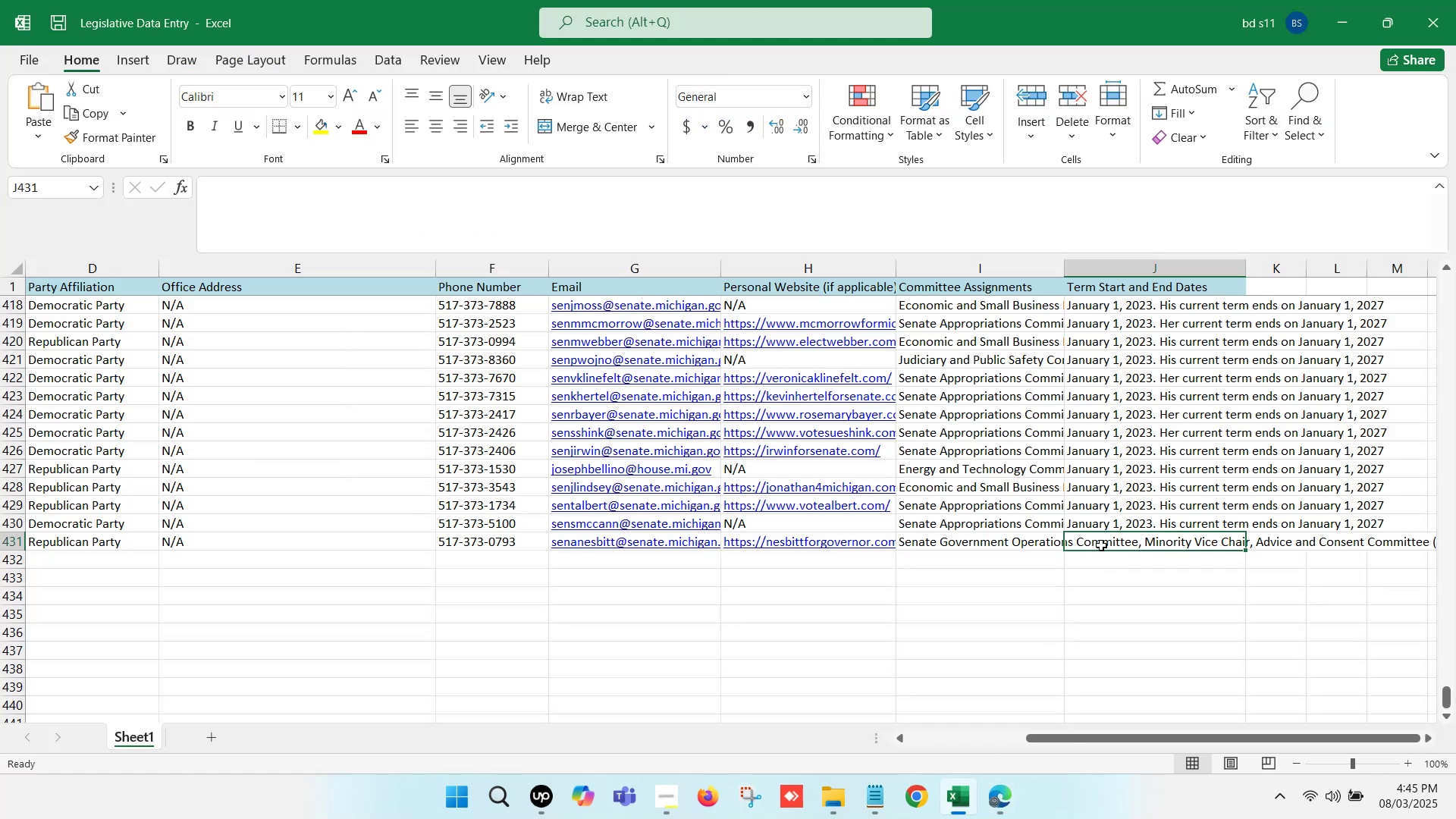 
double_click([1101, 545])
 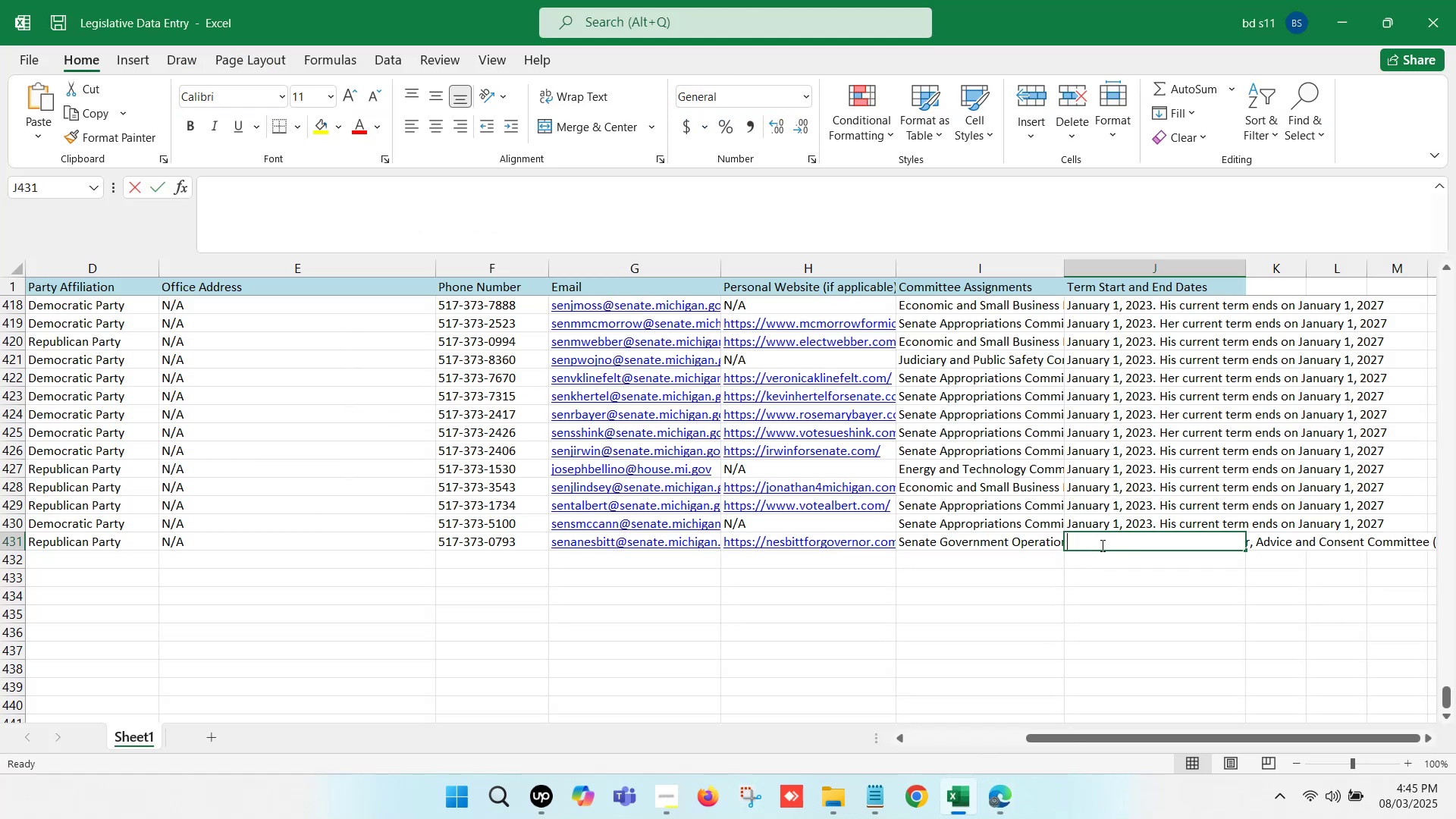 
key(Control+ControlLeft)
 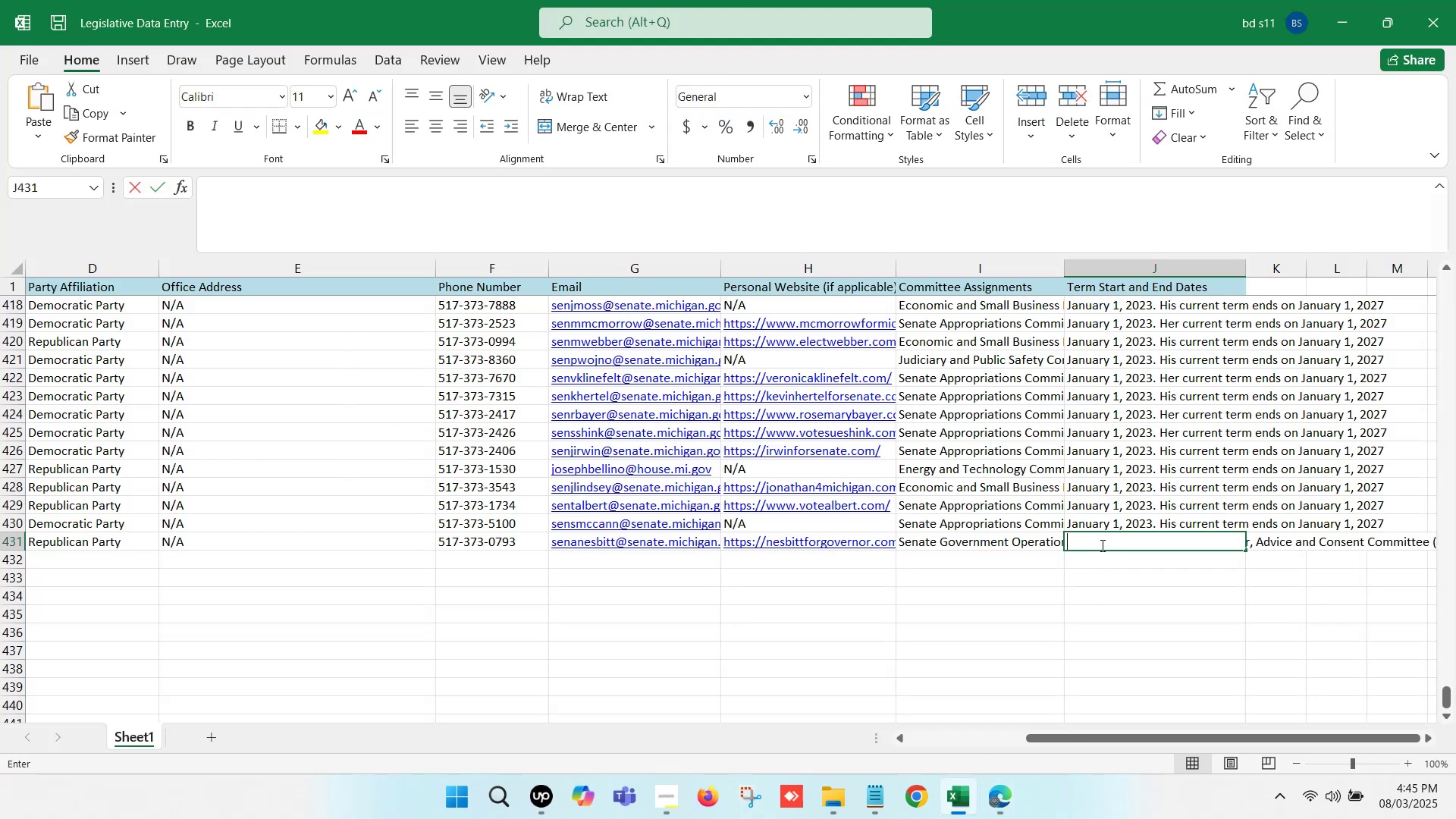 
key(Control+V)
 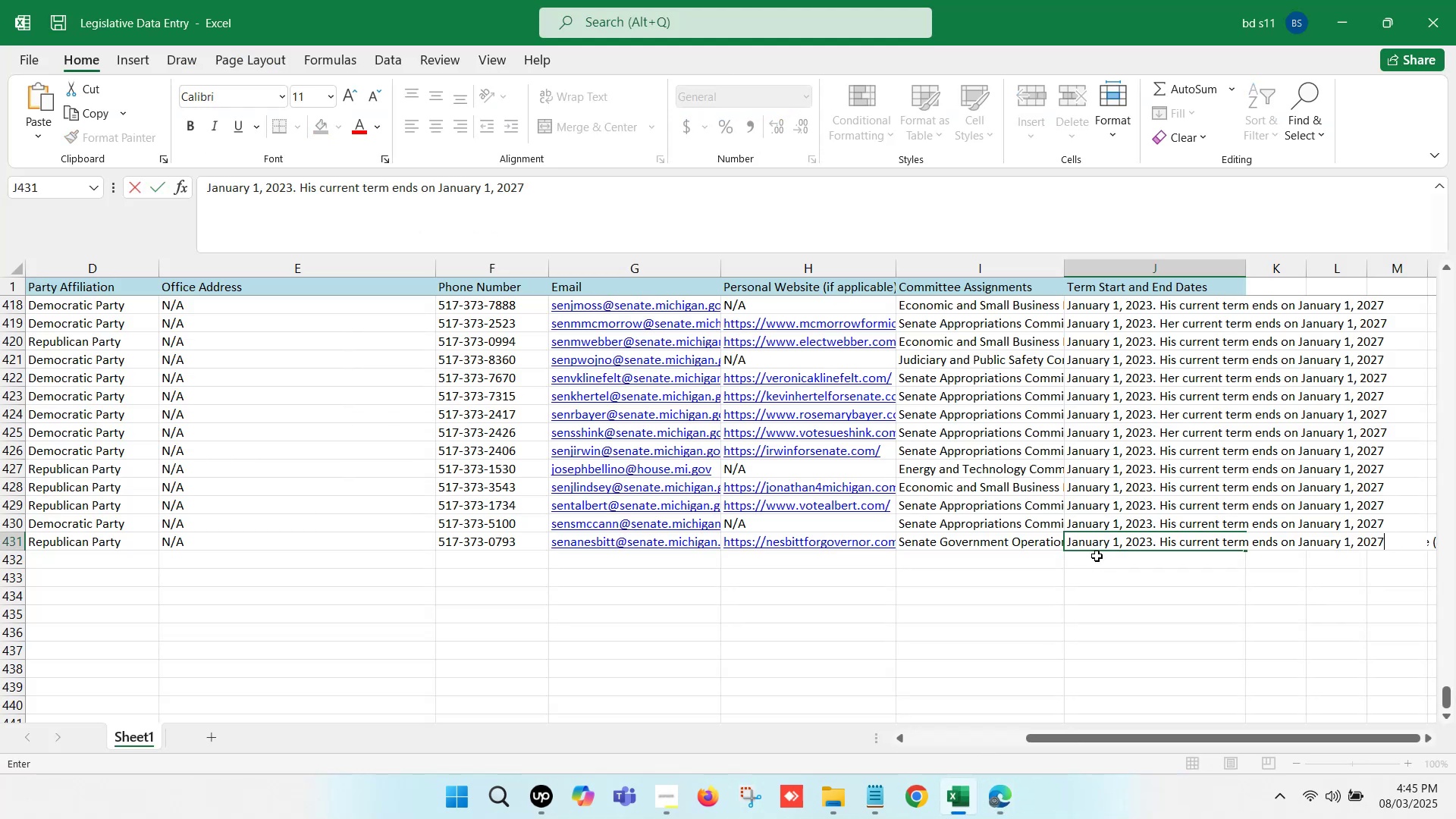 
left_click([1096, 557])
 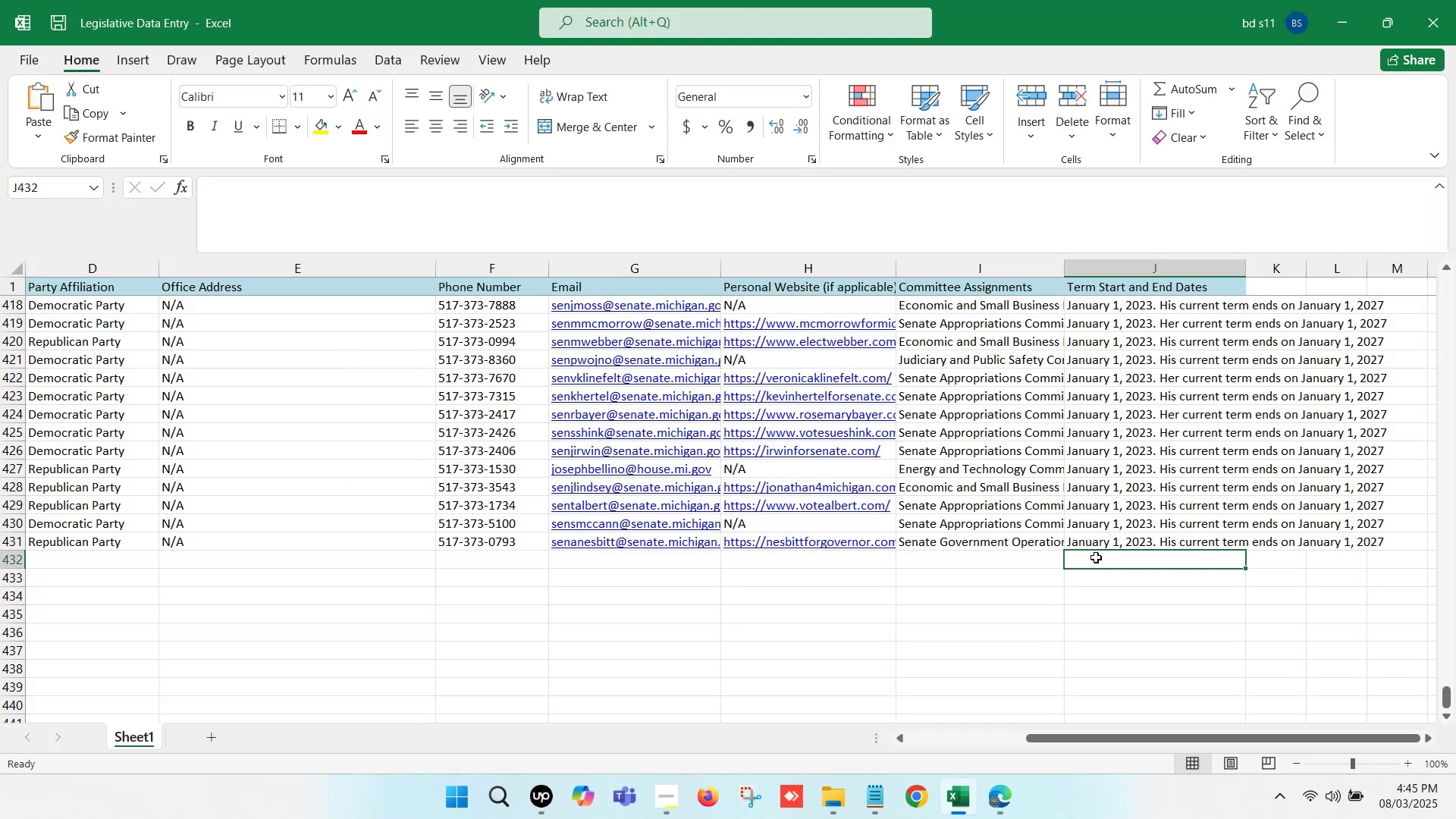 
key(Control+S)
 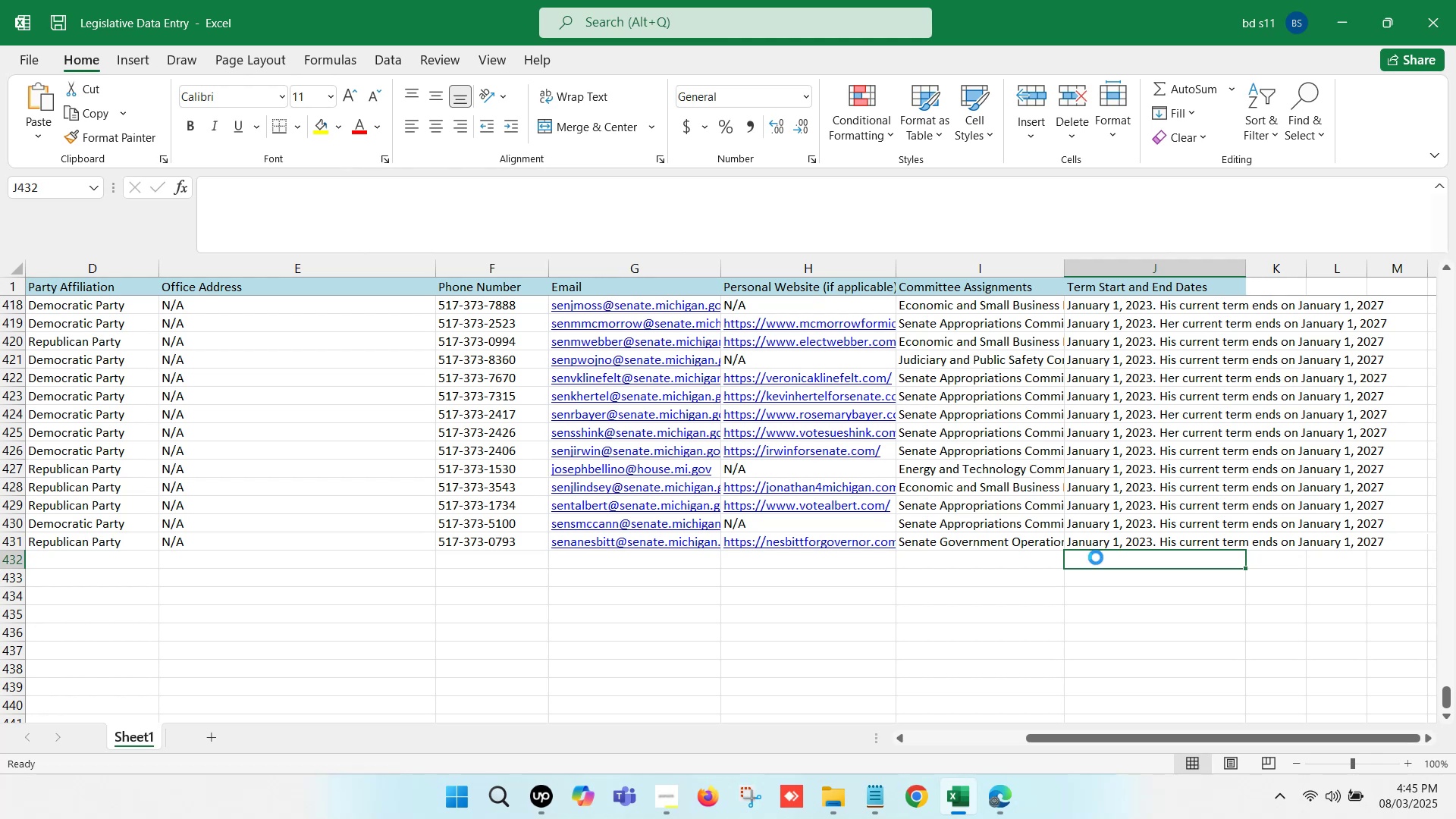 
key(Control+S)
 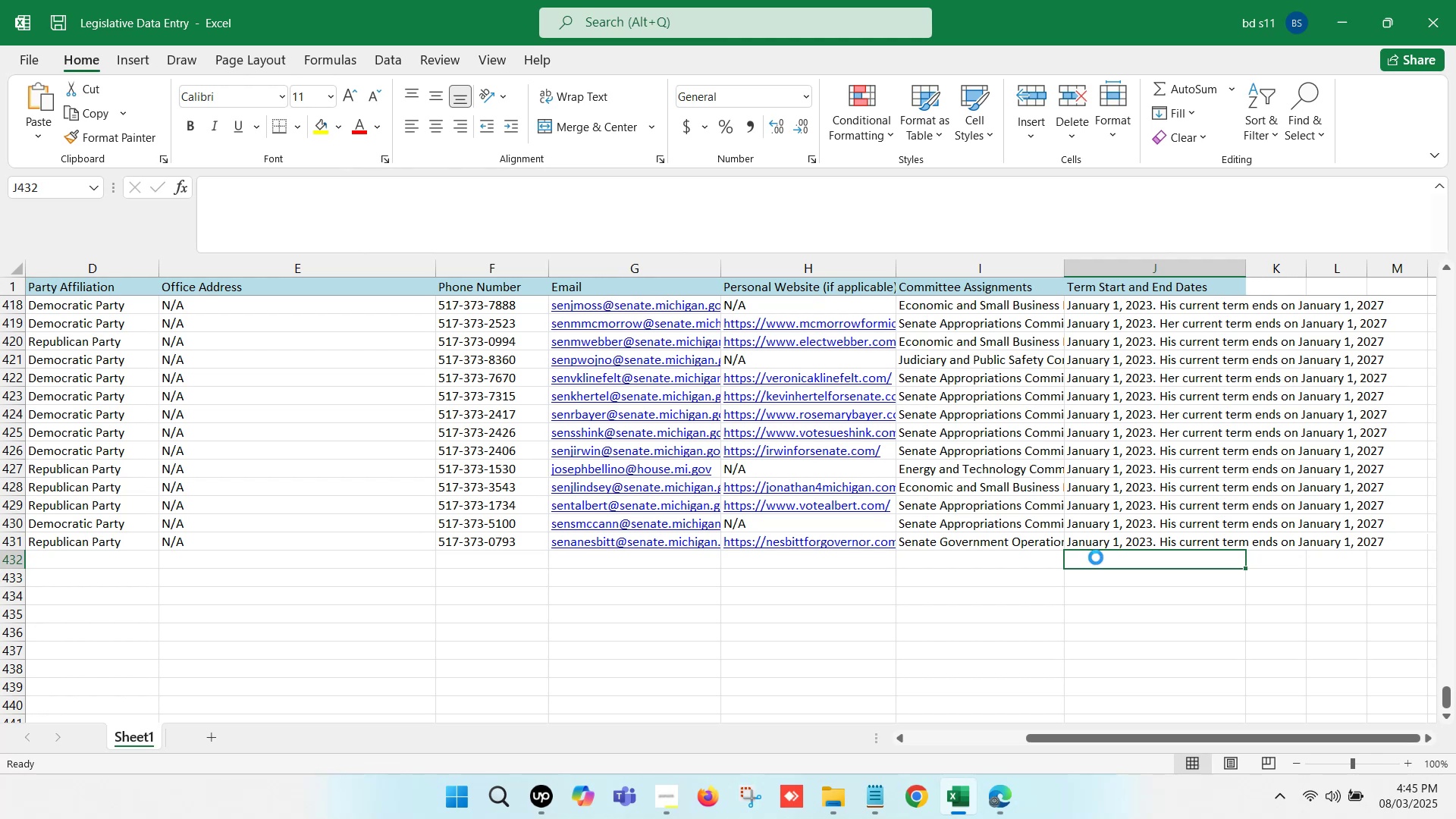 
hold_key(key=ArrowLeft, duration=1.21)
 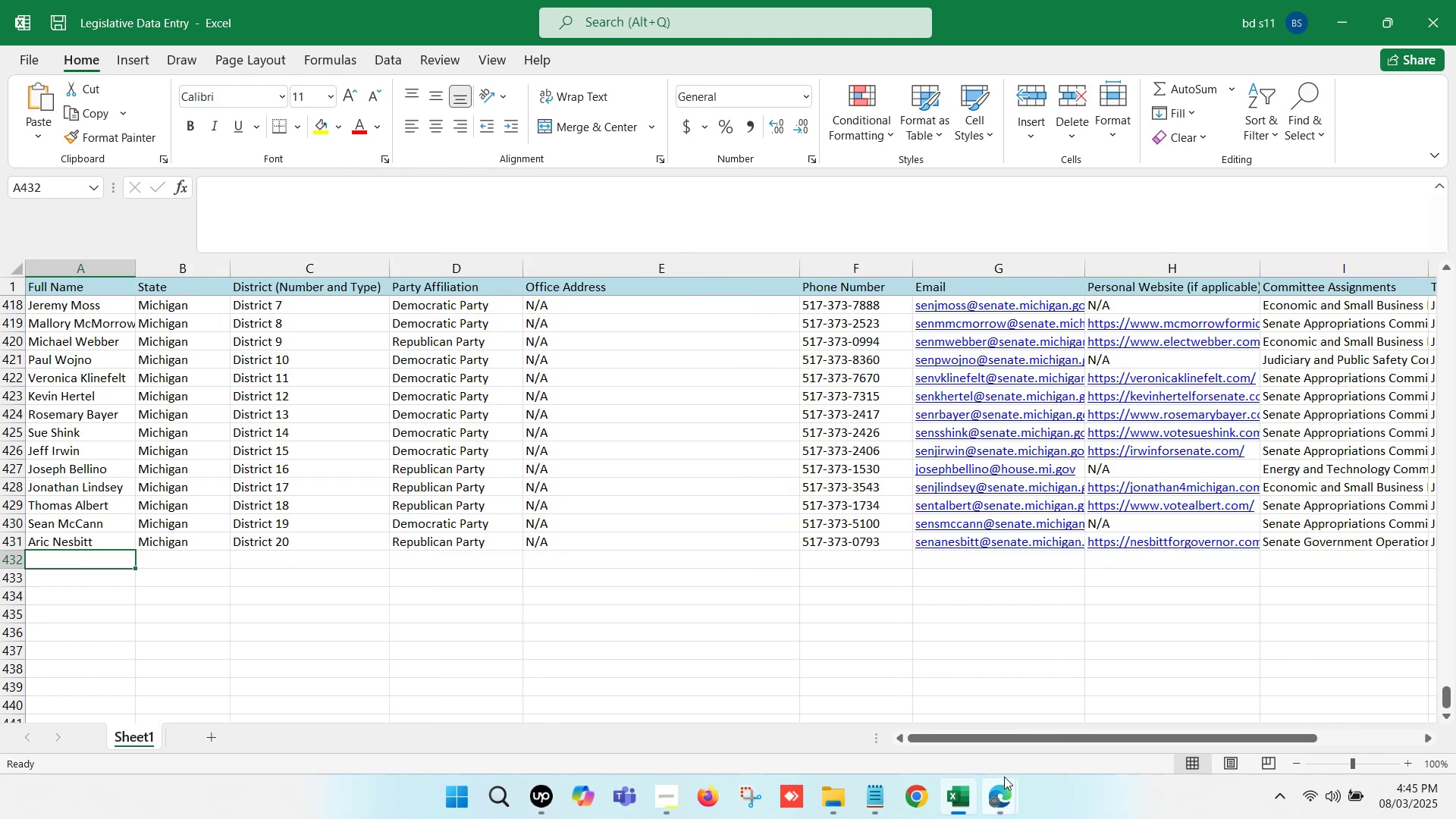 
left_click([805, 689])
 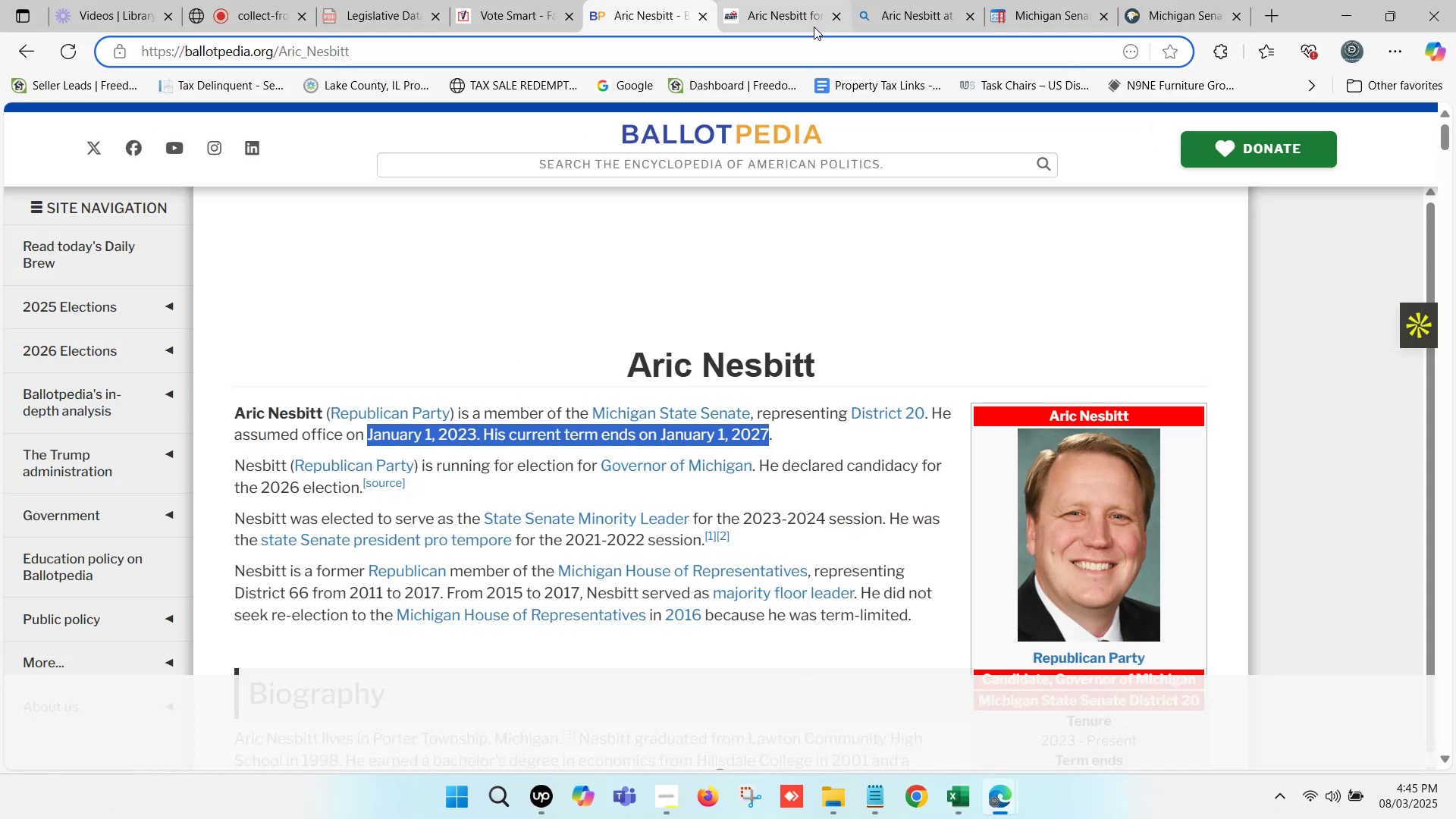 
left_click([830, 0])
 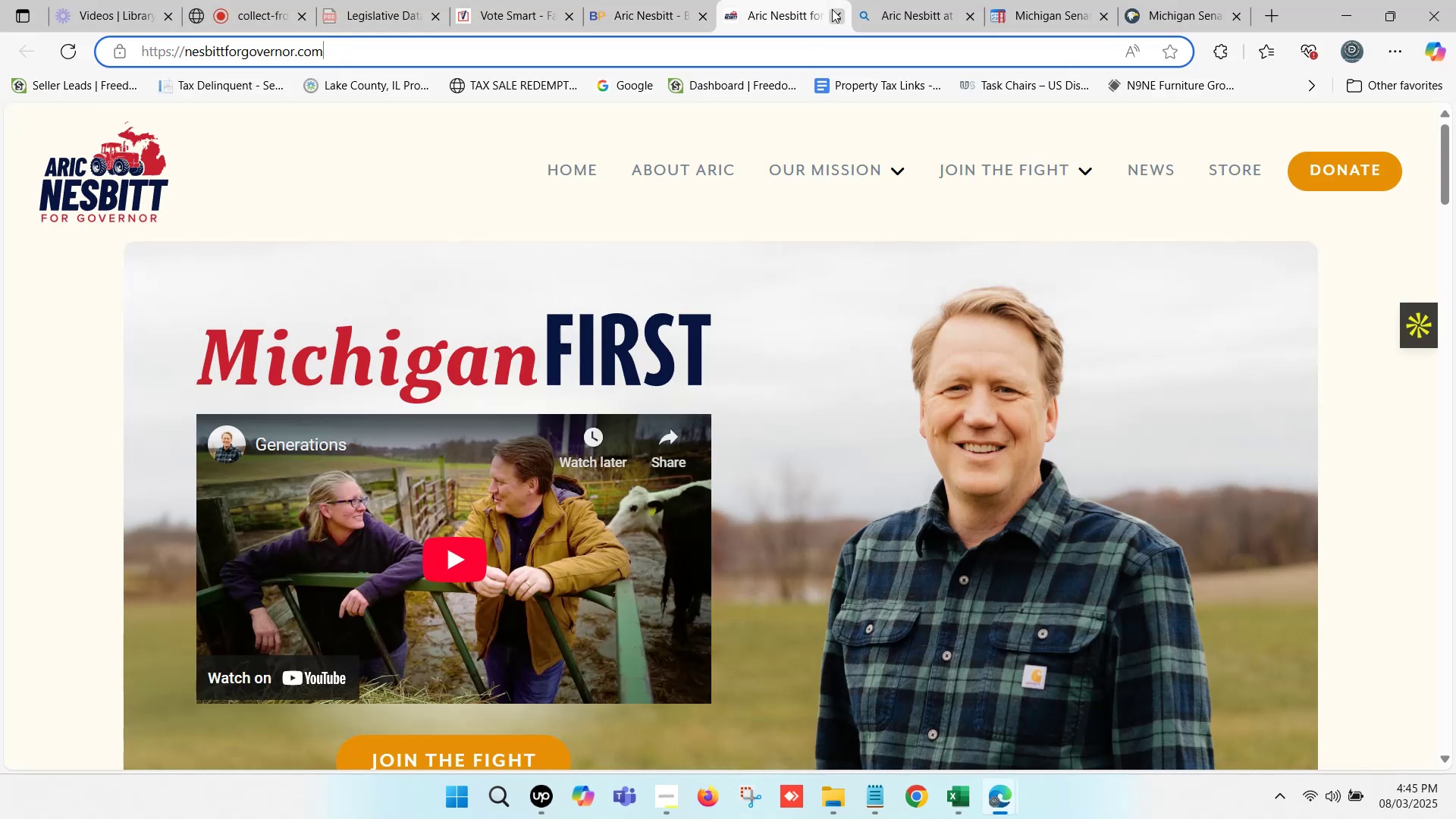 
left_click([832, 9])
 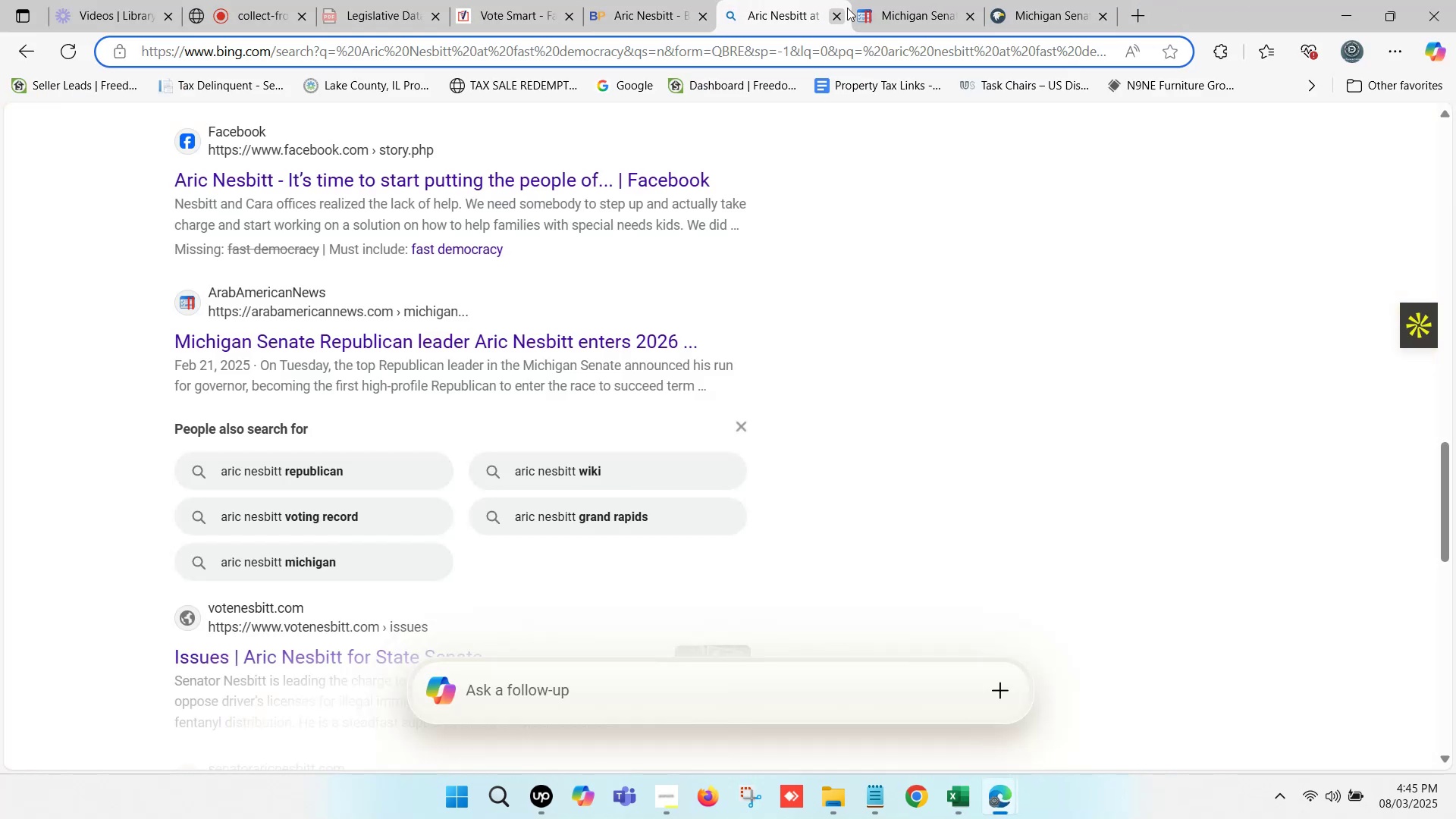 
left_click([935, 0])
 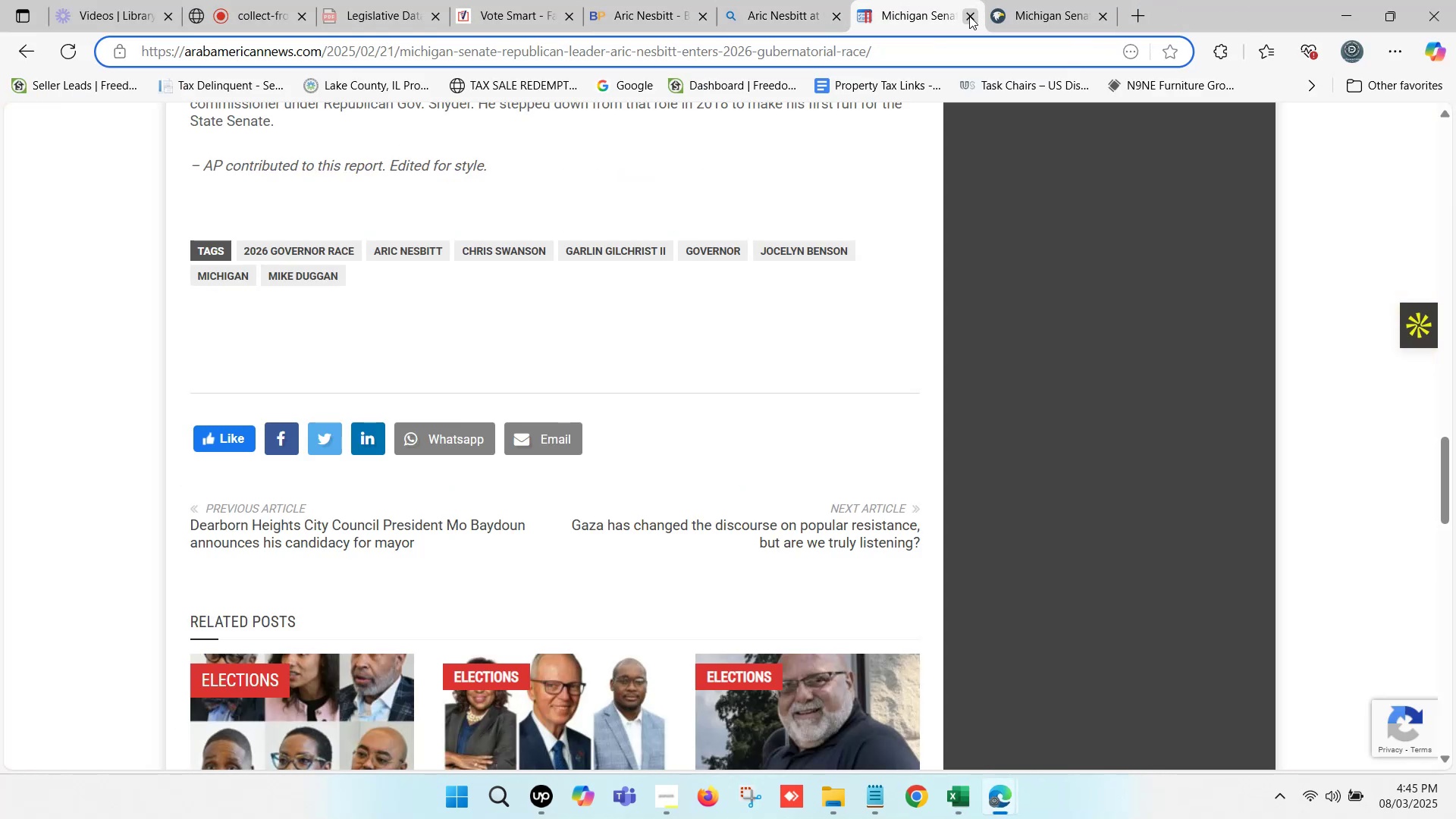 
left_click([971, 16])
 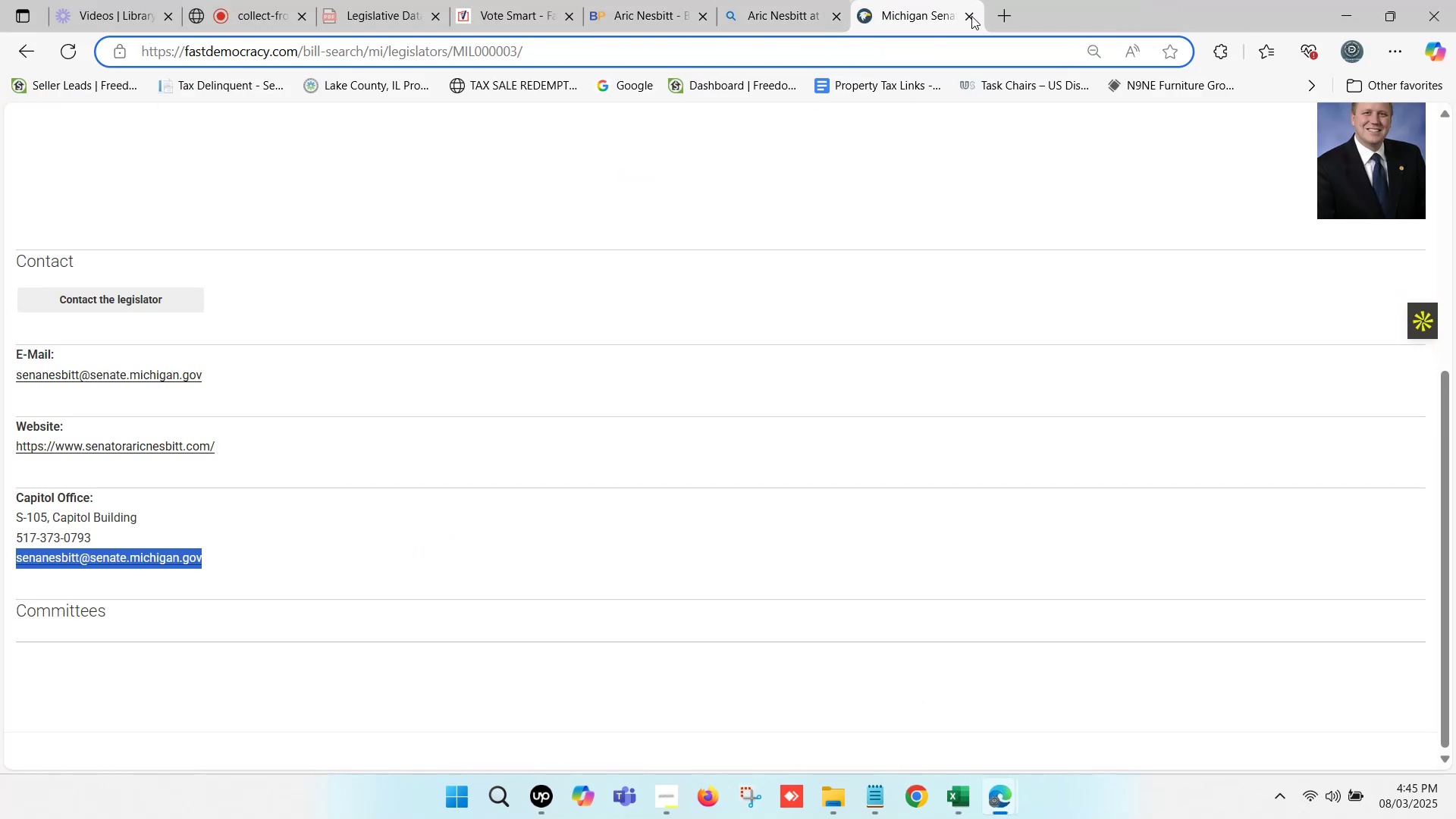 
left_click([971, 16])
 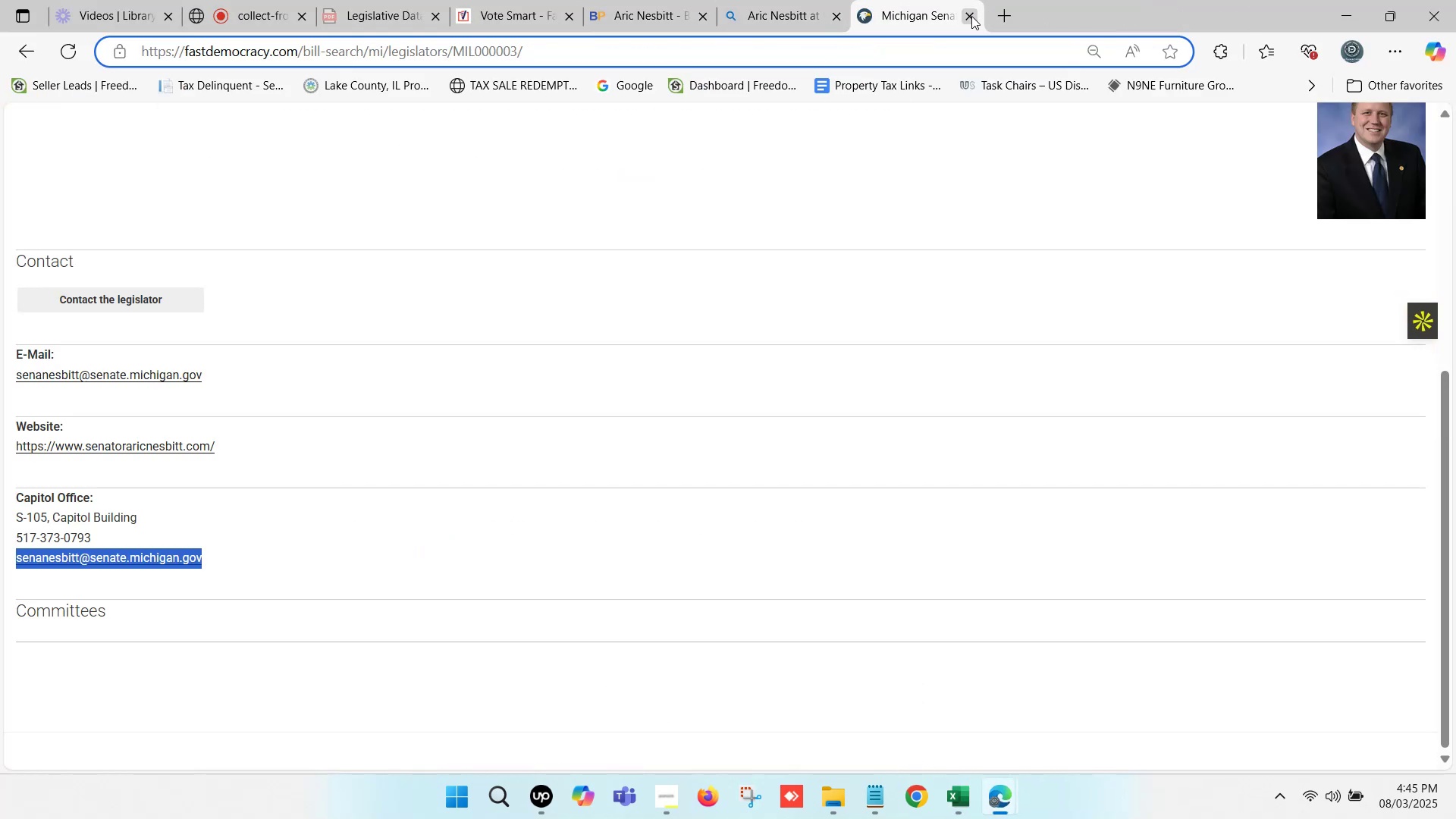 
left_click([577, 0])
 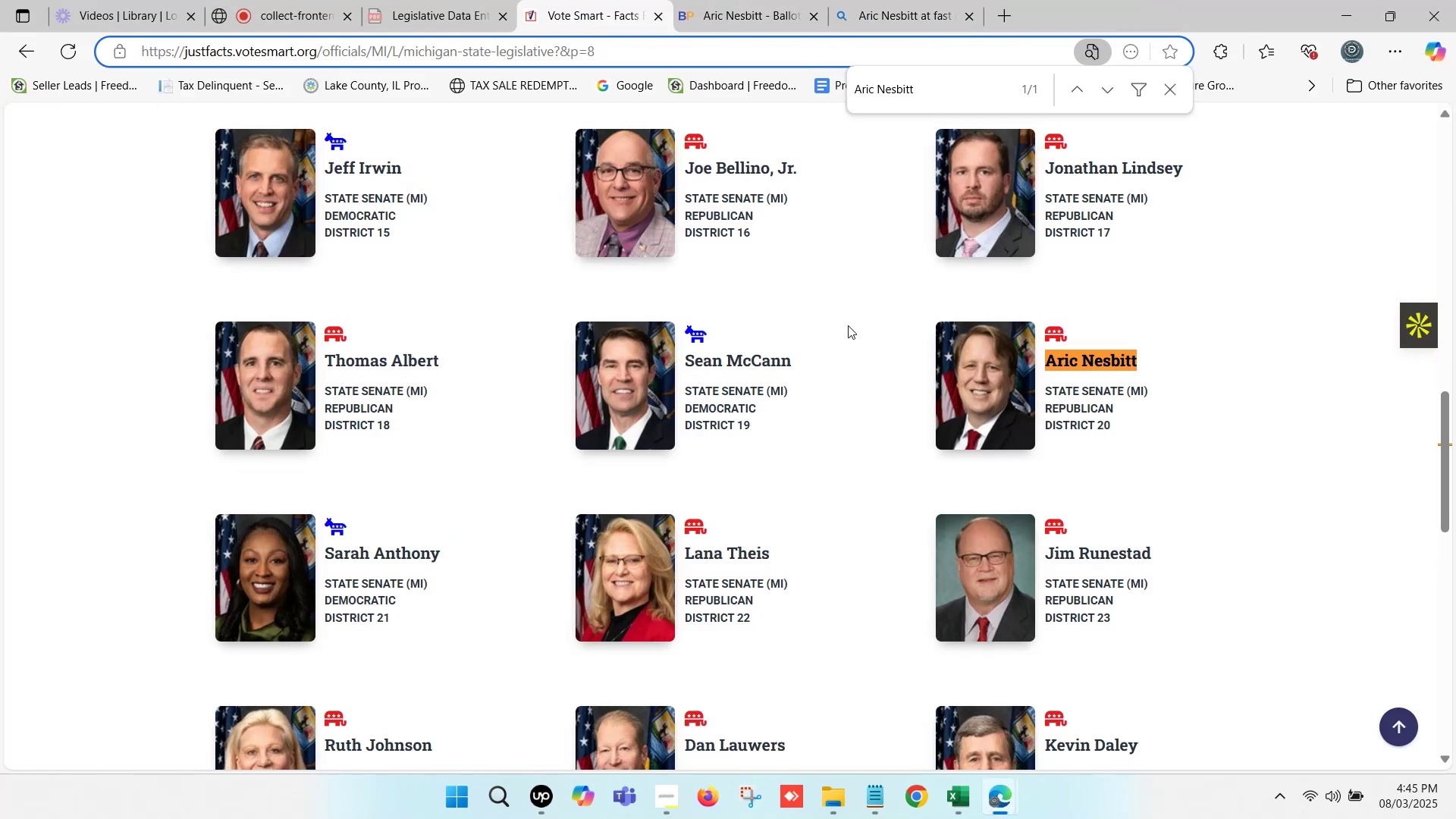 
scroll: coordinate [478, 368], scroll_direction: down, amount: 2.0
 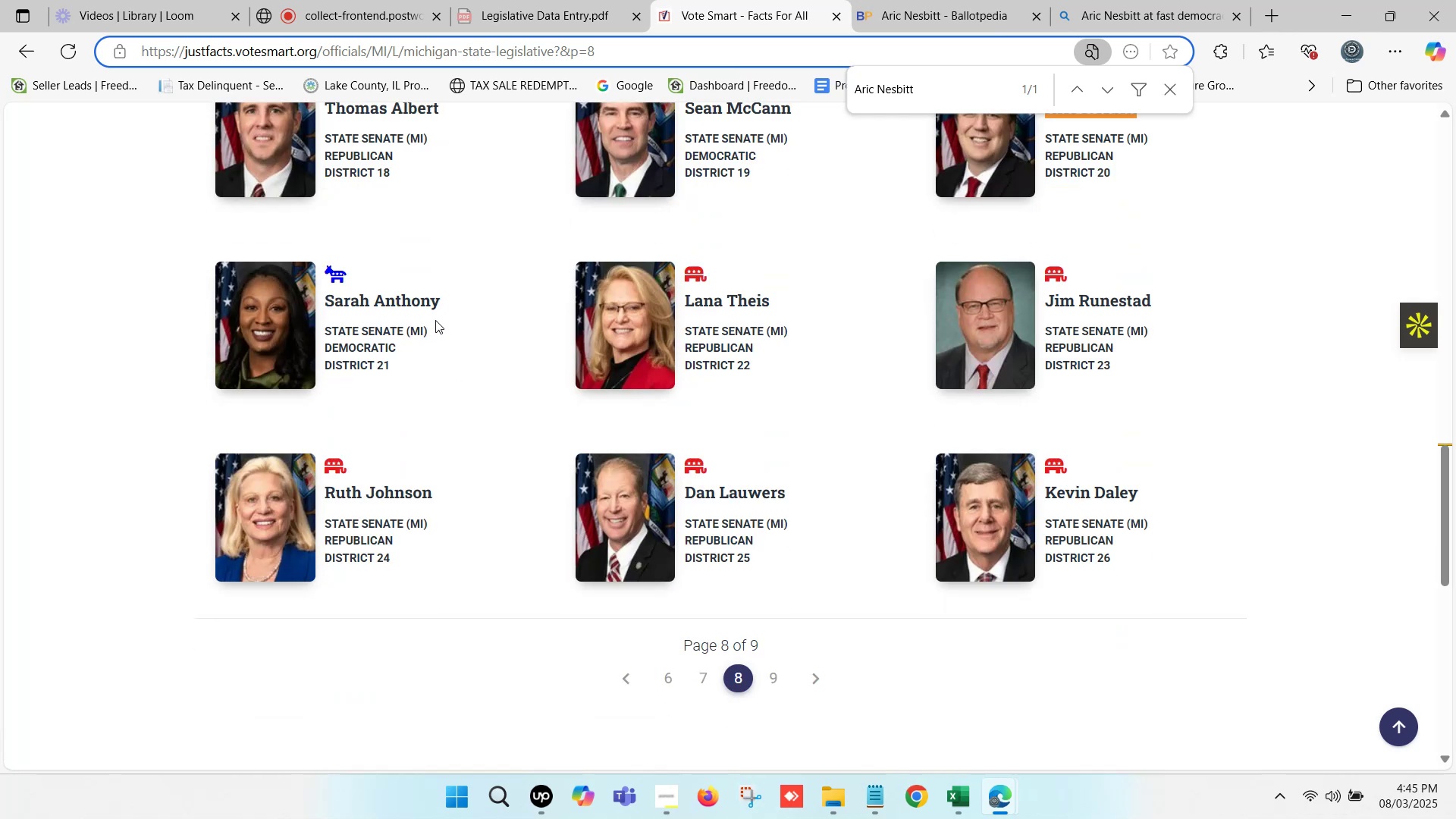 
left_click_drag(start_coordinate=[443, 303], to_coordinate=[327, 300])
 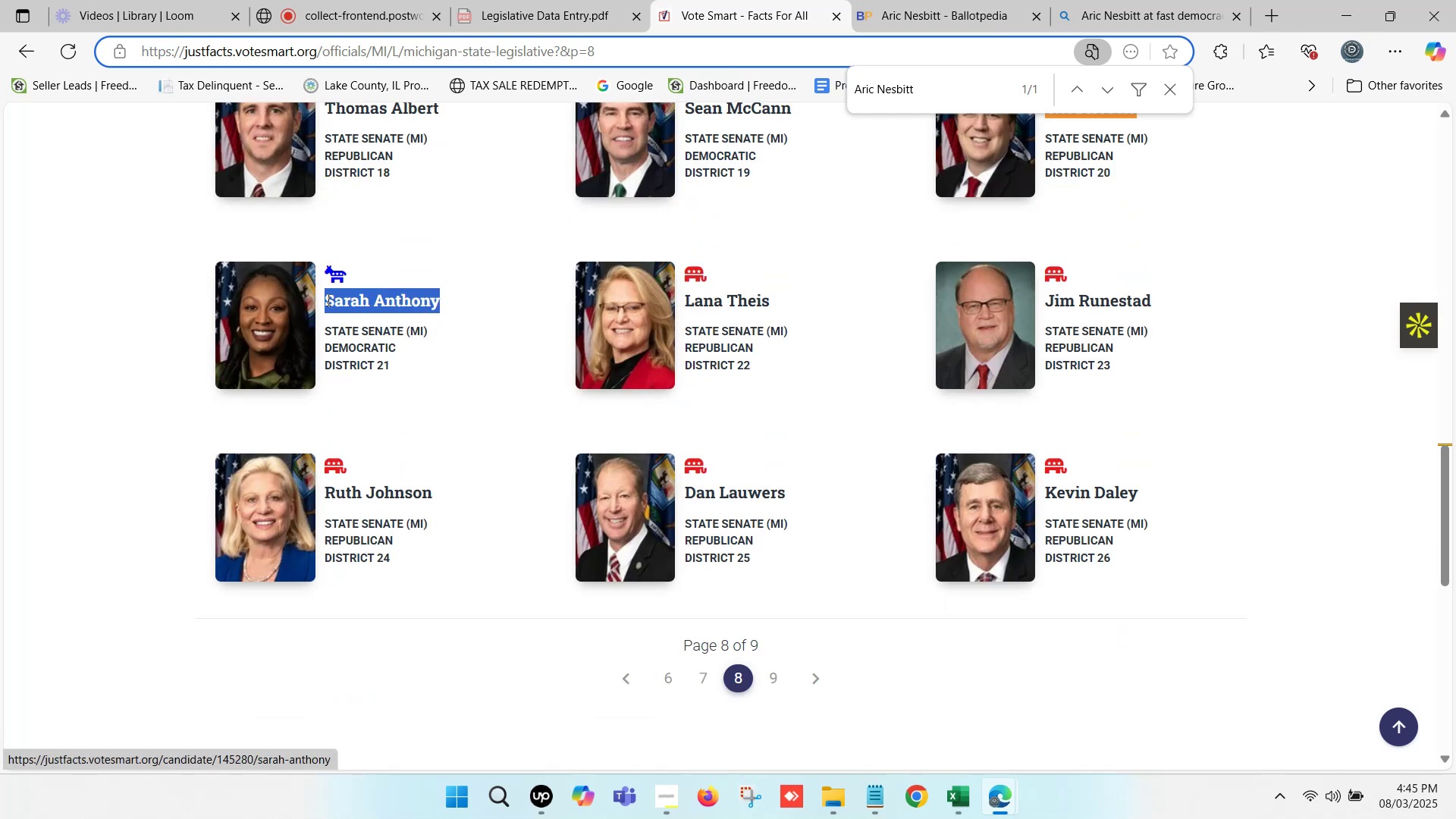 
key(Control+C)
 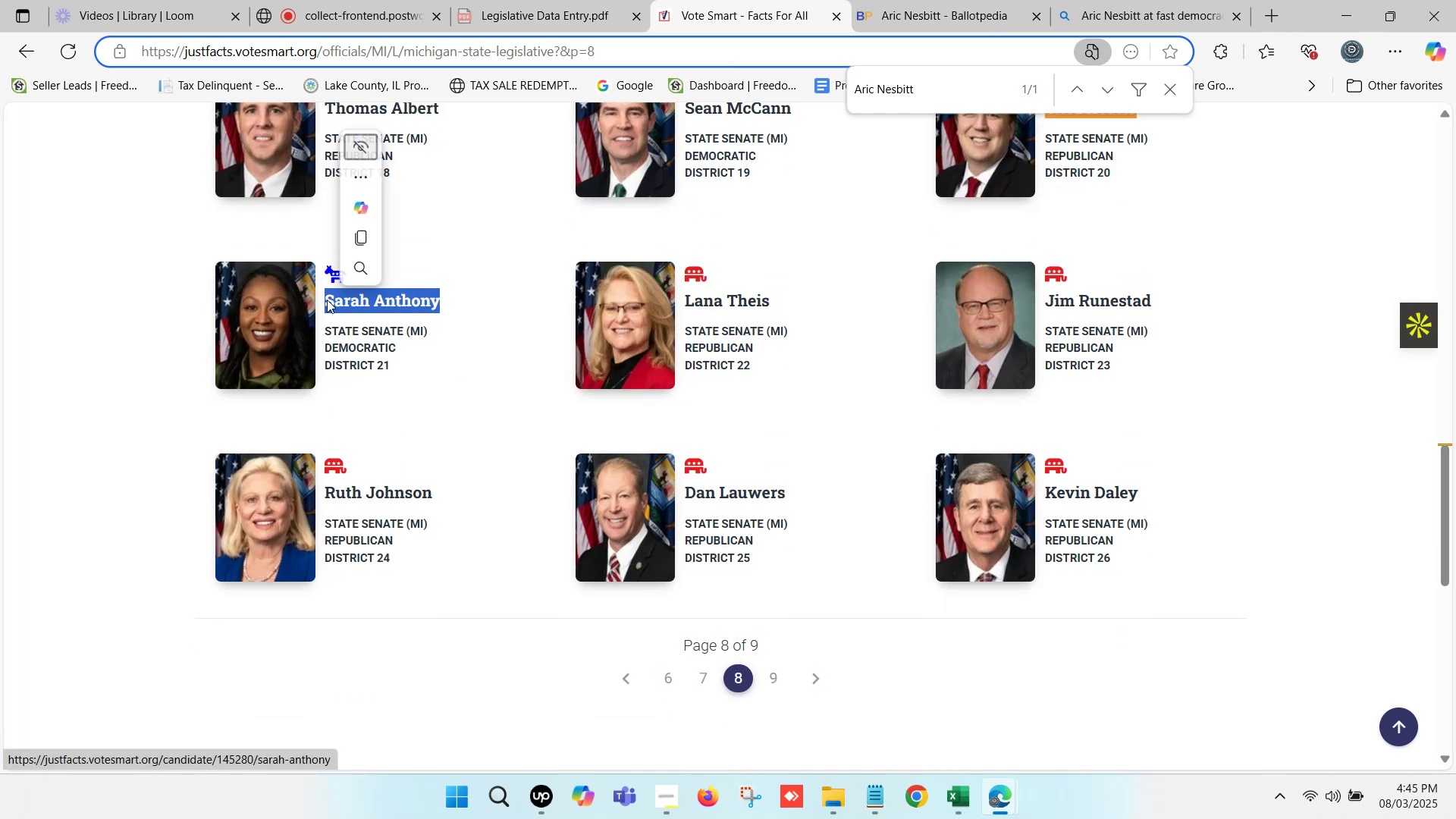 
key(Control+F)
 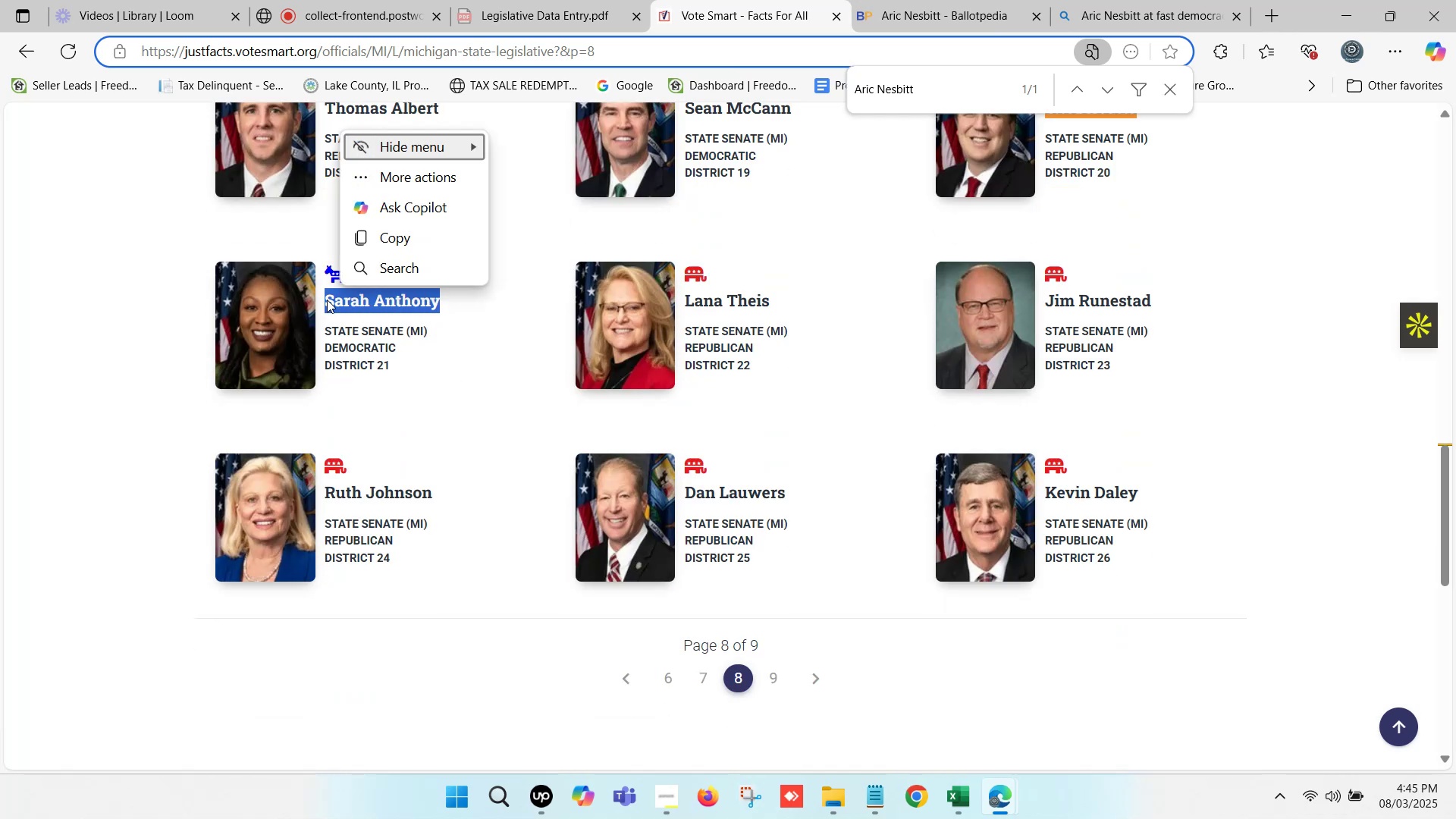 
key(Control+V)
 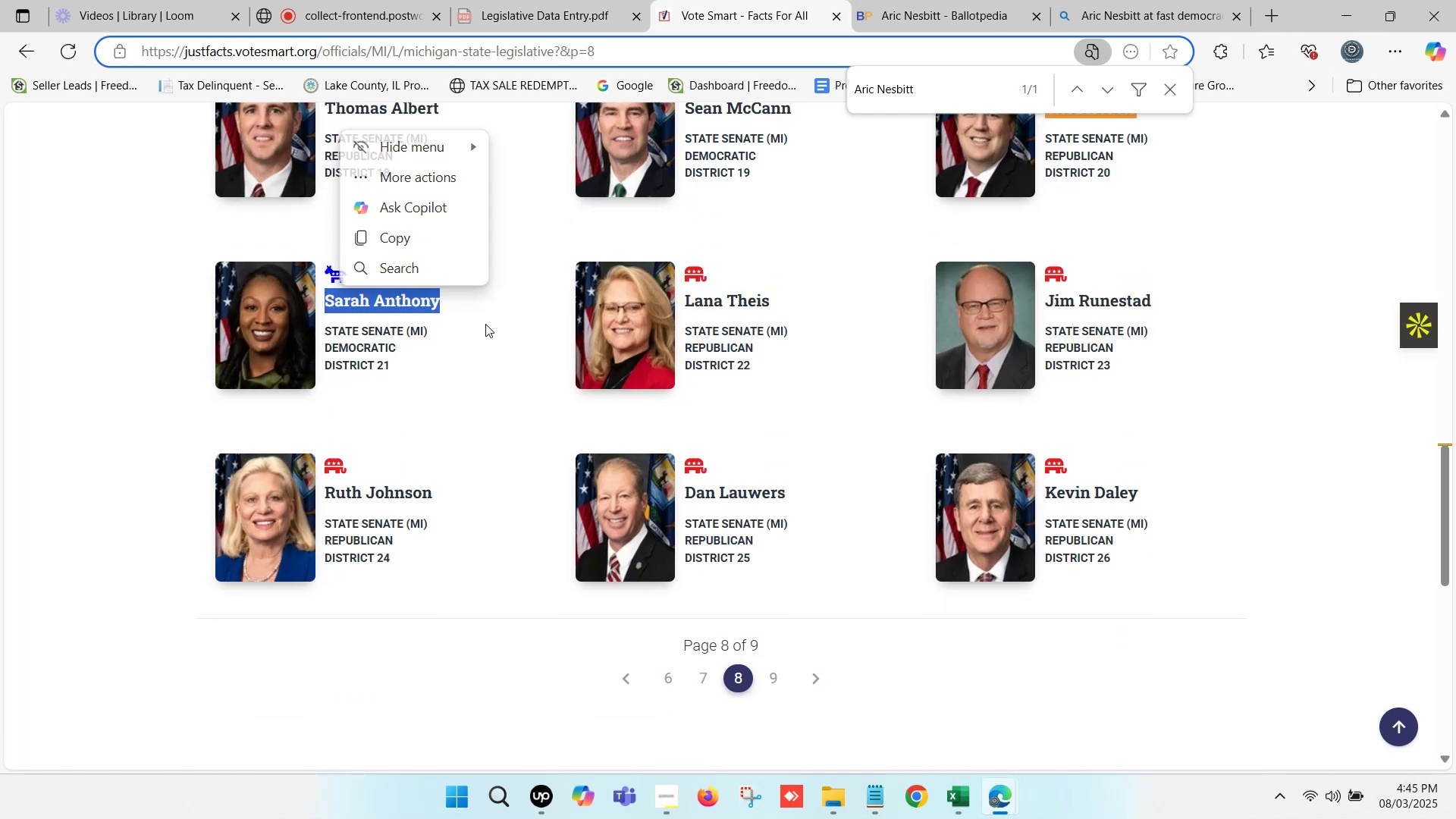 
left_click([463, 297])
 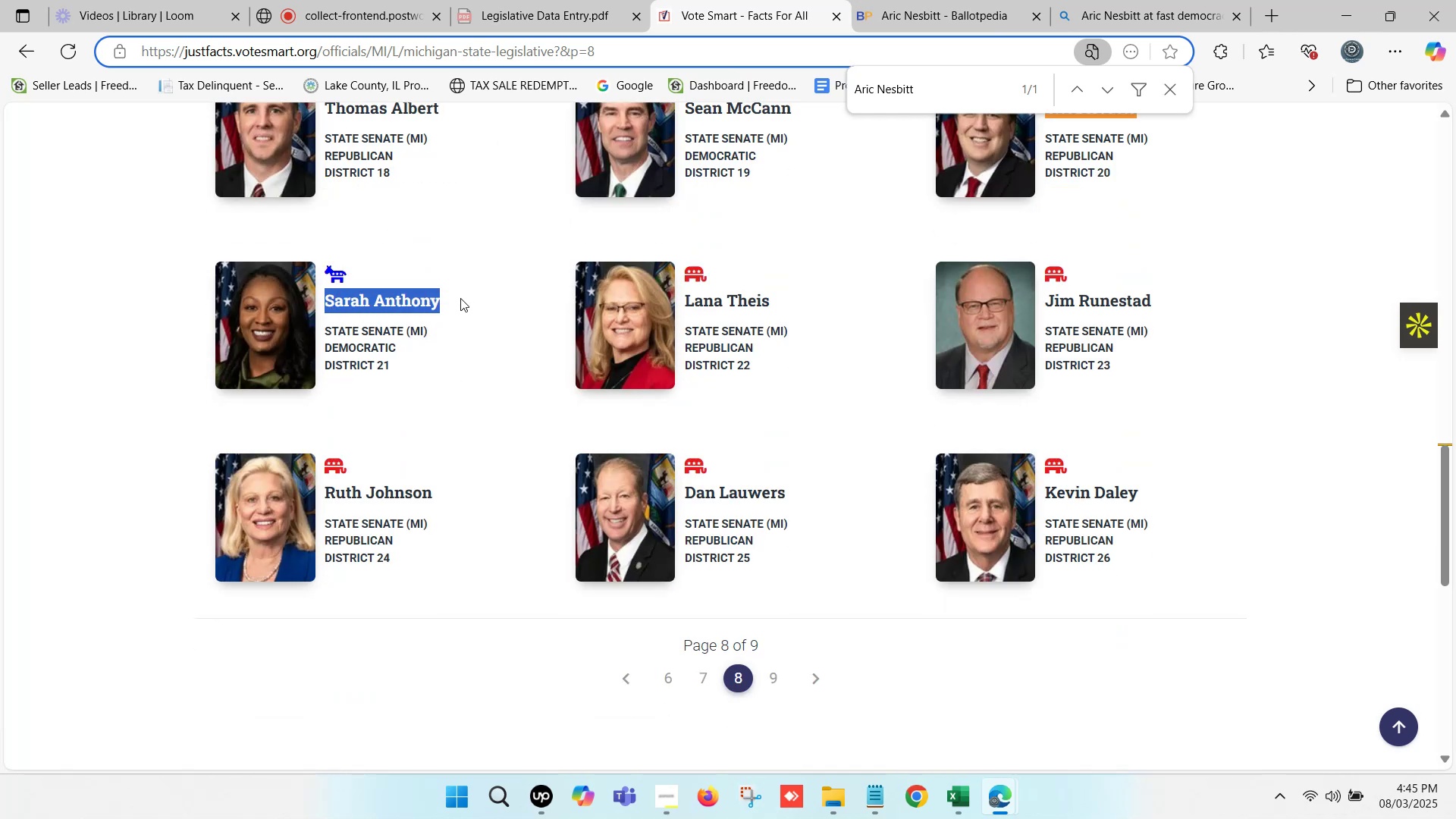 
left_click([460, 298])
 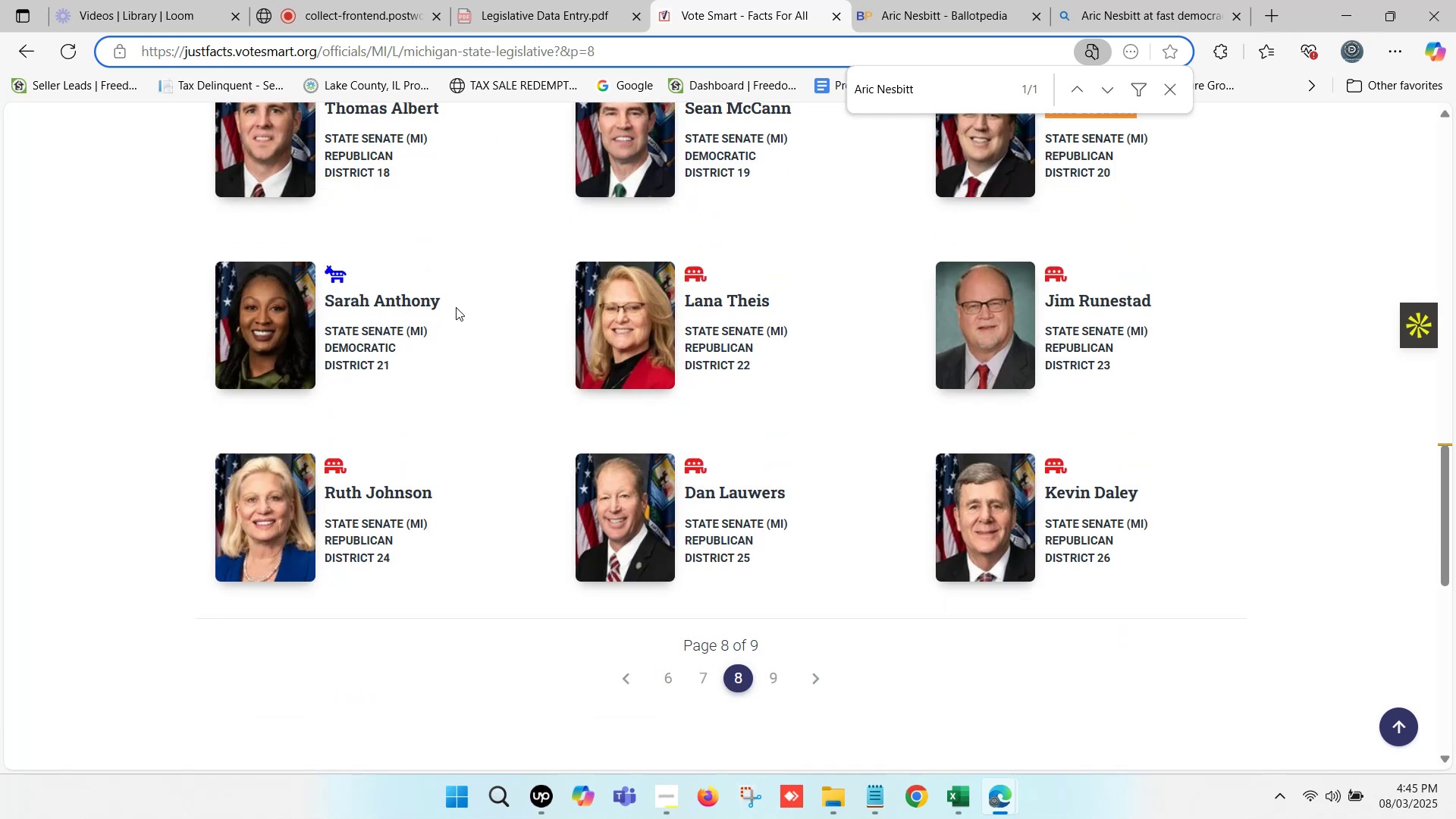 
left_click_drag(start_coordinate=[455, 303], to_coordinate=[322, 301])
 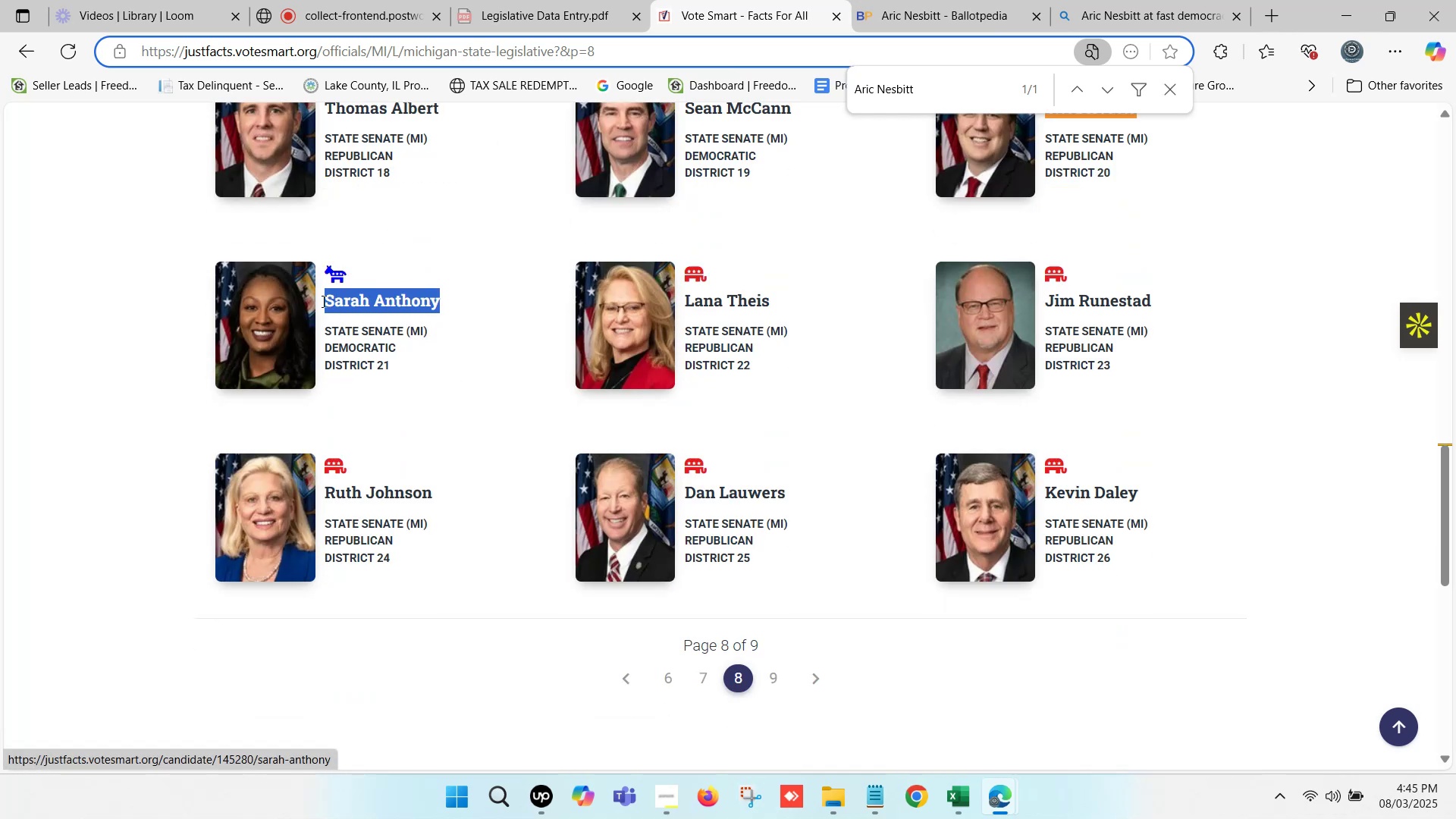 
key(Control+C)
 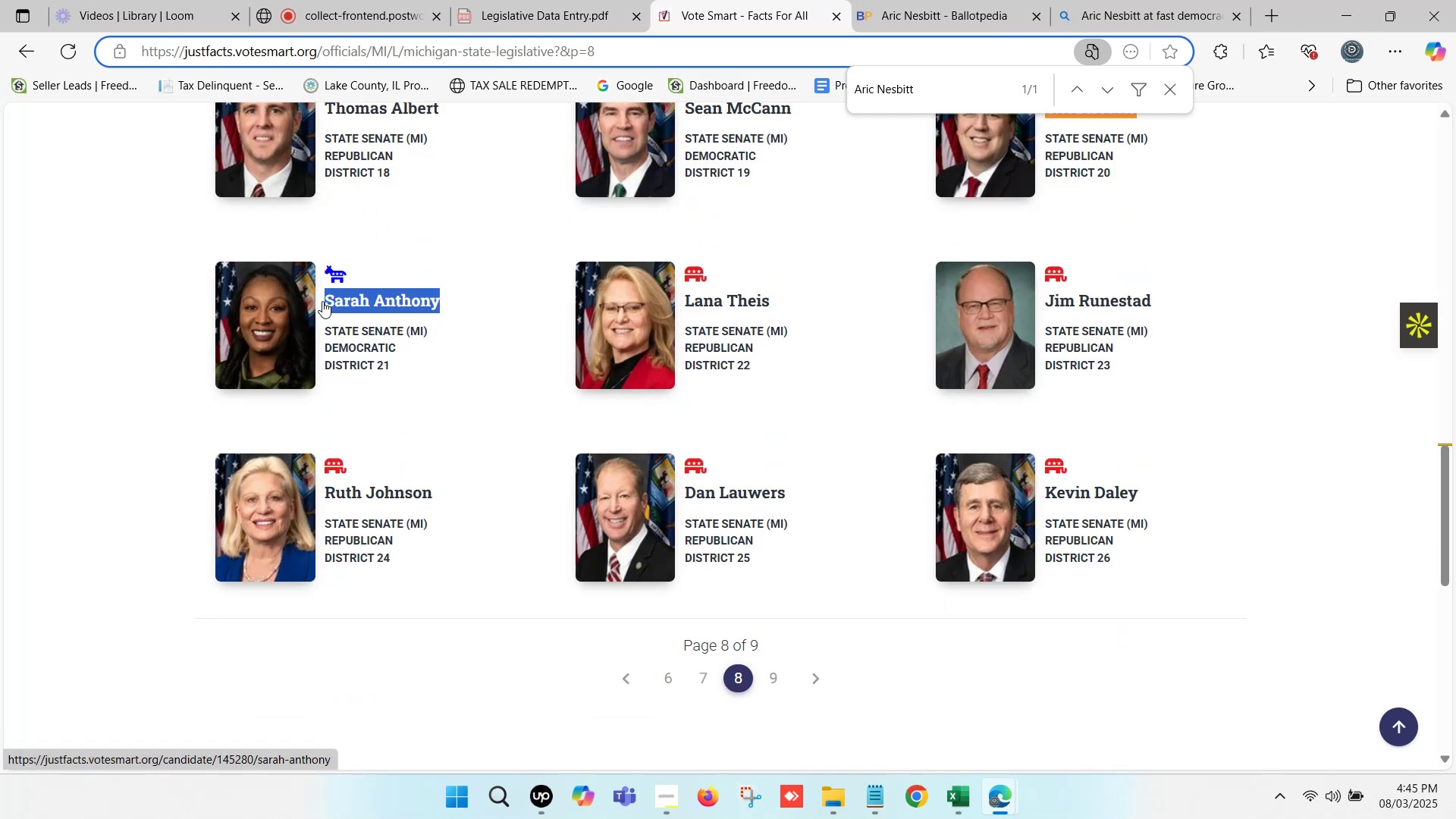 
key(Control+F)
 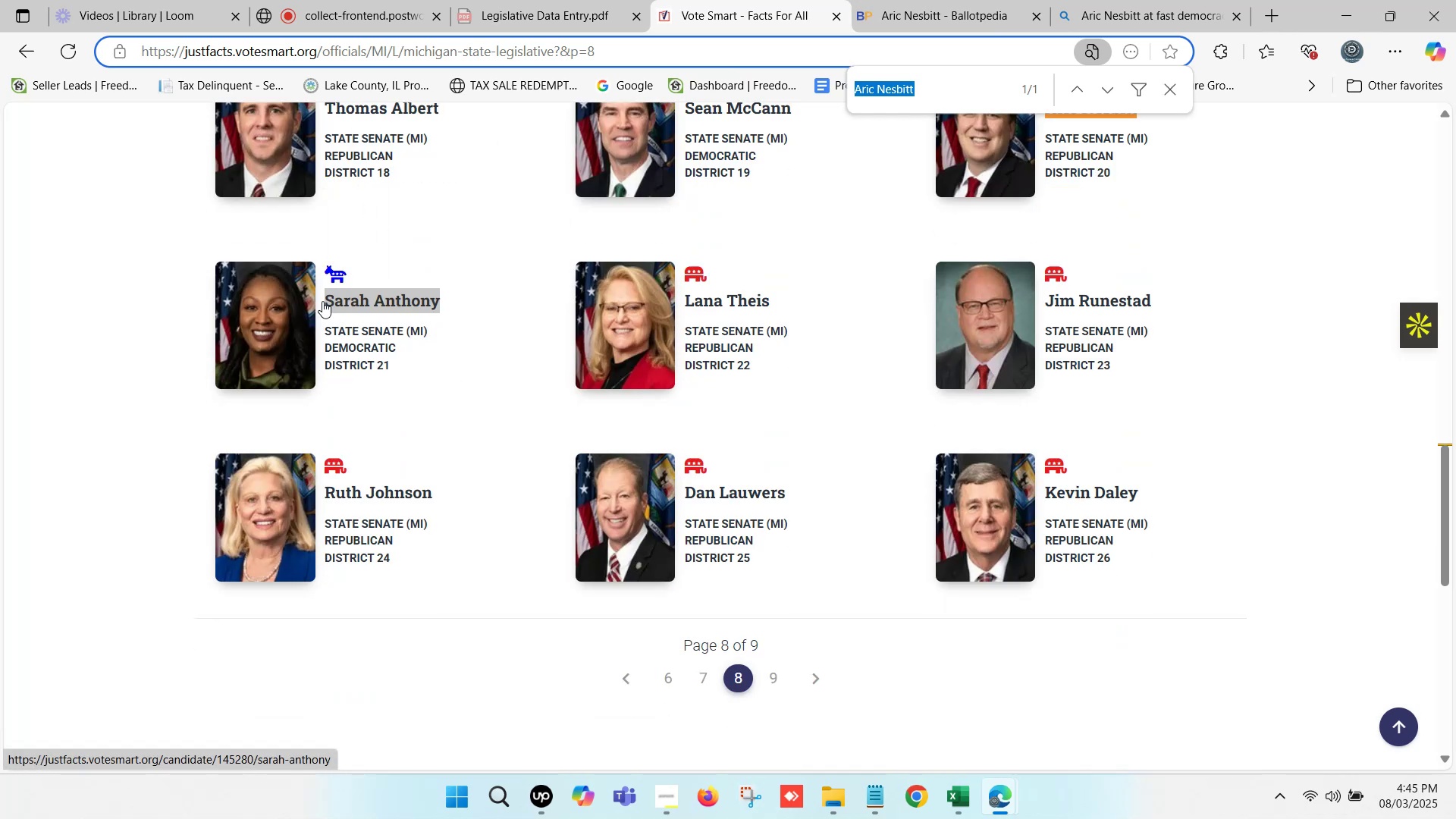 
key(Control+V)
 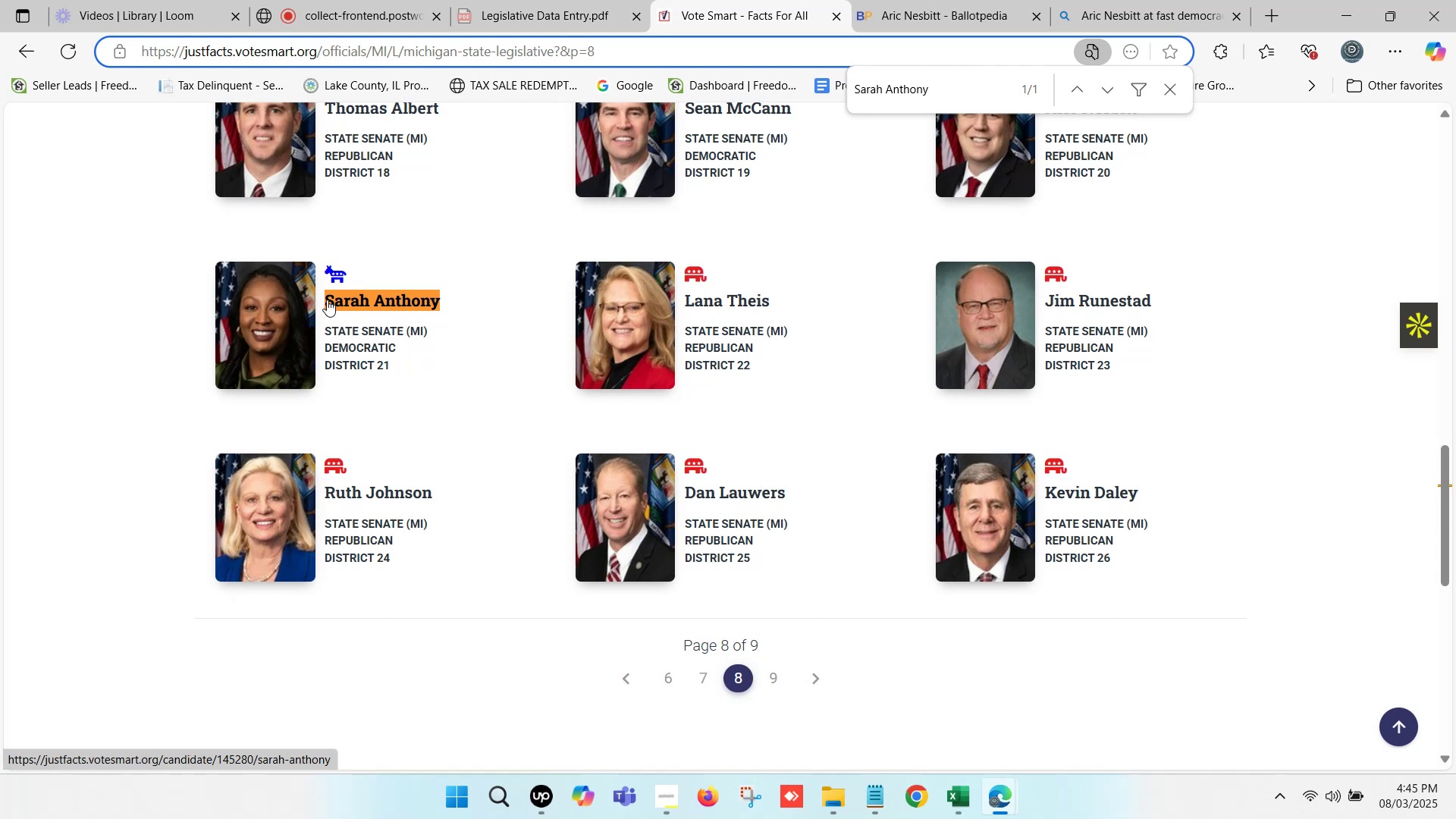 
wait(6.75)
 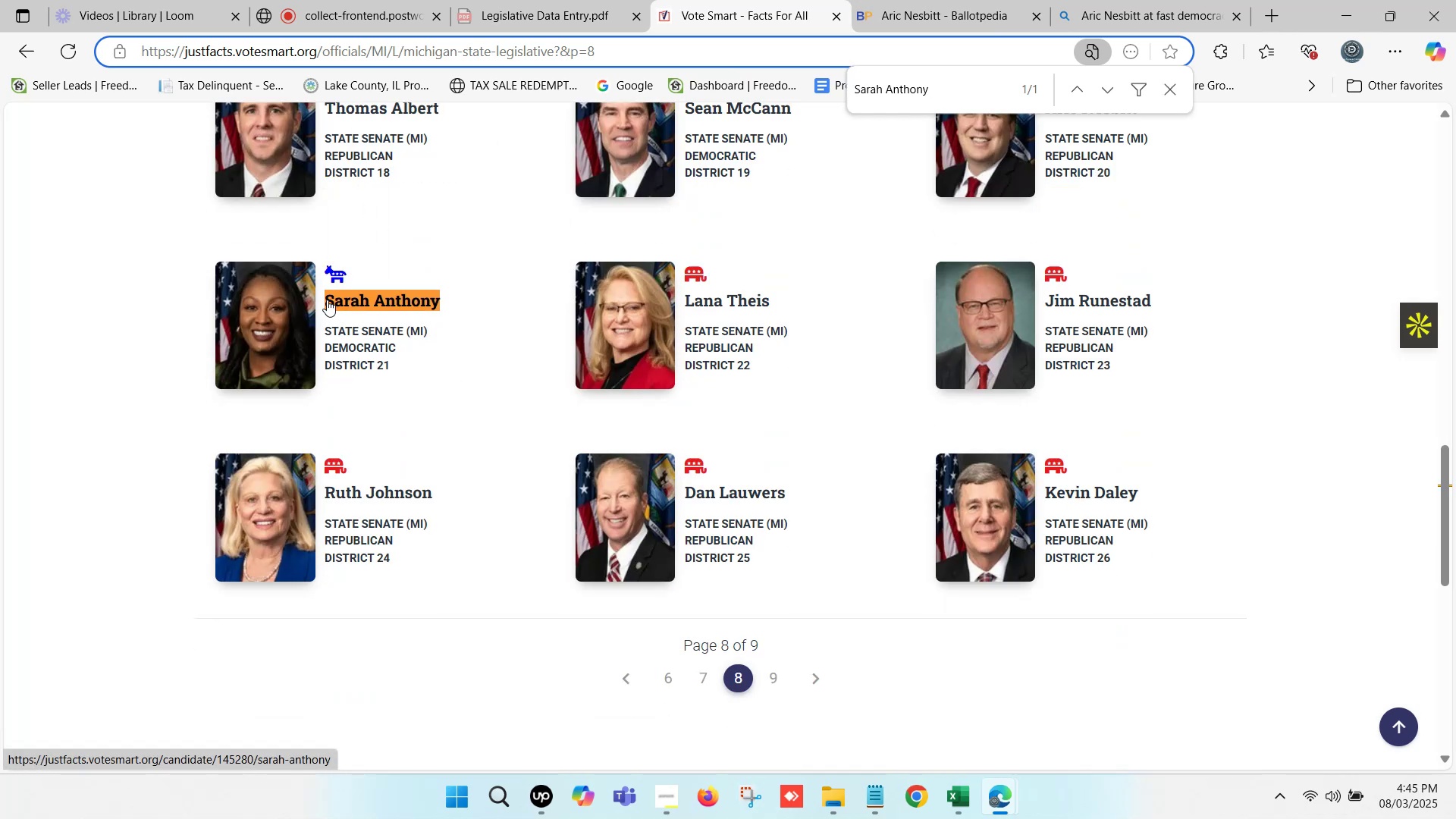 
key(Control+C)
 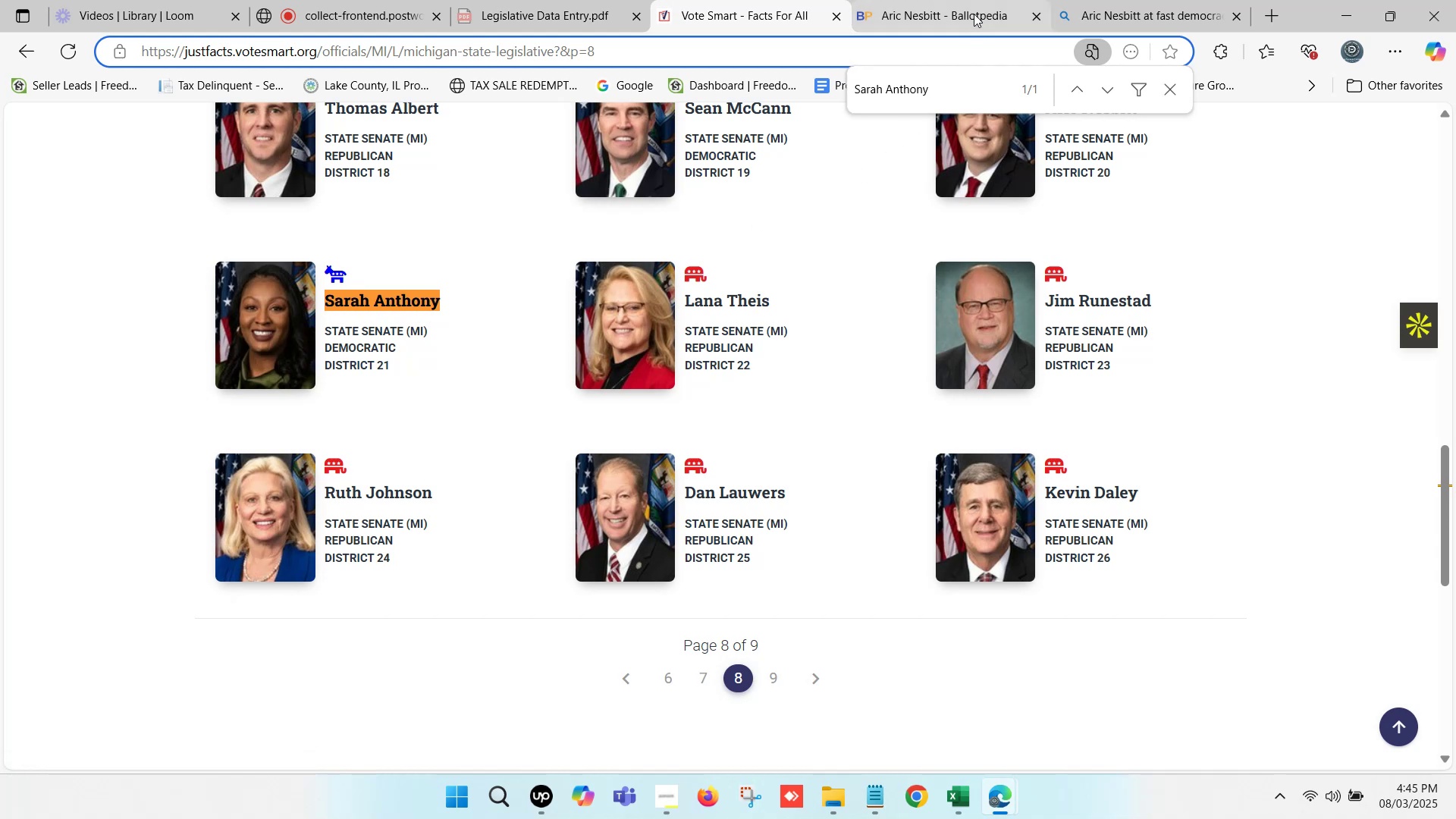 
left_click([984, 0])
 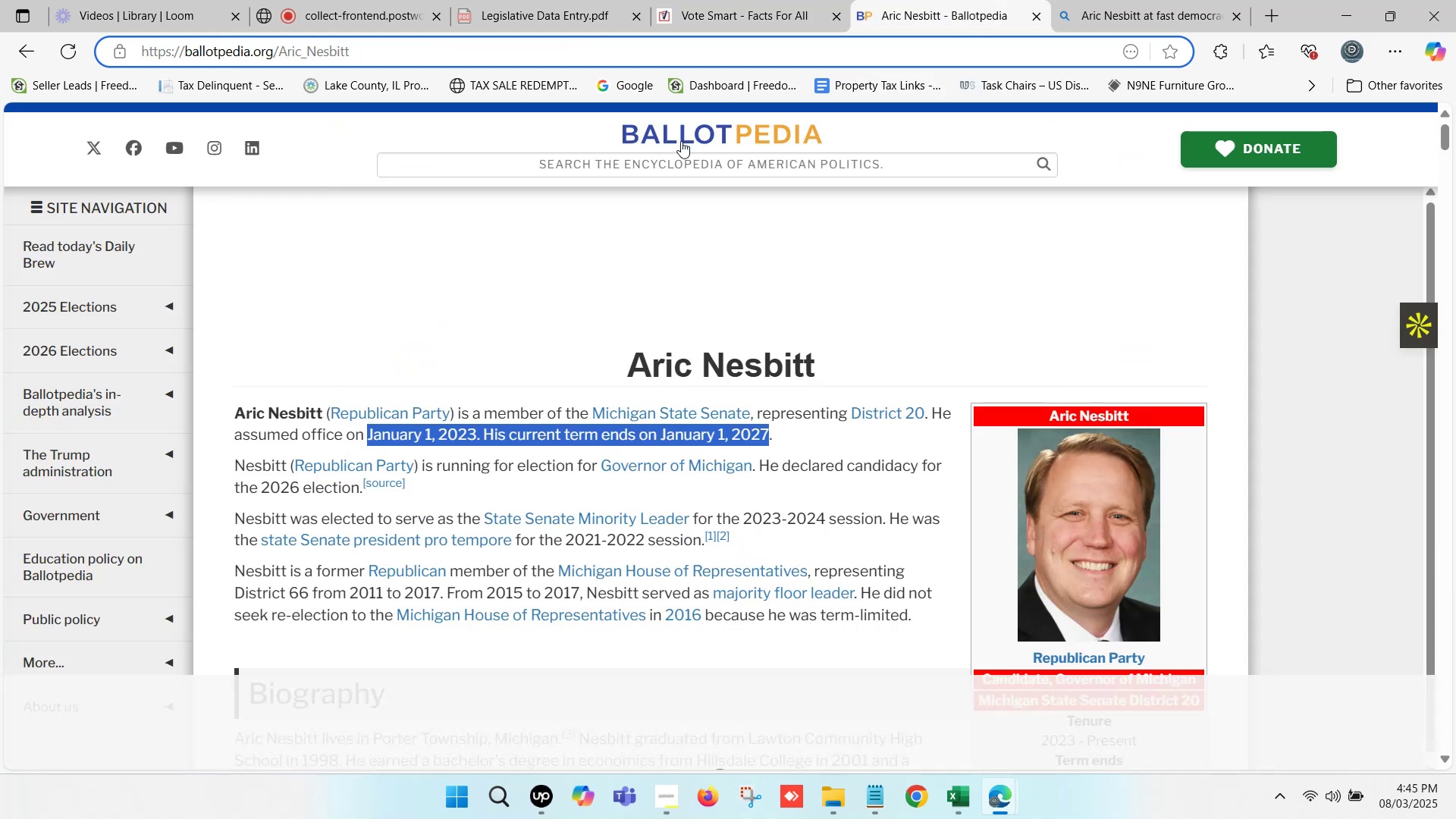 
left_click([656, 154])
 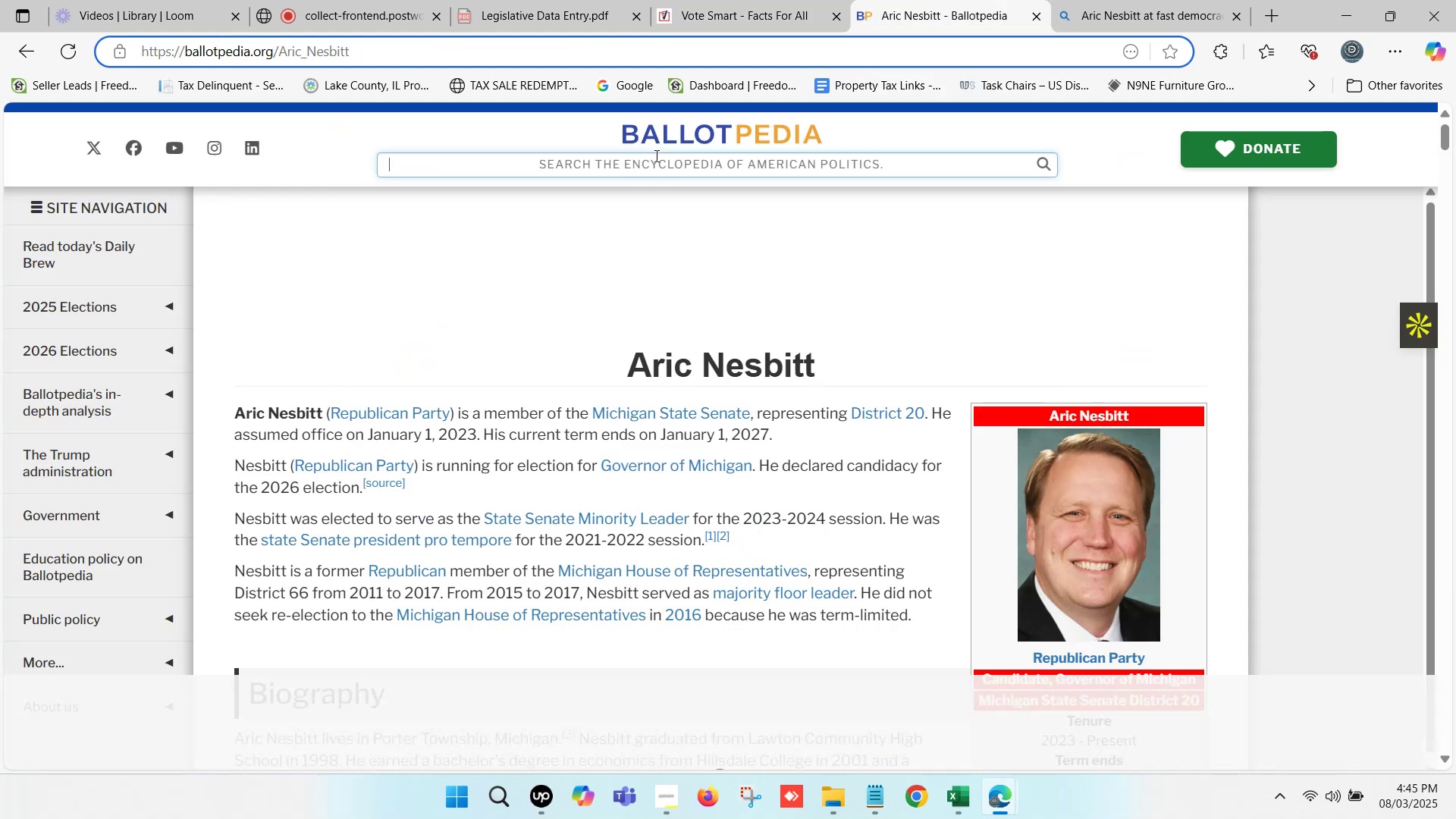 
key(Control+ControlLeft)
 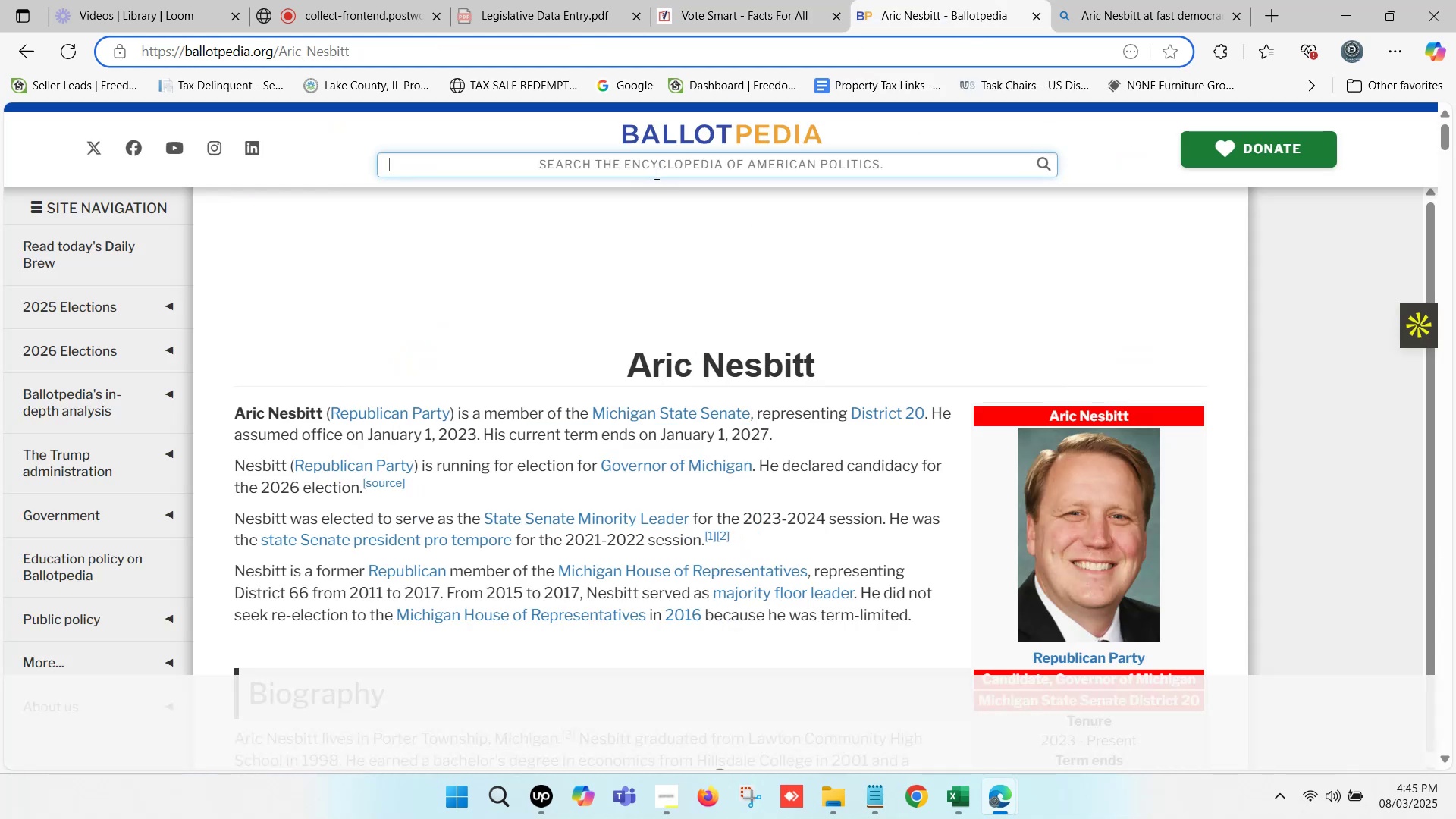 
key(Control+V)
 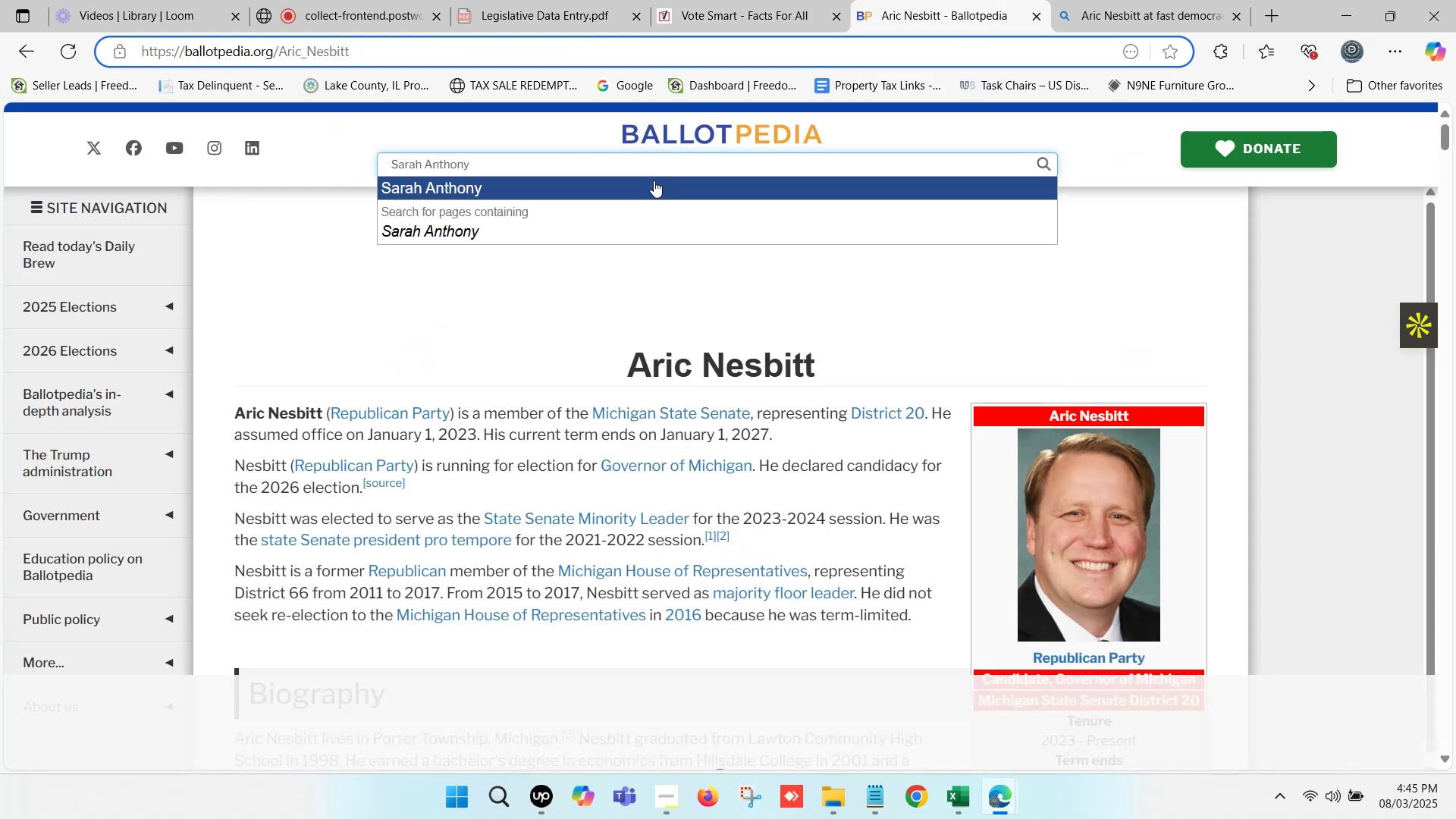 
left_click([613, 179])
 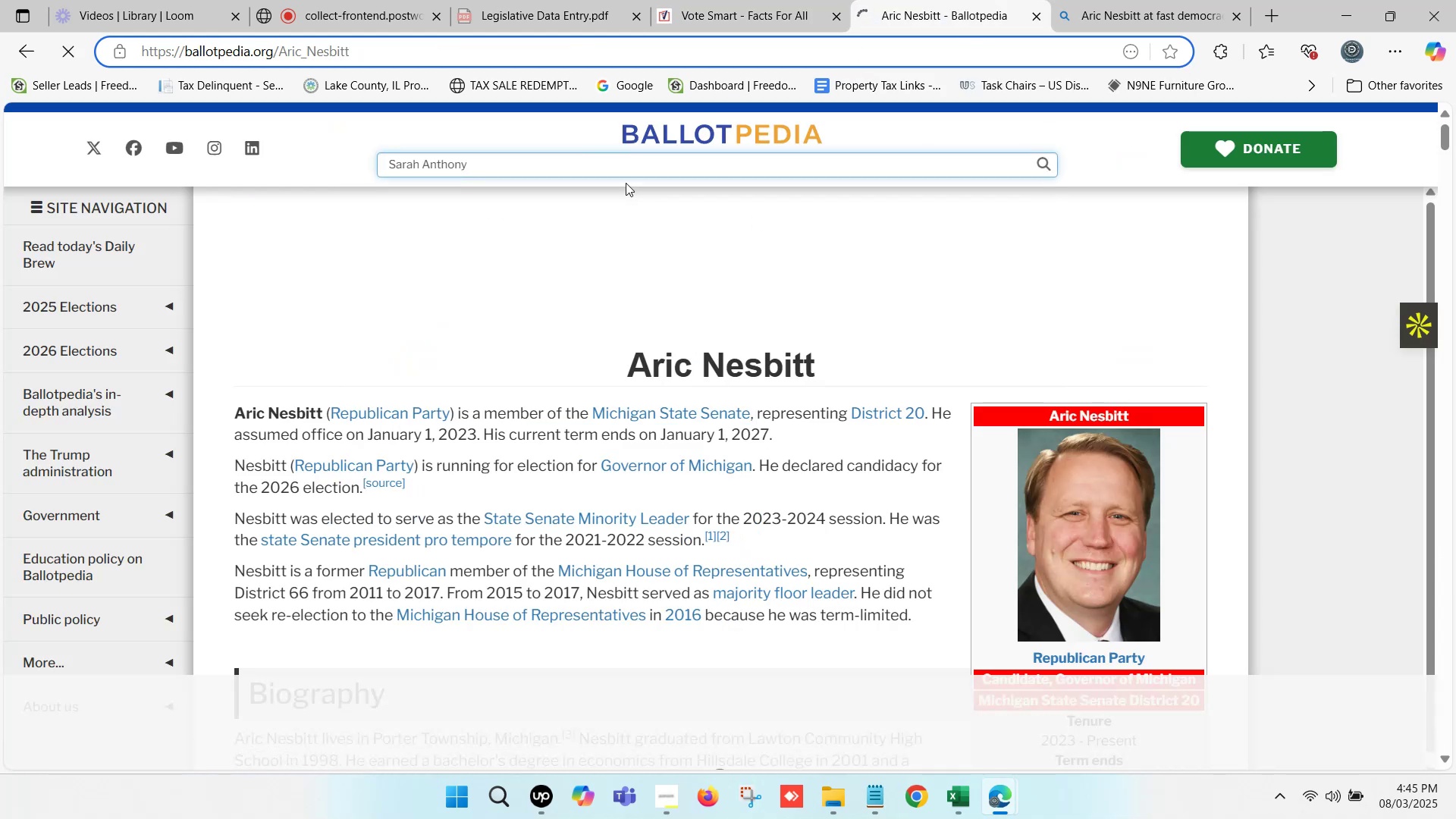 
left_click([1152, 0])
 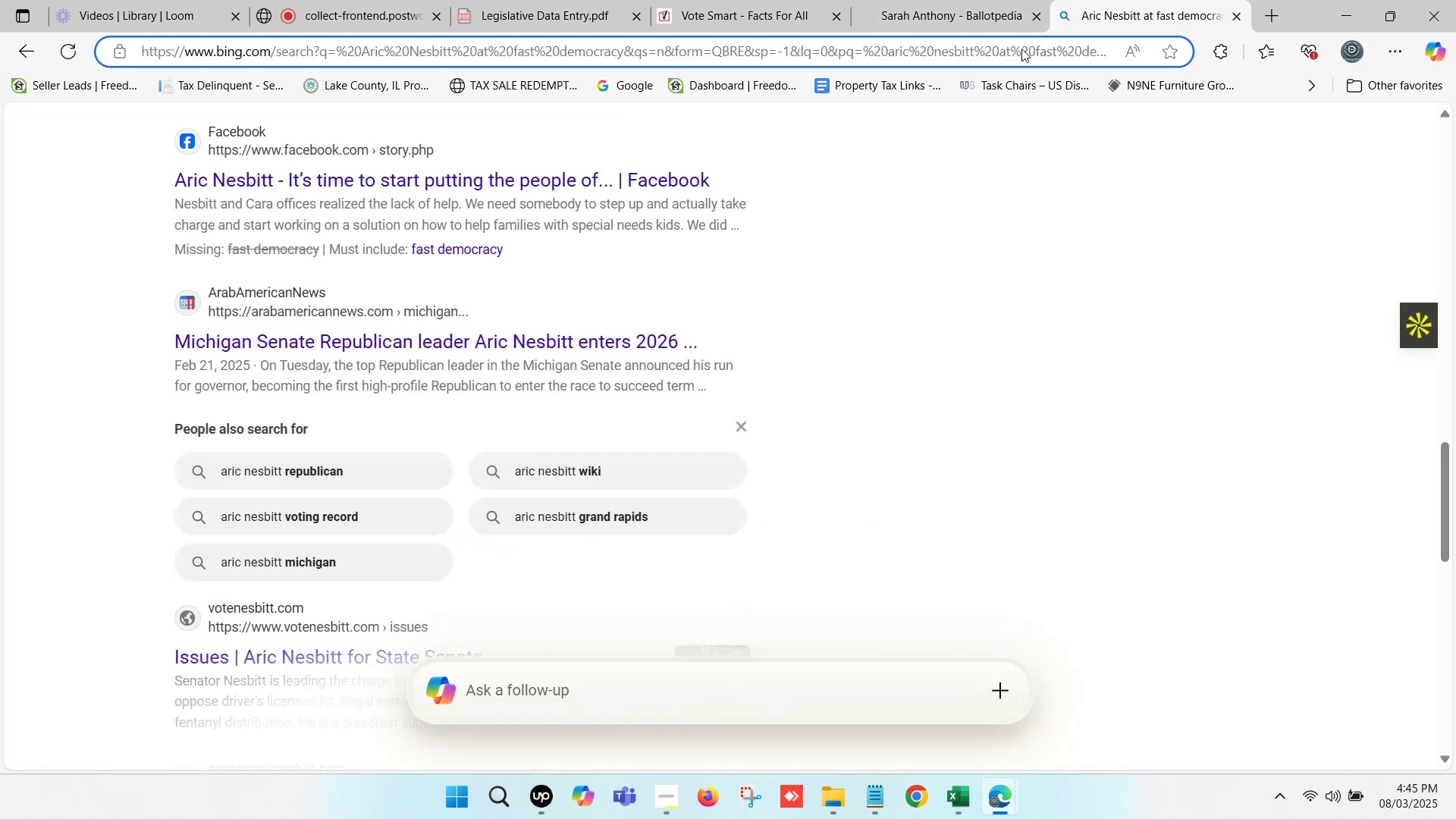 
scroll: coordinate [382, 197], scroll_direction: up, amount: 16.0
 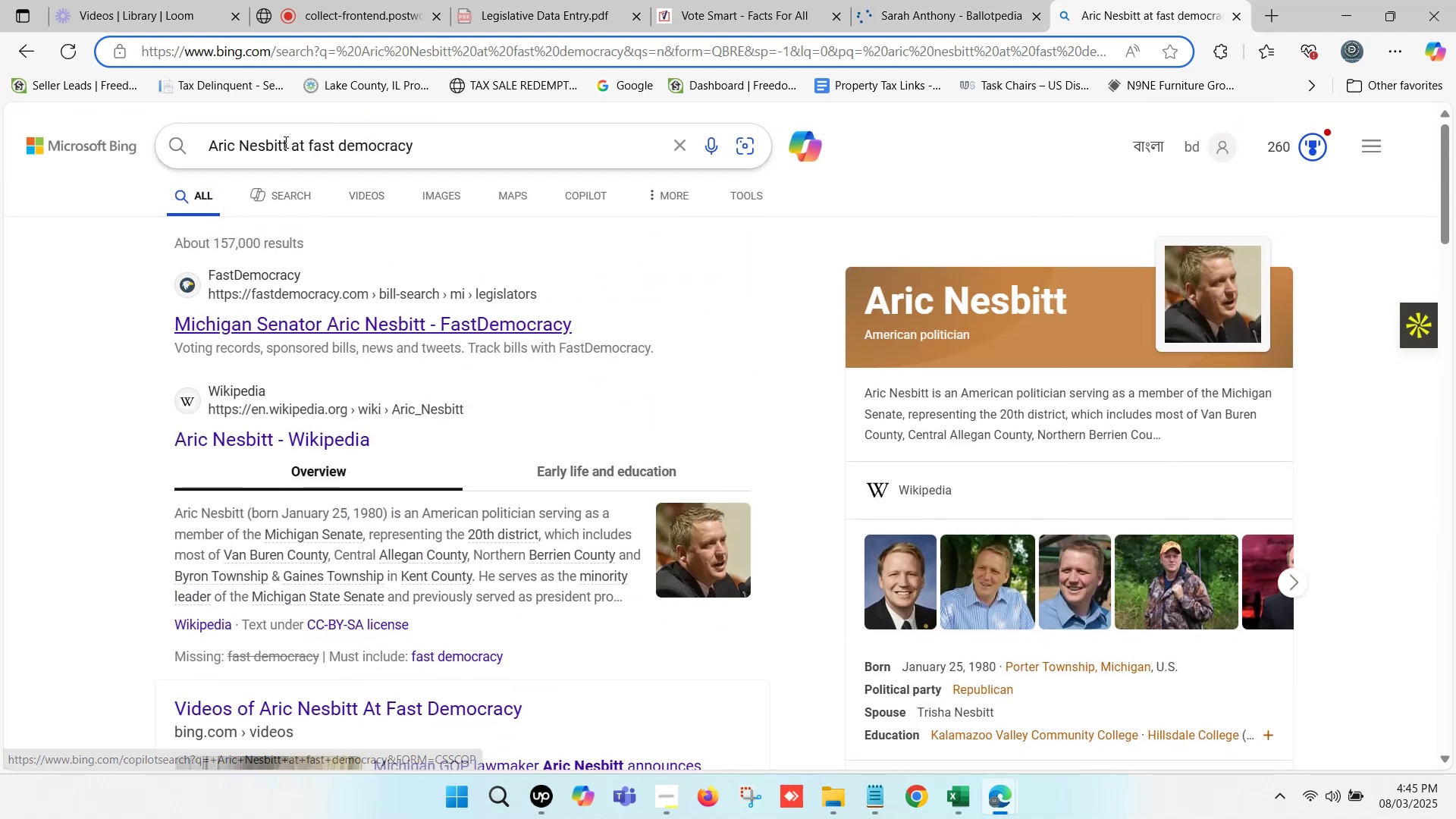 
left_click_drag(start_coordinate=[288, 140], to_coordinate=[197, 140])
 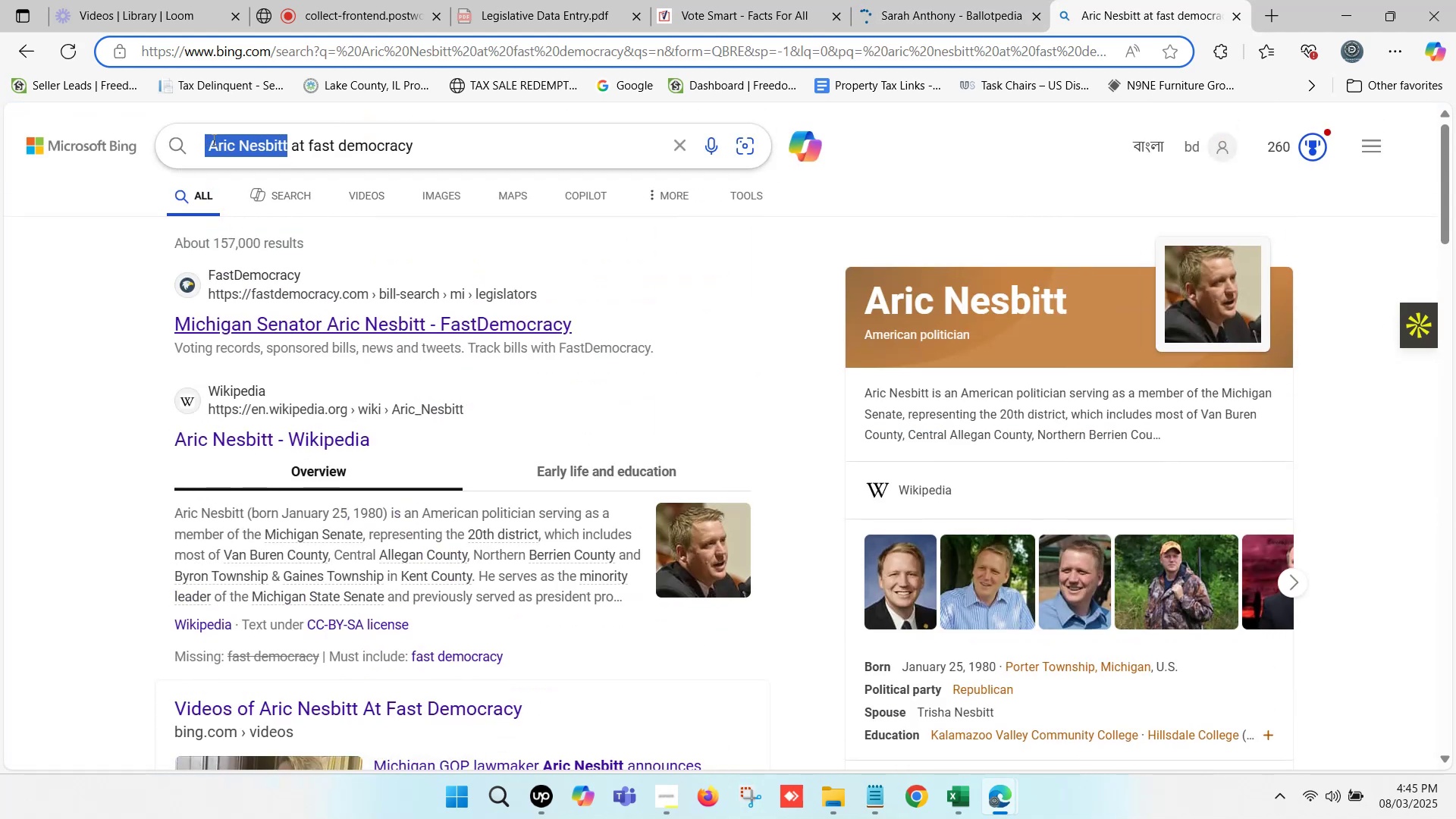 
key(Control+ControlLeft)
 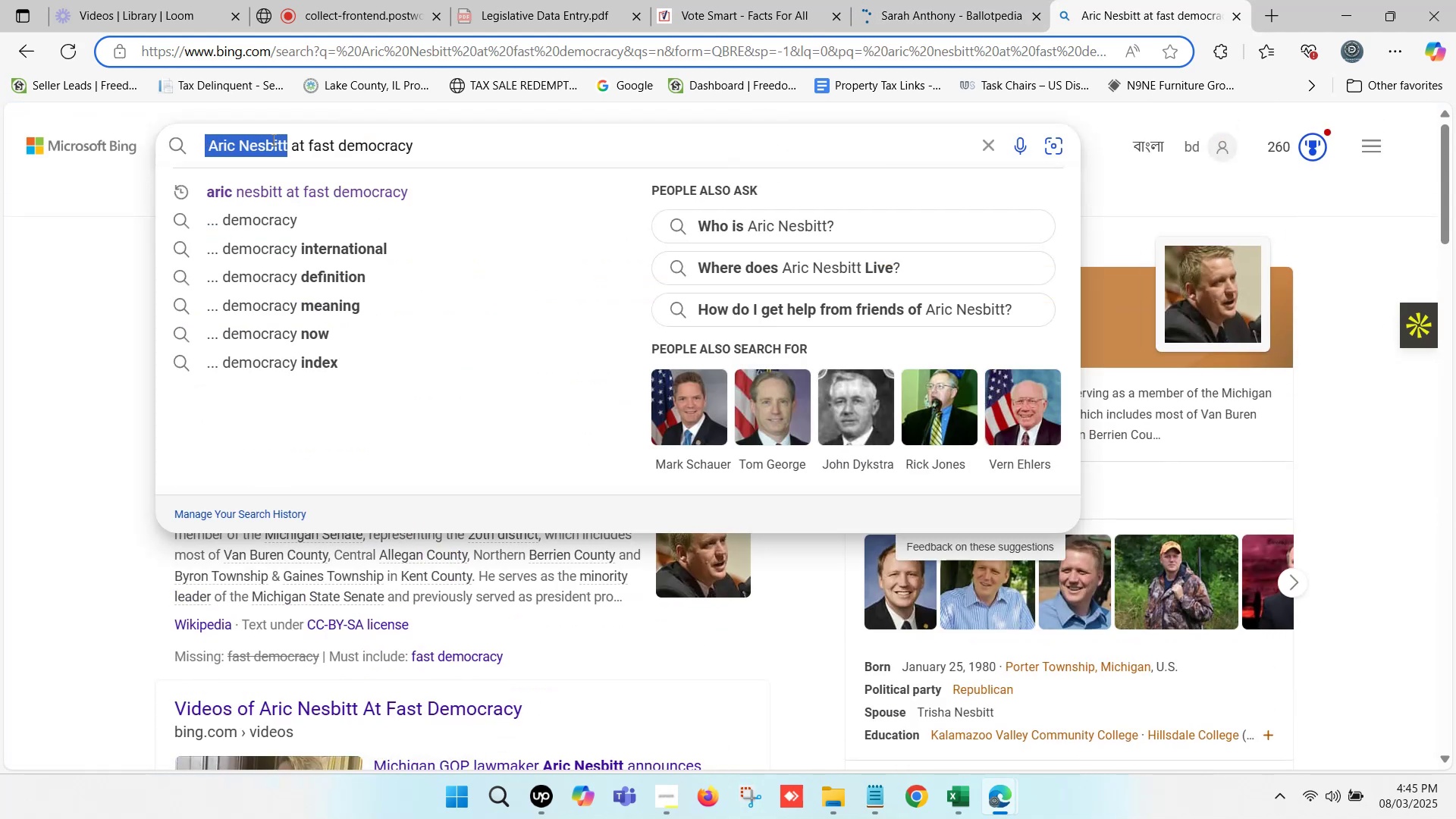 
key(Control+V)
 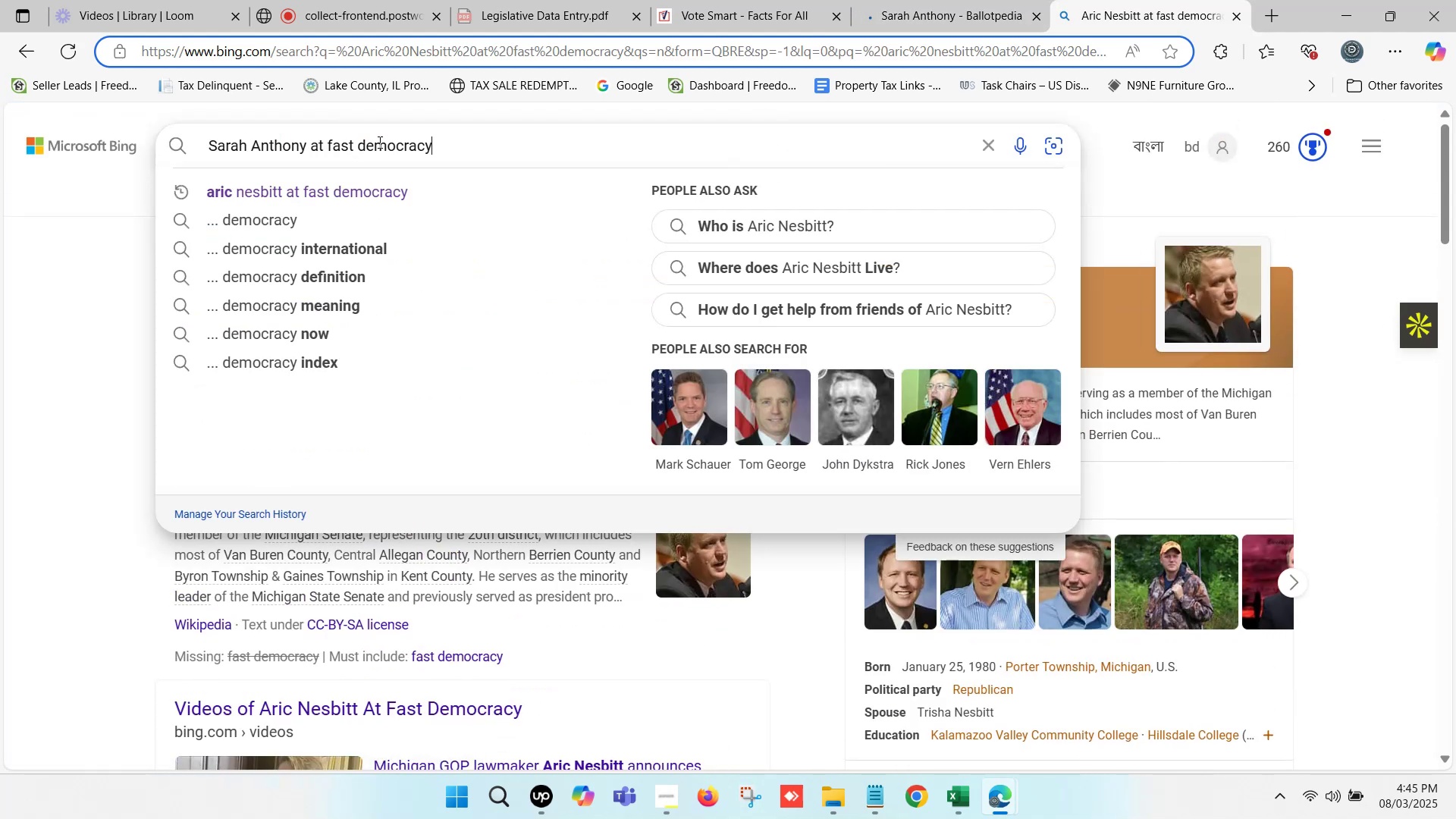 
left_click([441, 136])
 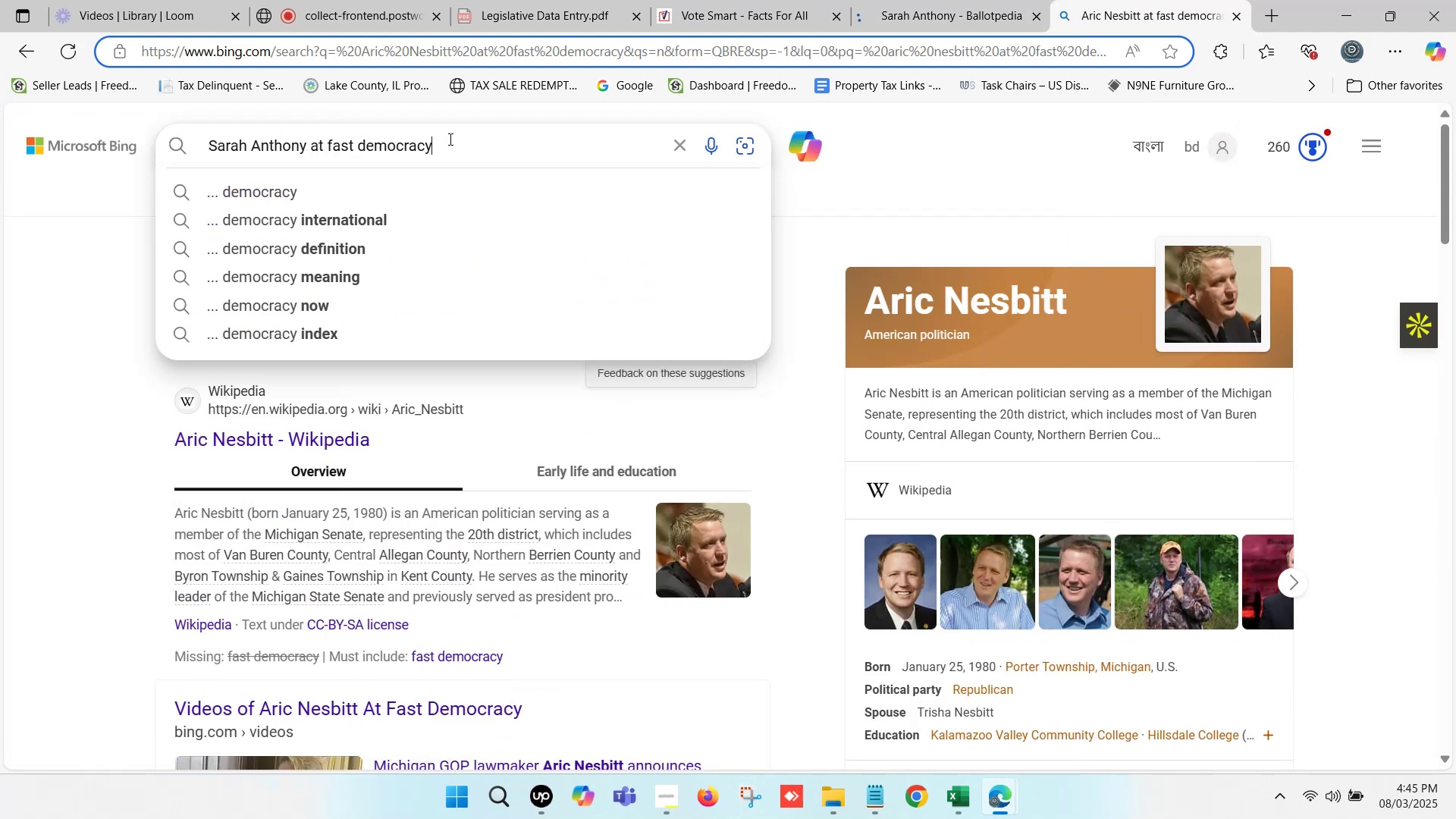 
key(Enter)
 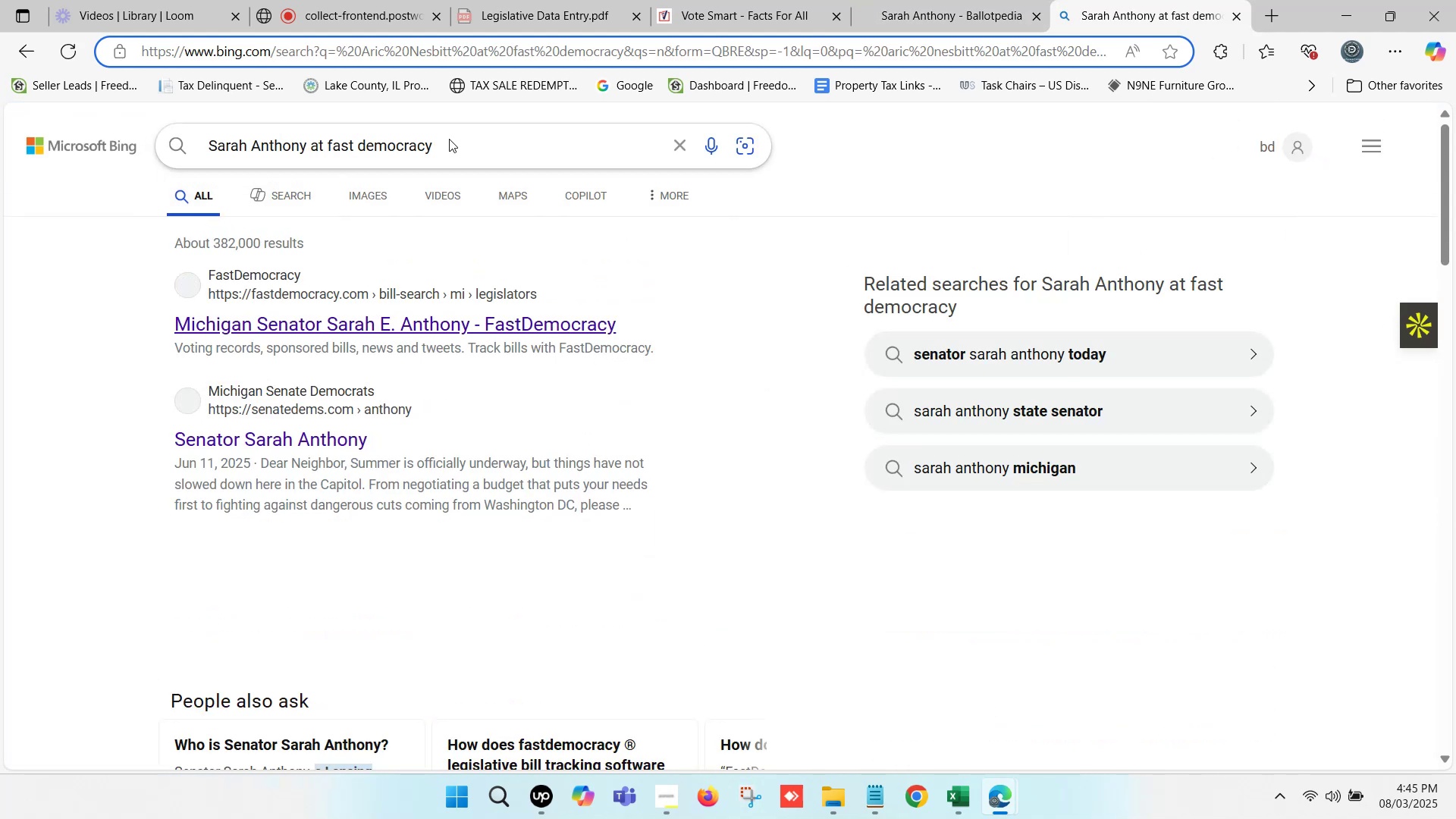 
left_click([430, 321])
 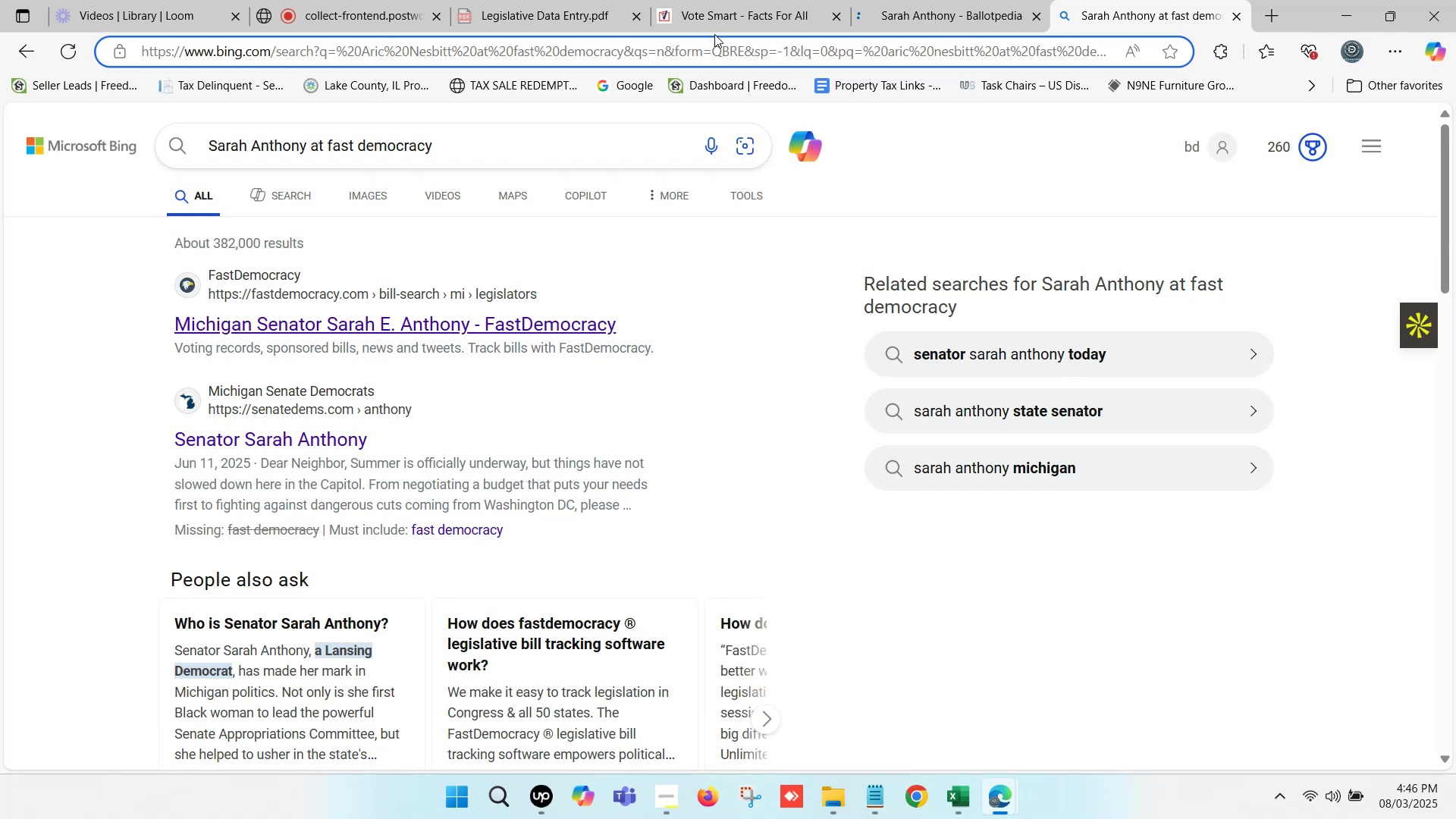 
left_click([737, 0])
 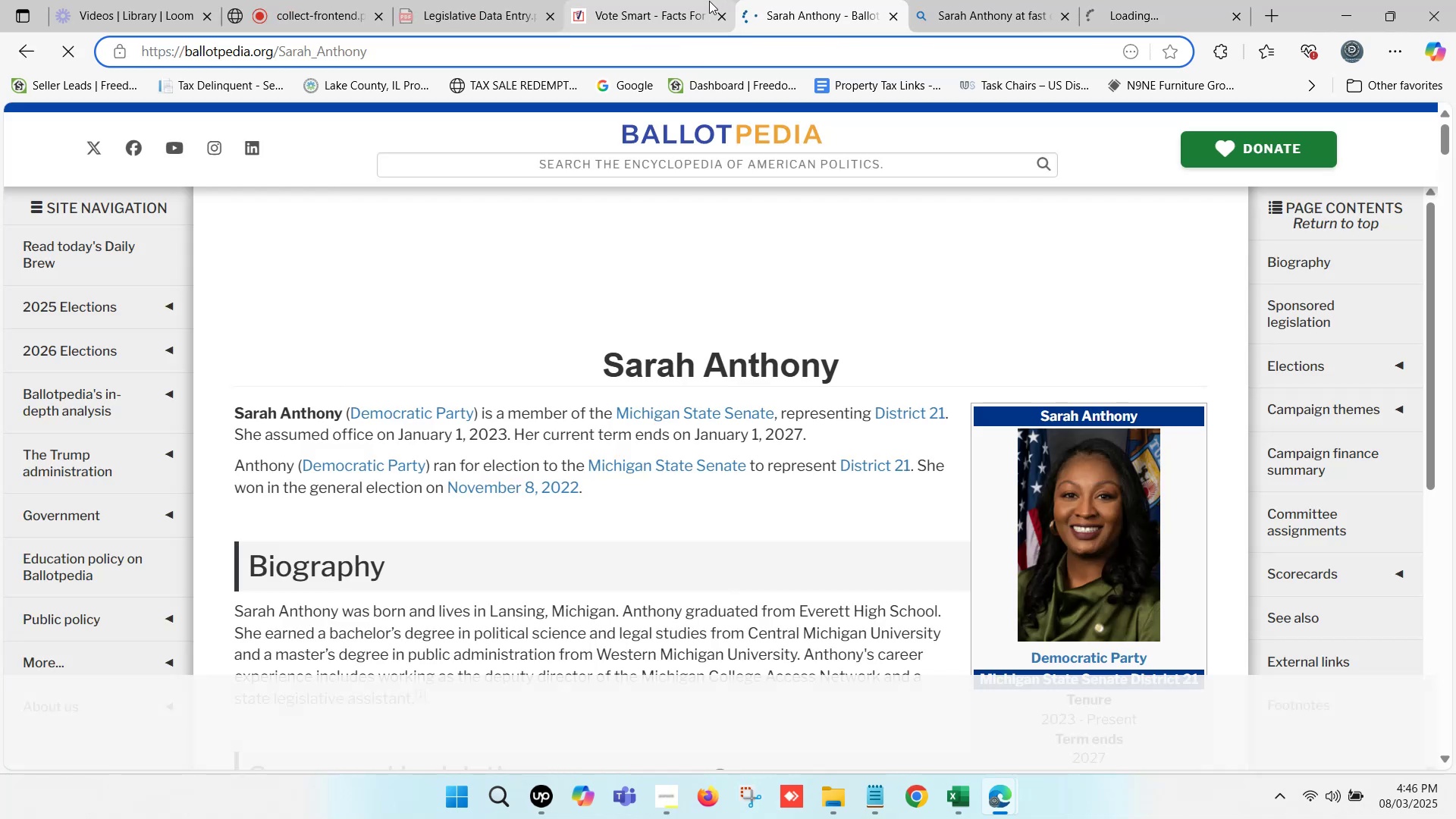 
left_click([709, 1])
 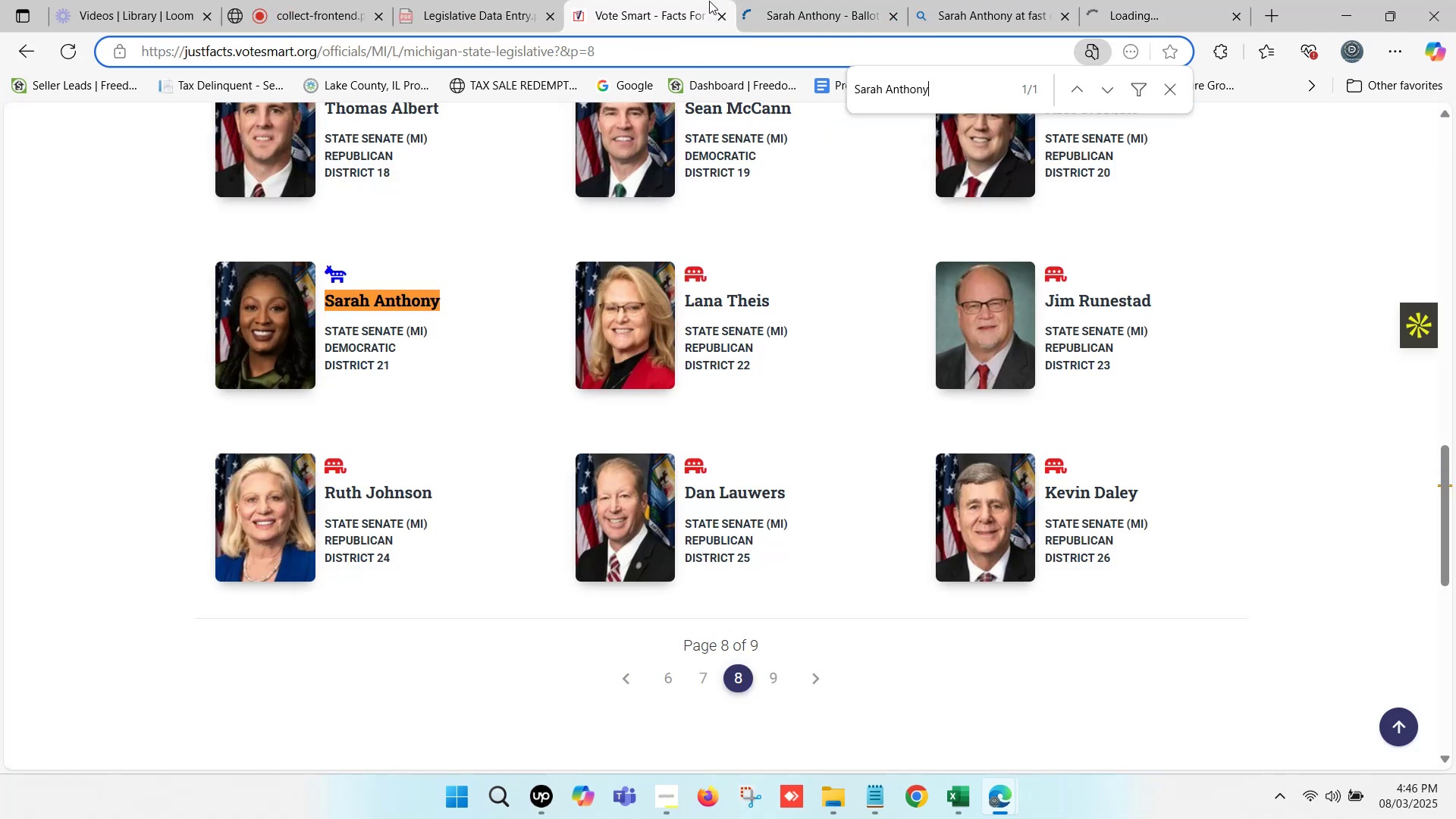 
left_click([797, 0])
 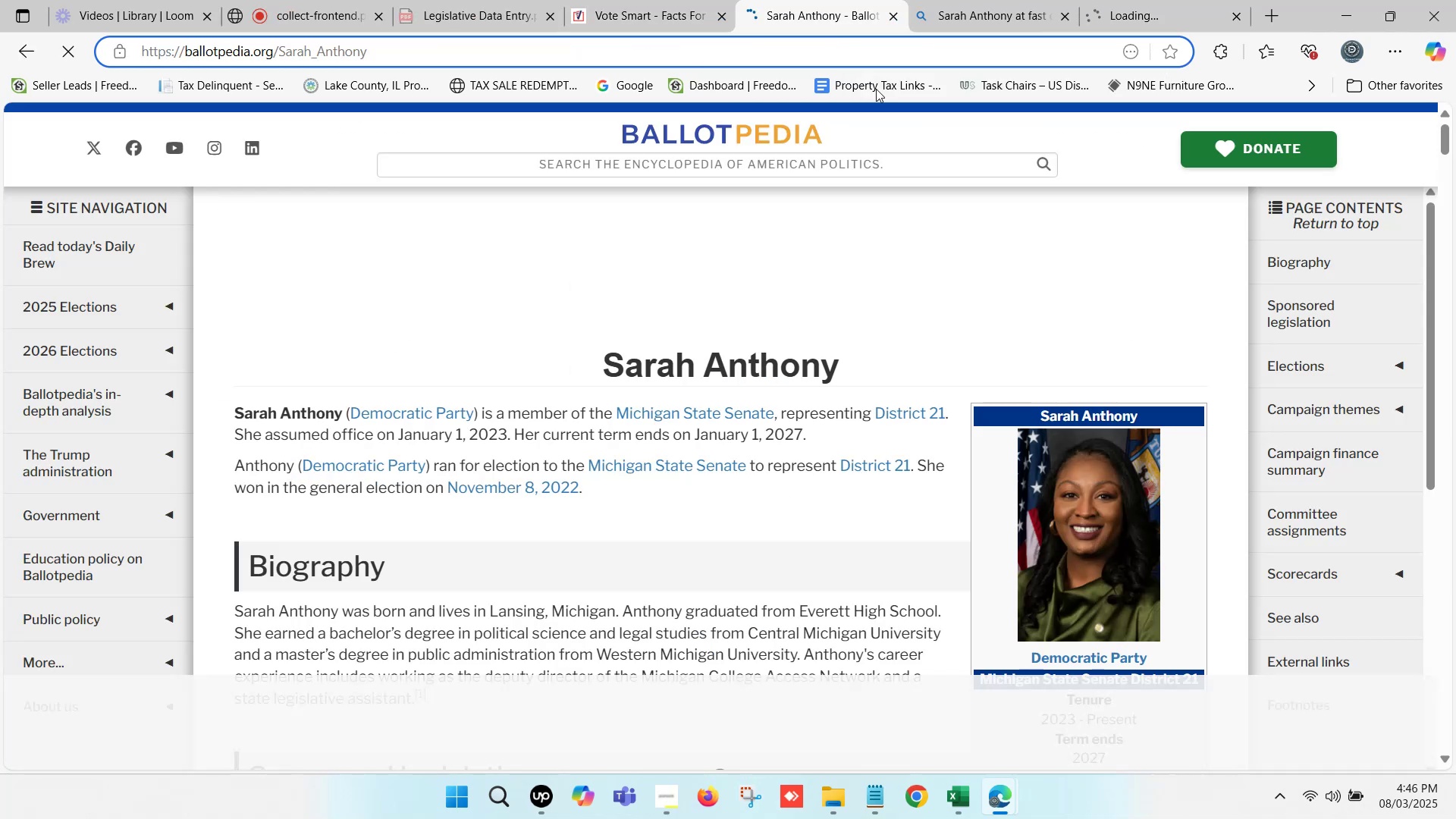 
scroll: coordinate [1084, 487], scroll_direction: down, amount: 7.0
 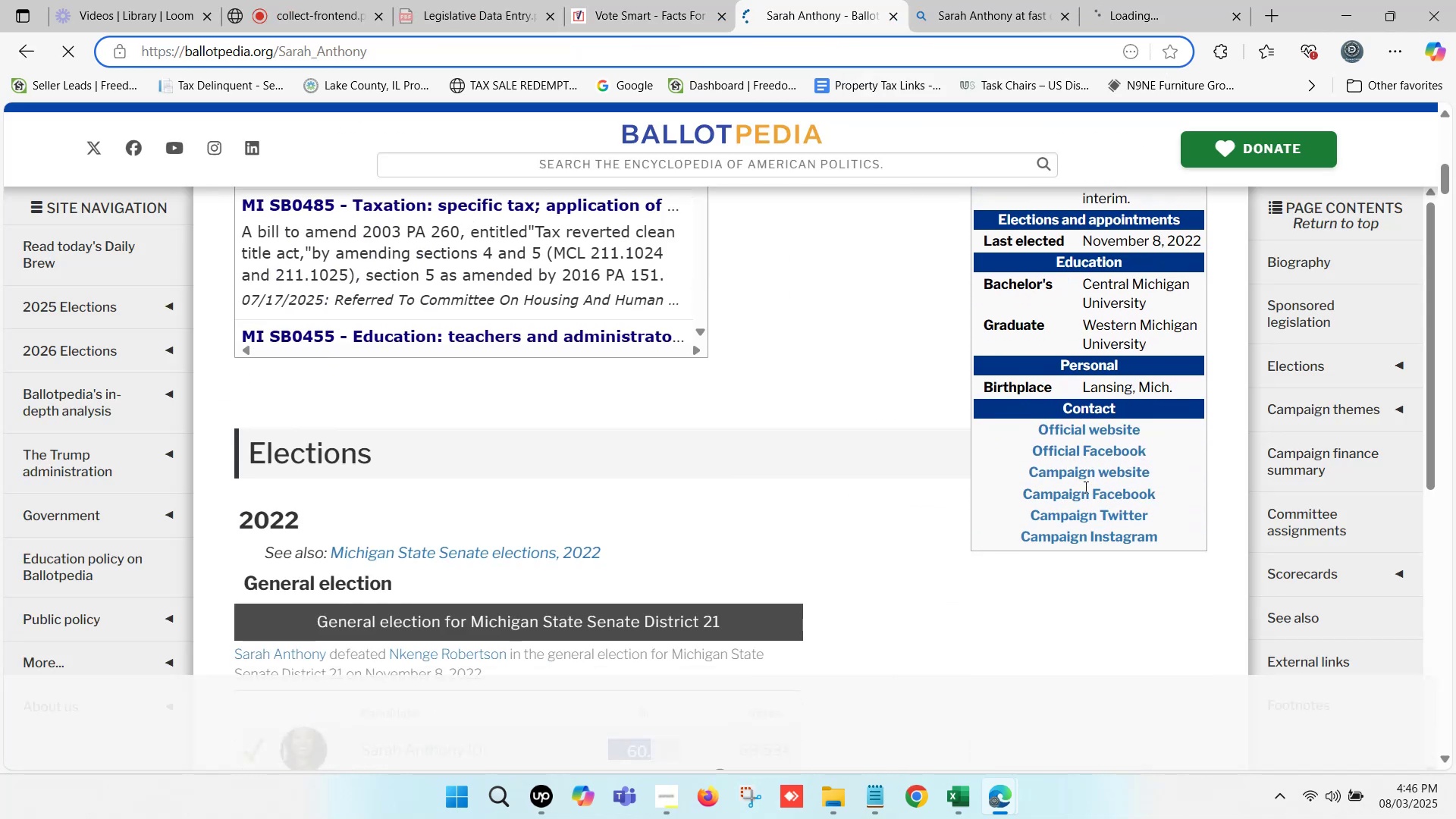 
hold_key(key=ControlLeft, duration=1.5)
left_click([1087, 429])
 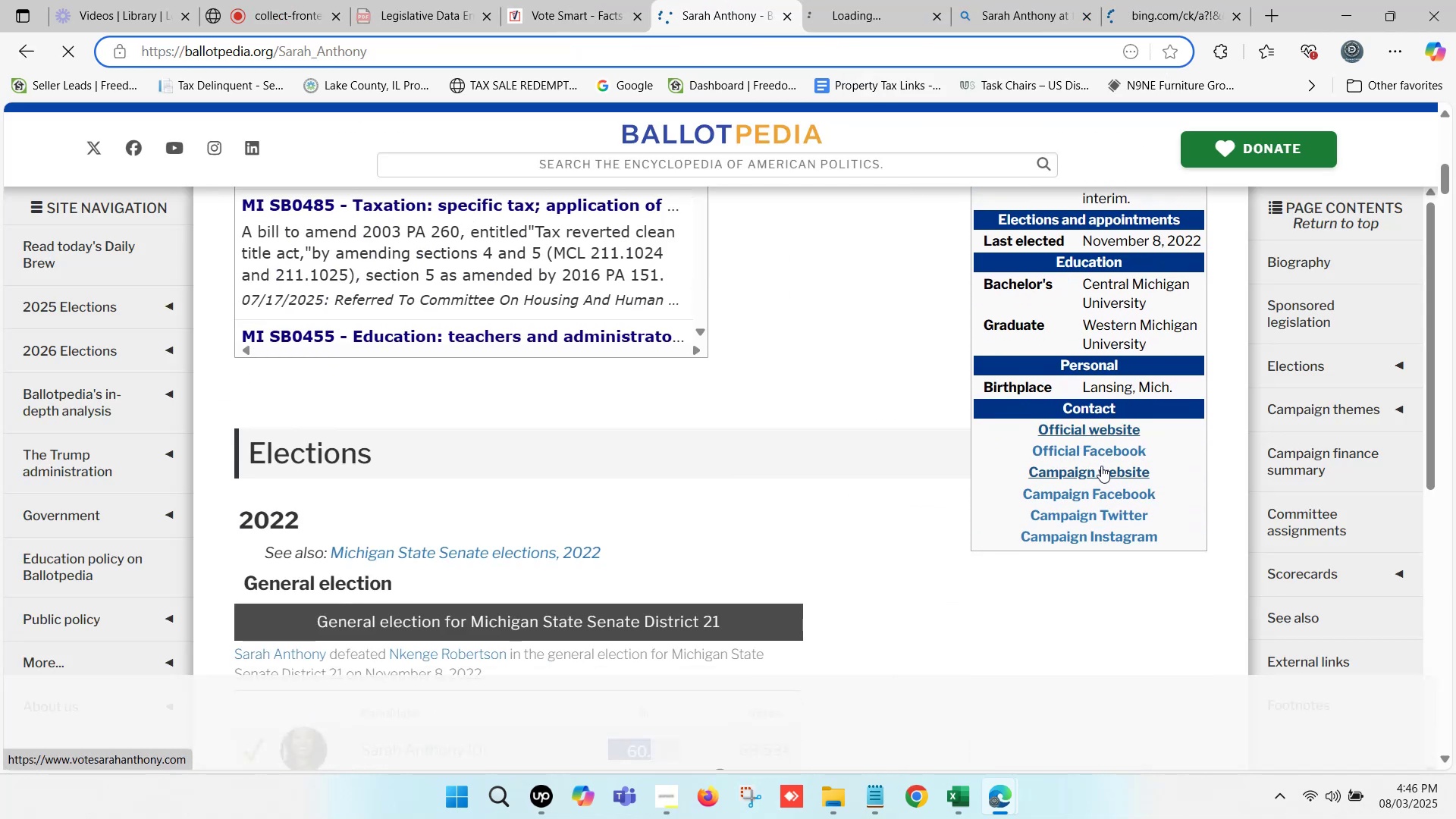 
left_click([1101, 466])
 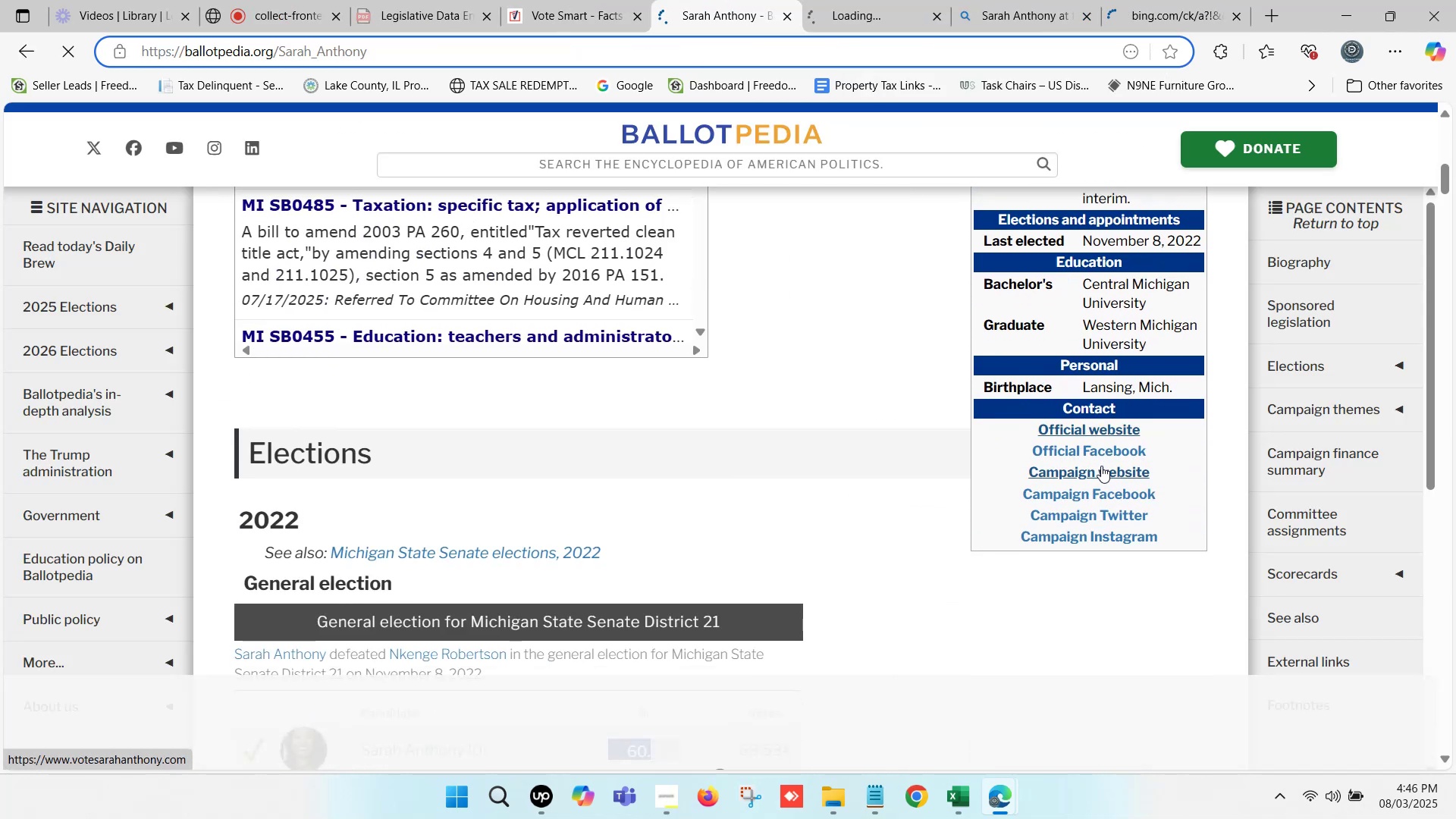 
key(Control+ControlLeft)
 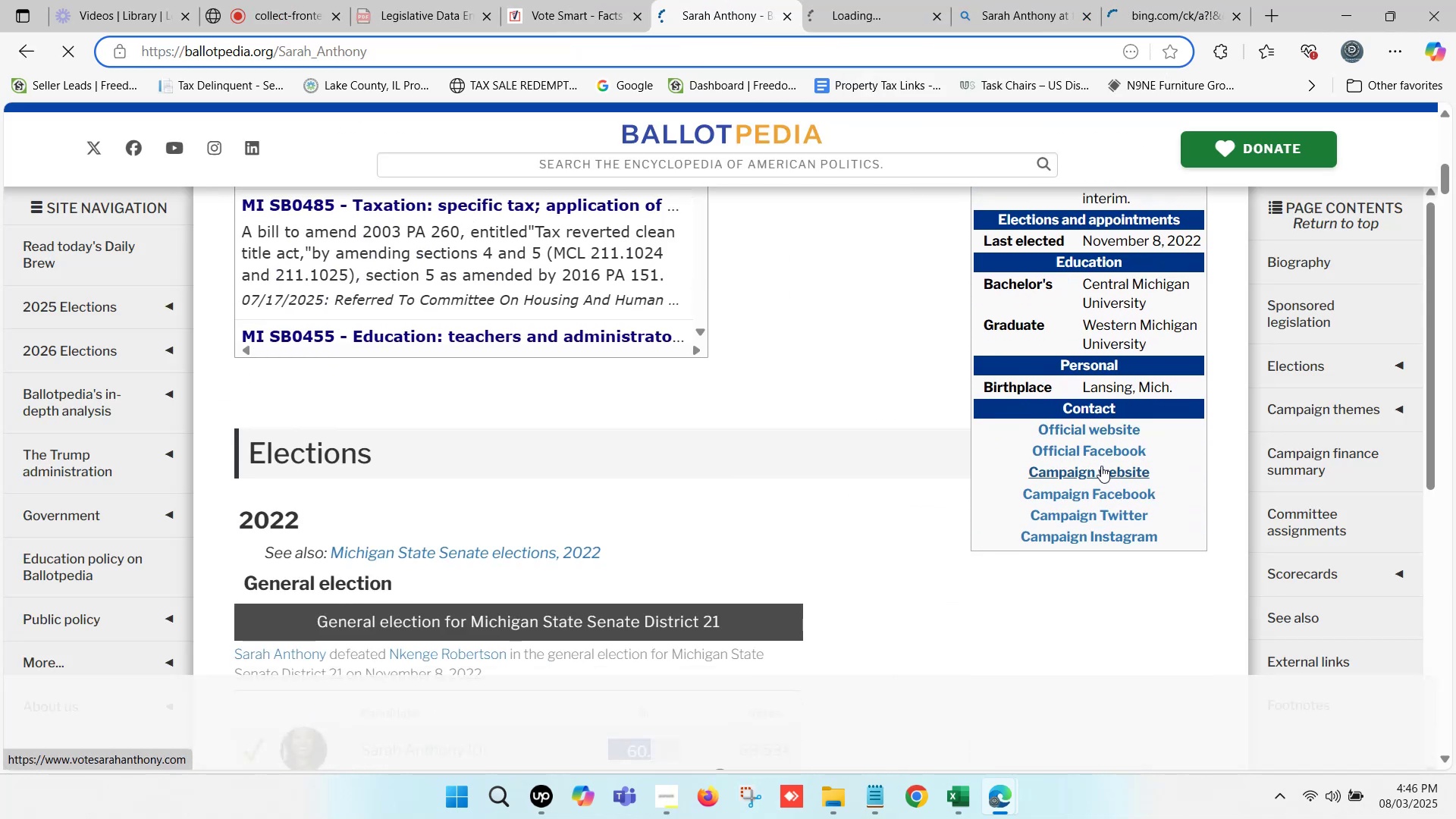 
key(Control+ControlLeft)
 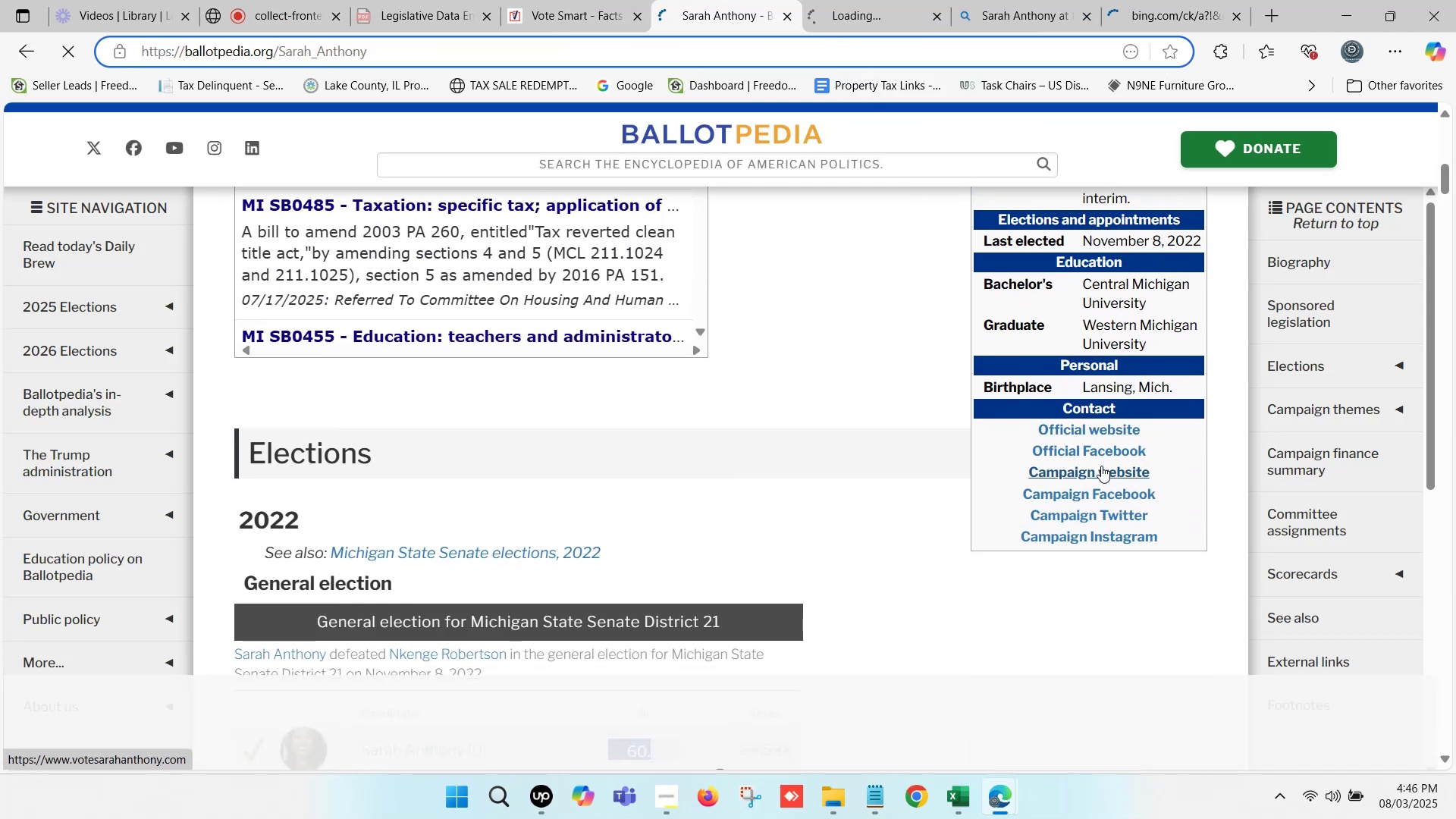 
key(Control+ControlLeft)
 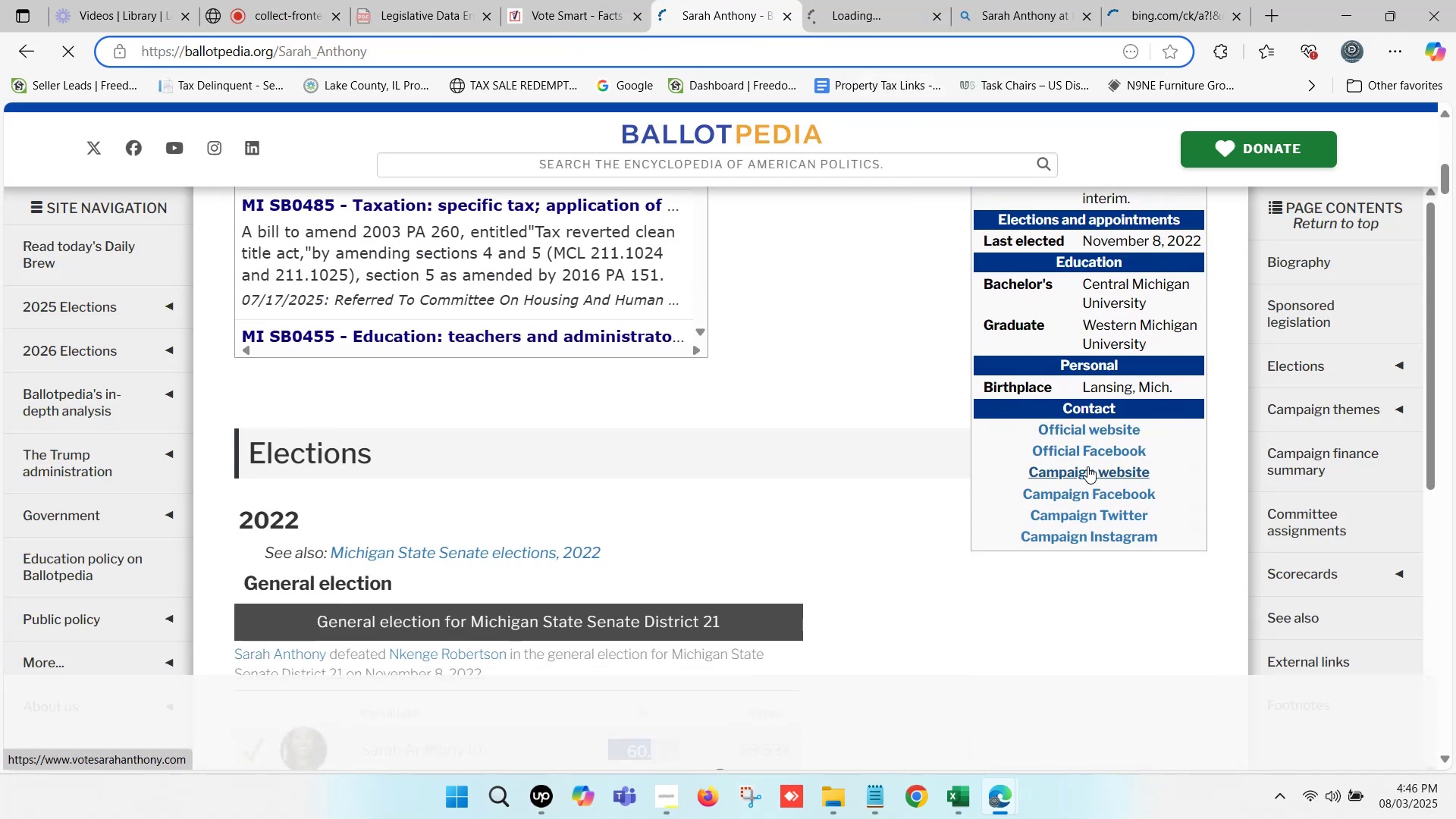 
key(Control+ControlLeft)
 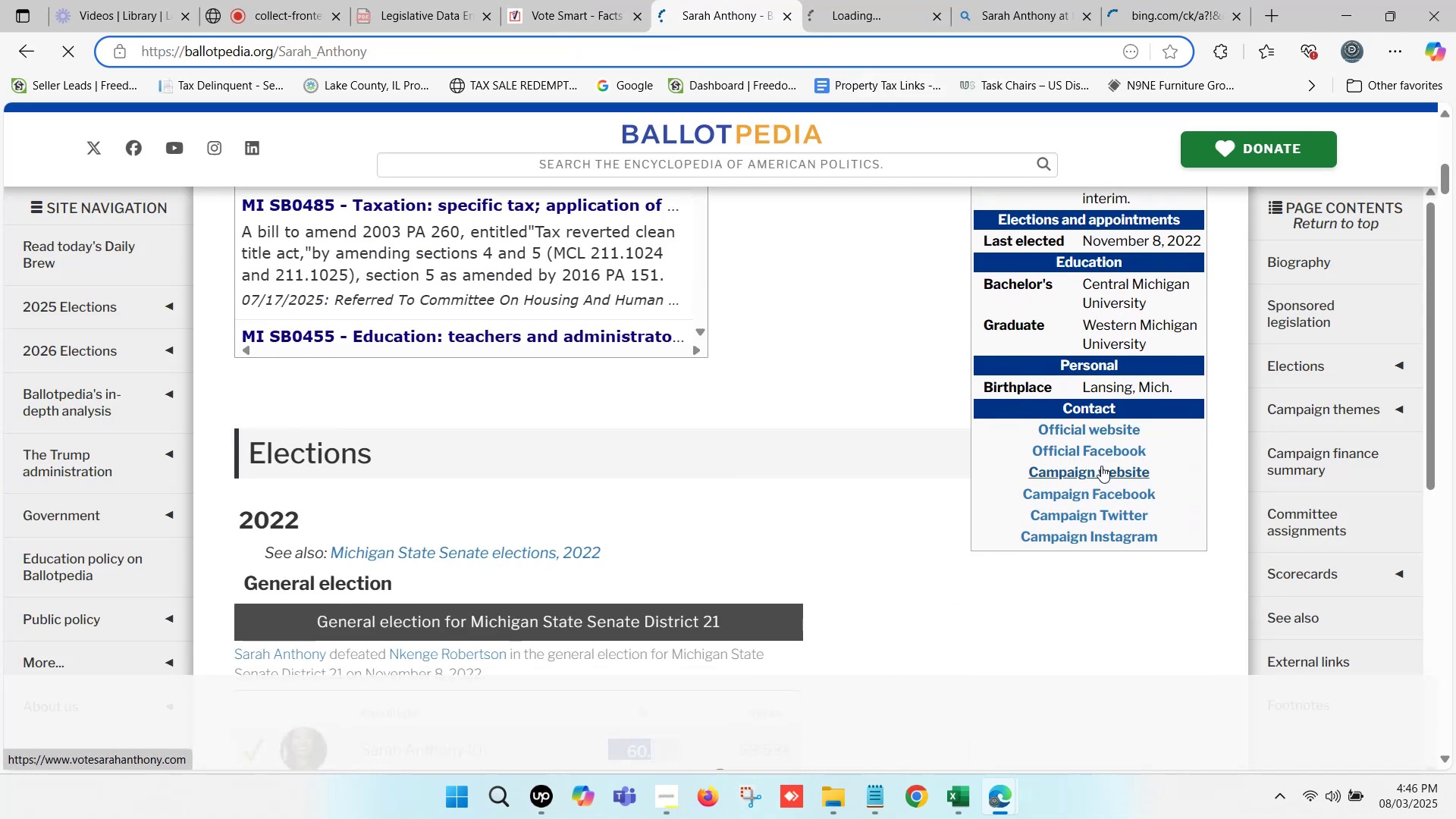 
key(Control+ControlLeft)
 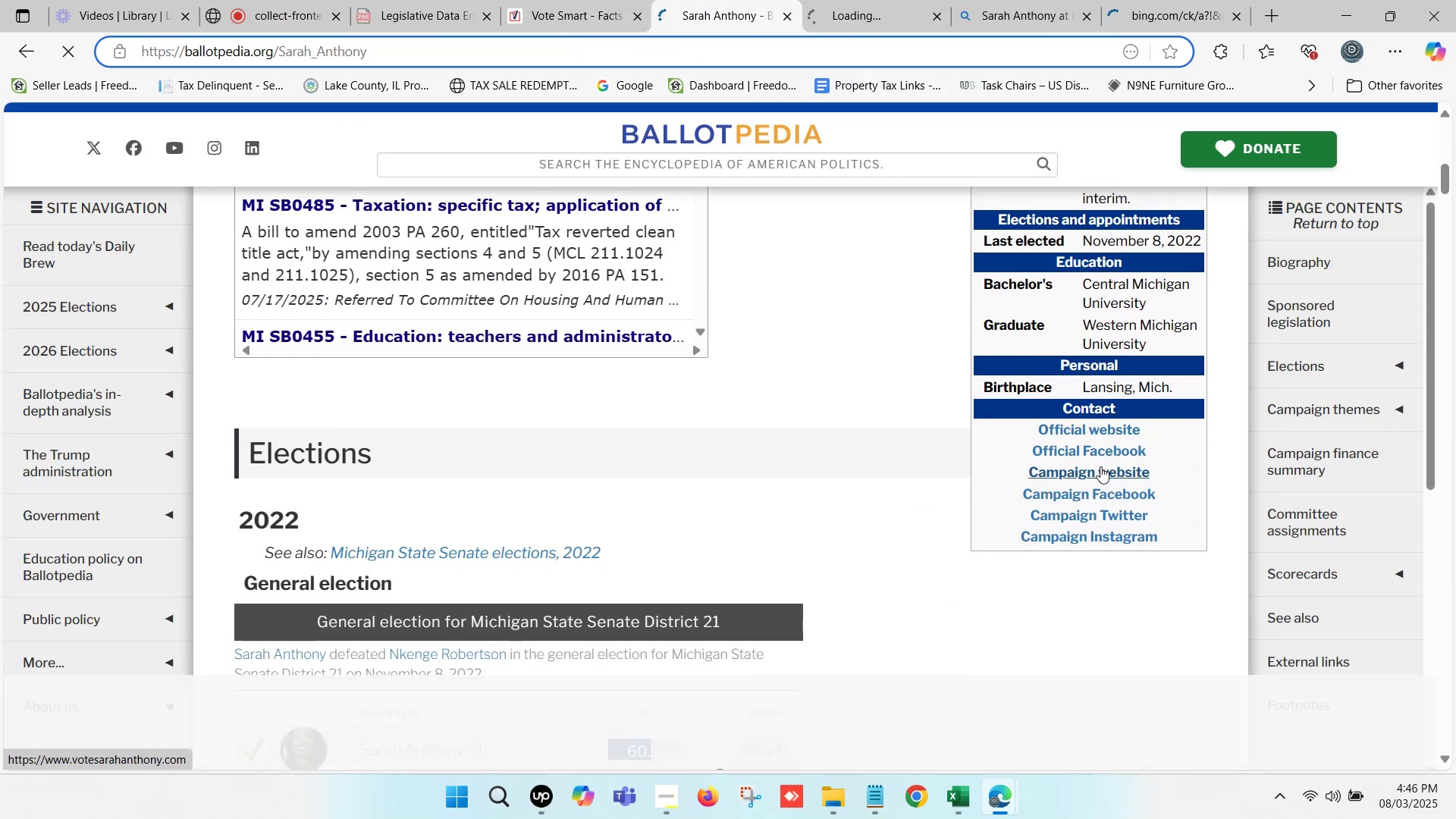 
hold_key(key=ControlLeft, duration=4.57)
left_click([527, 0])
 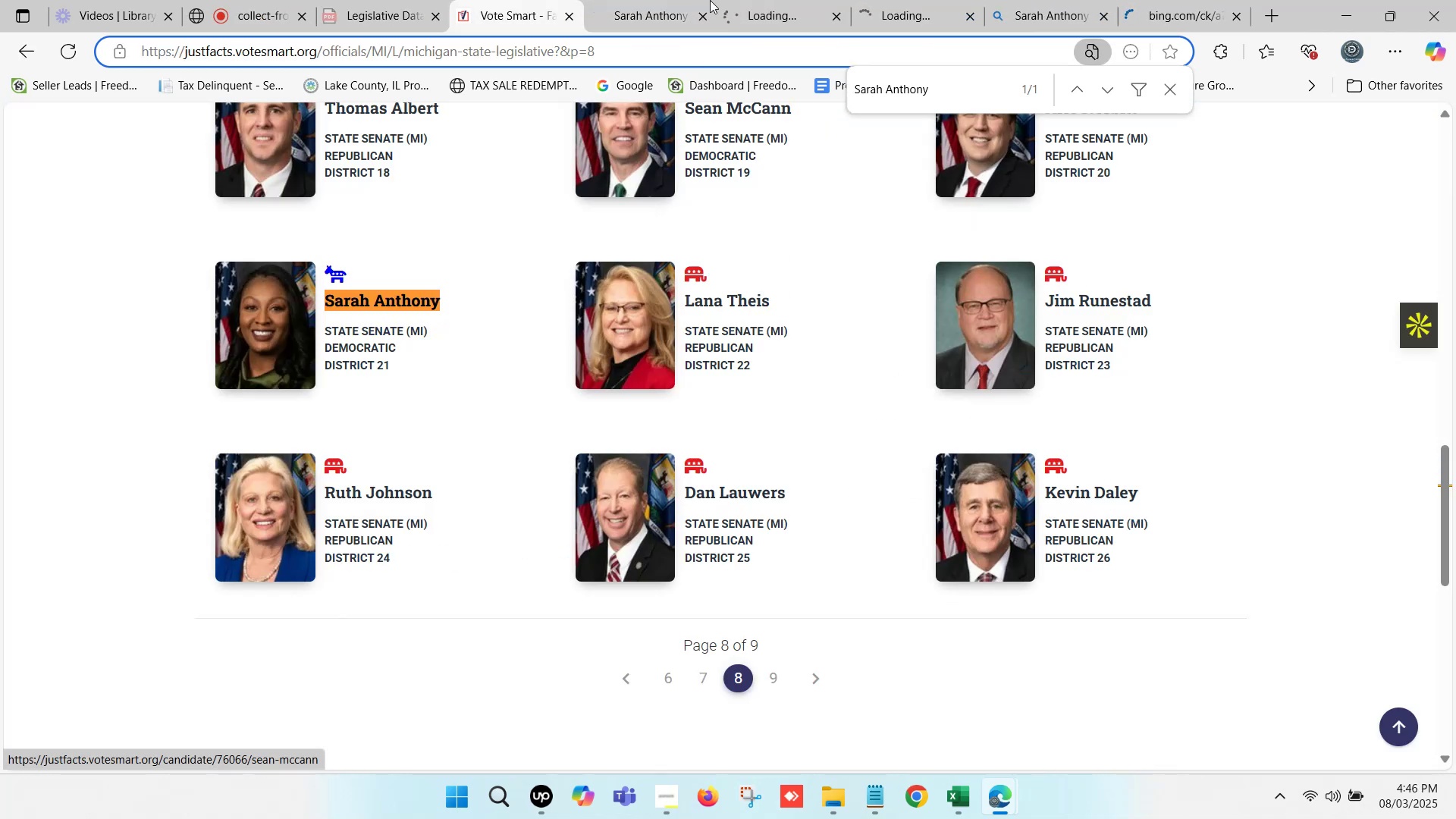 
left_click([709, 0])
 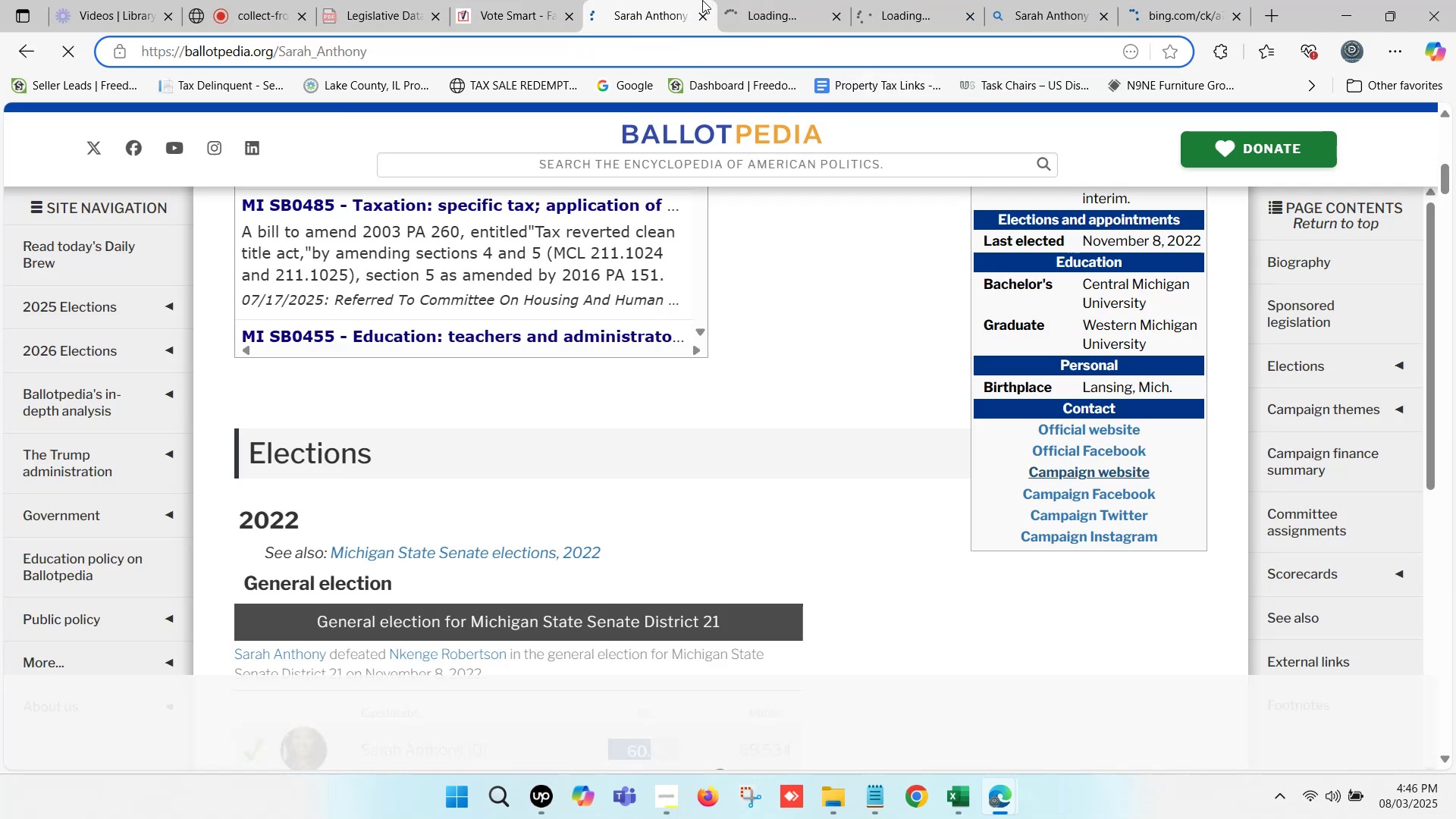 
scroll: coordinate [804, 353], scroll_direction: up, amount: 11.0
 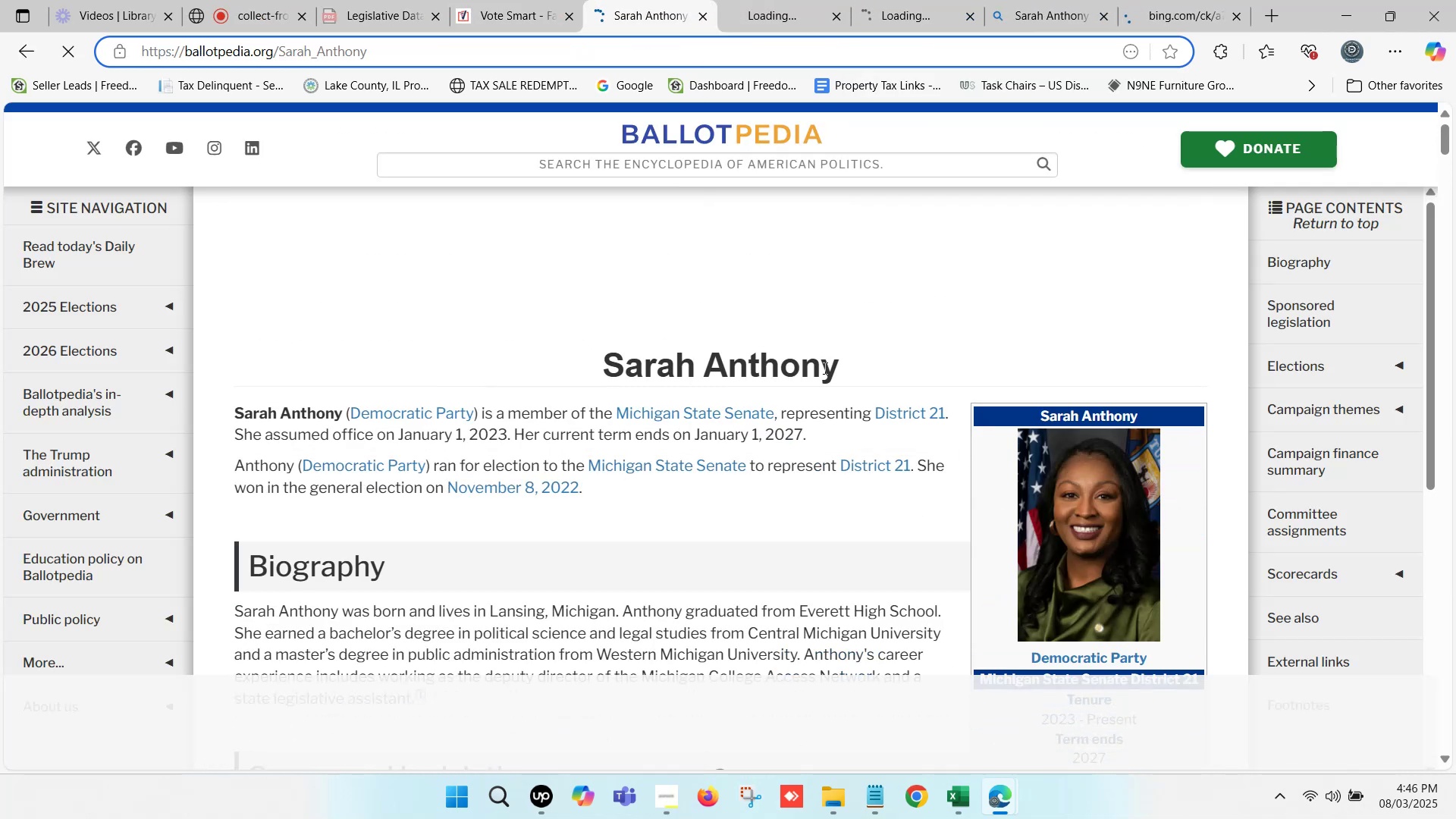 
left_click_drag(start_coordinate=[846, 362], to_coordinate=[601, 362])
 